 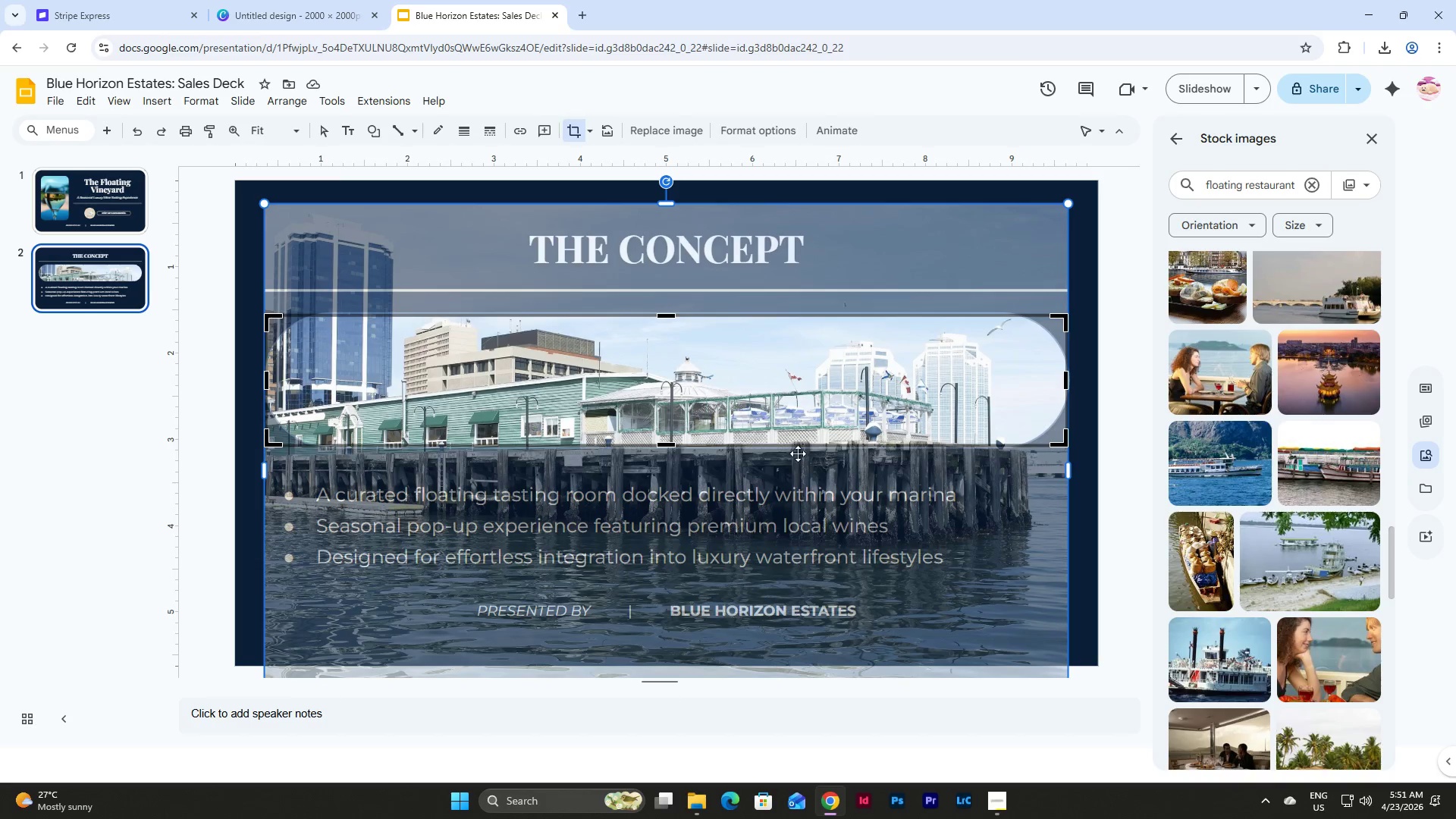 
mouse_move([1325, 470])
 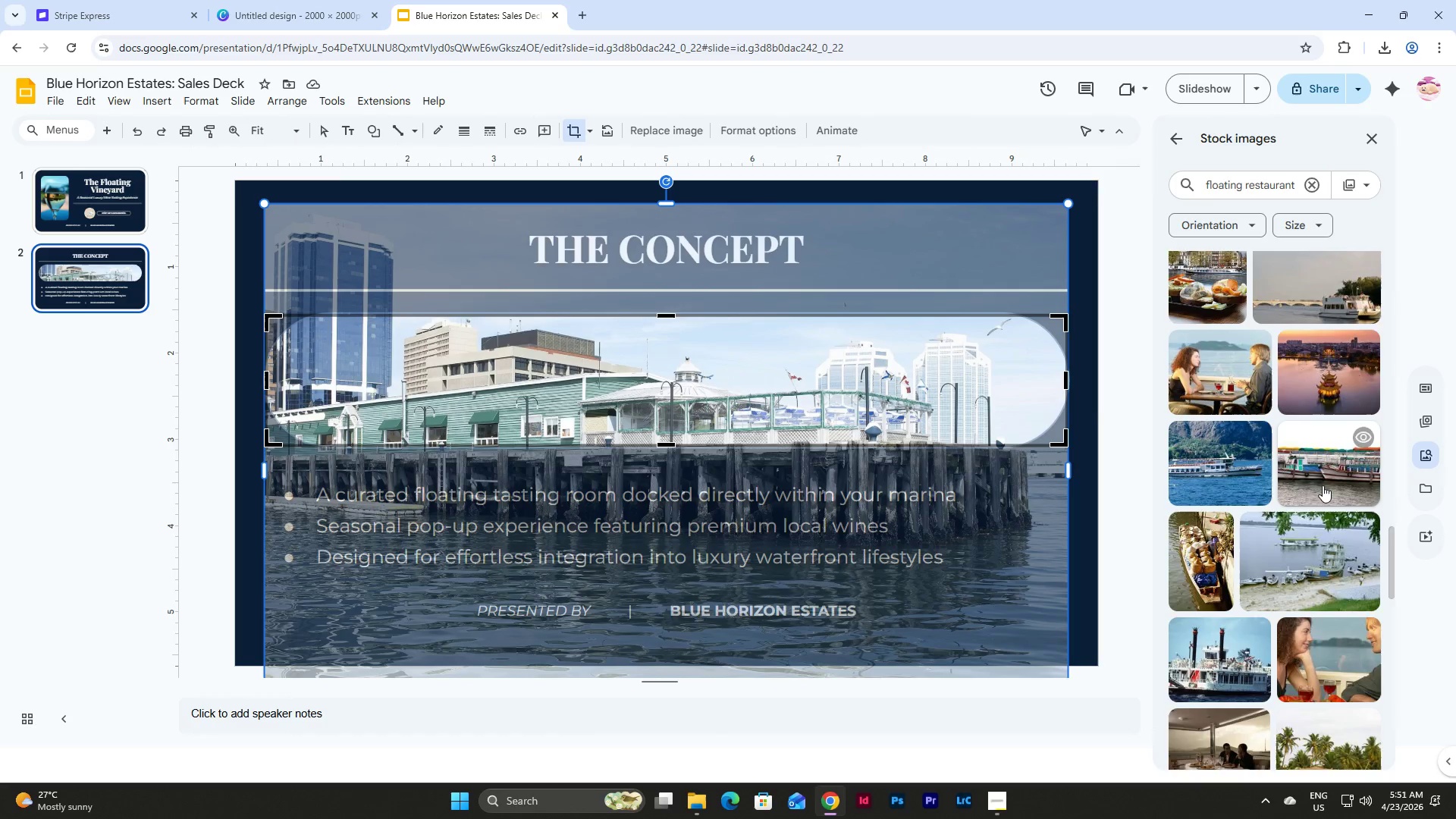 
scroll: coordinate [1323, 485], scroll_direction: up, amount: 4.0
 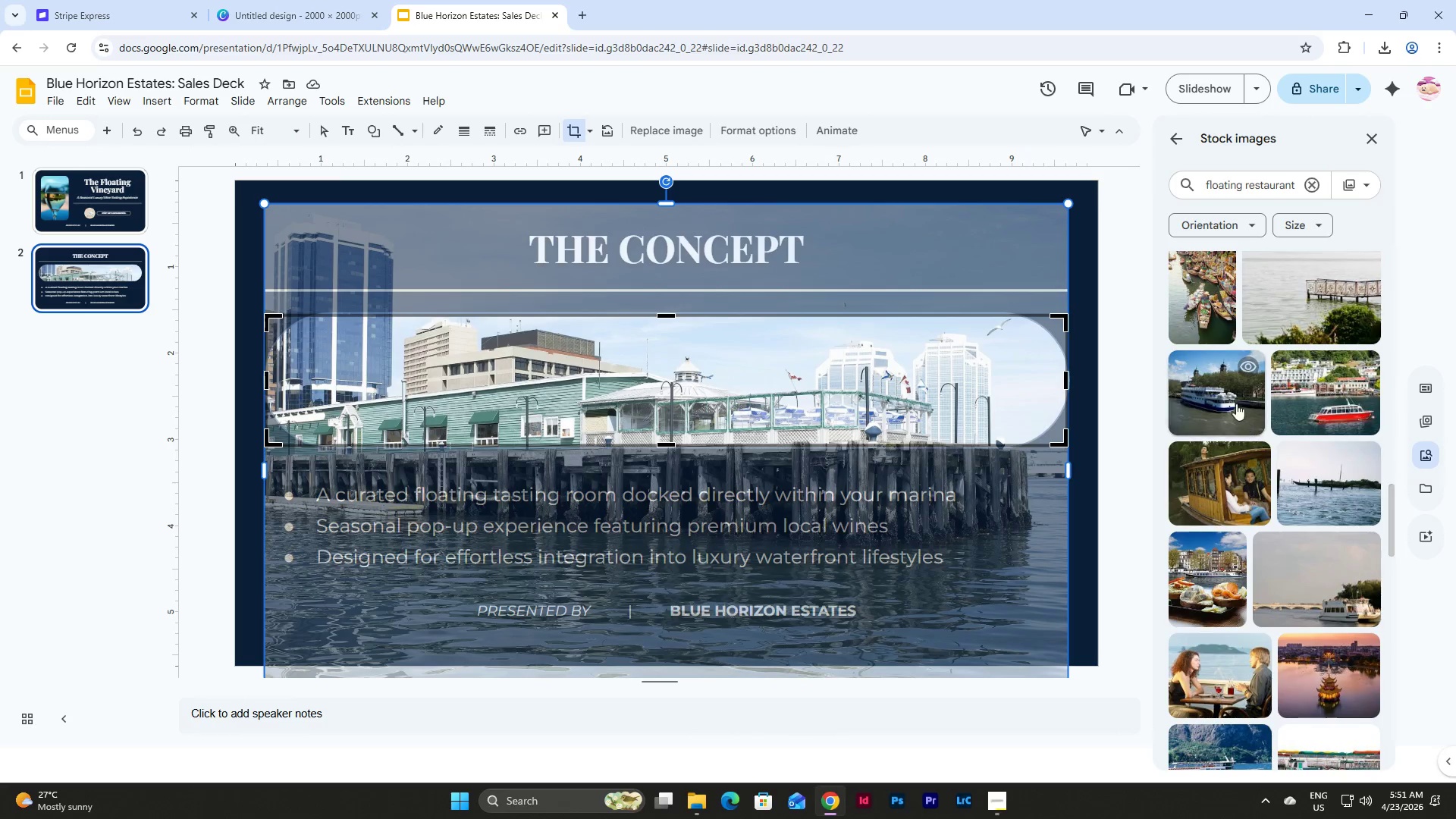 
left_click([1234, 398])
 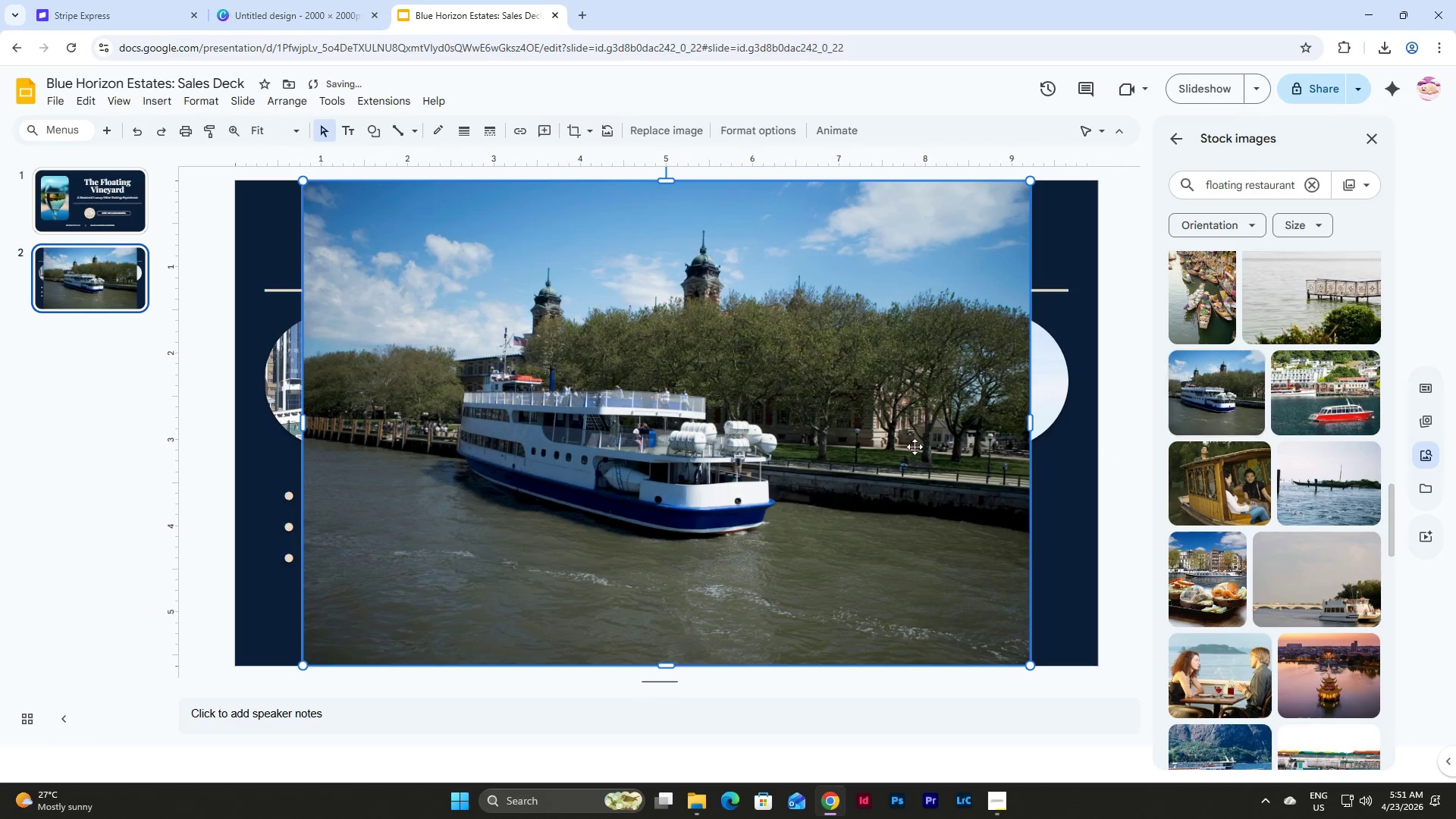 
left_click([802, 422])
 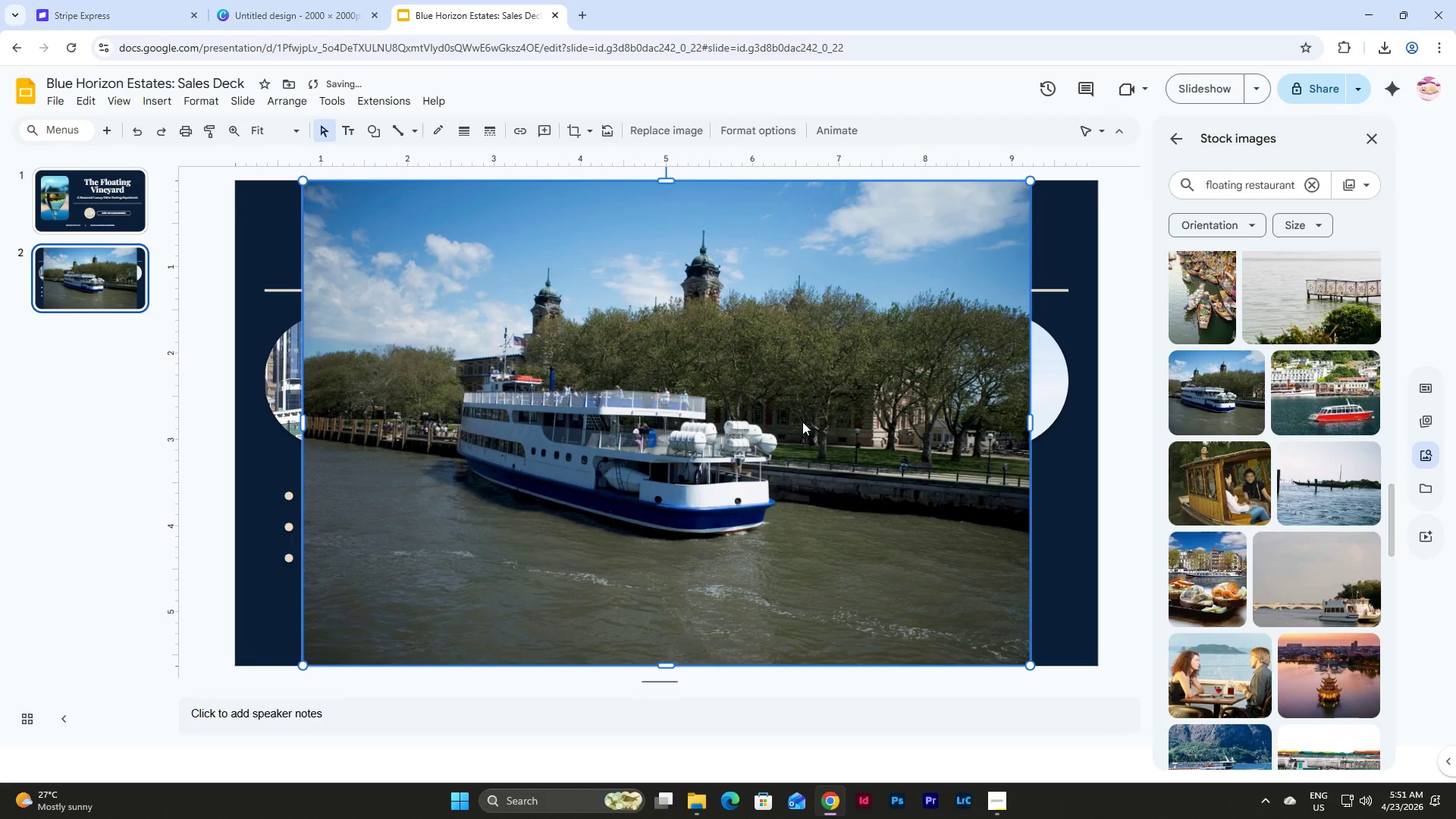 
key(Backspace)
 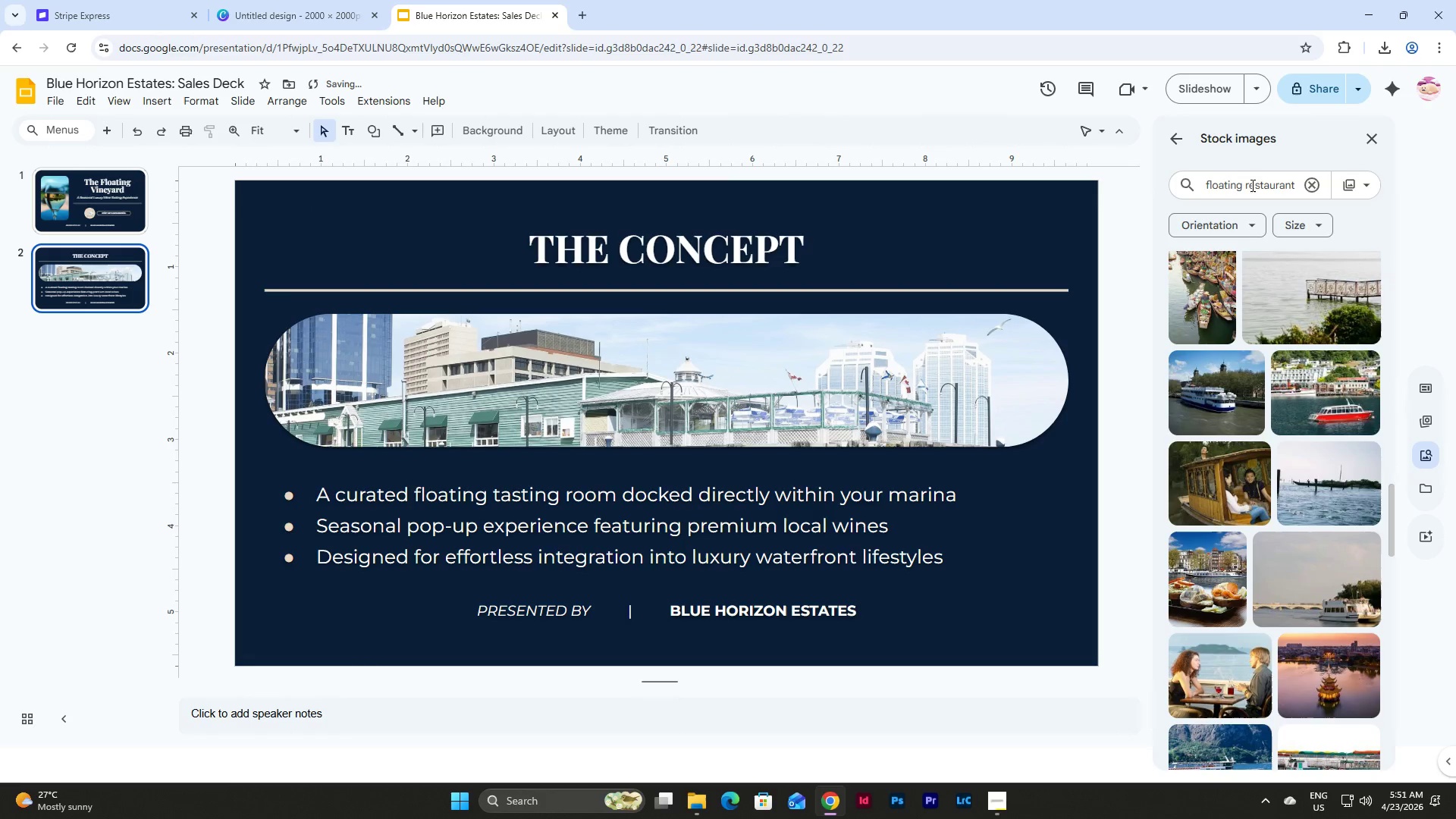 
left_click_drag(start_coordinate=[1240, 185], to_coordinate=[1149, 182])
 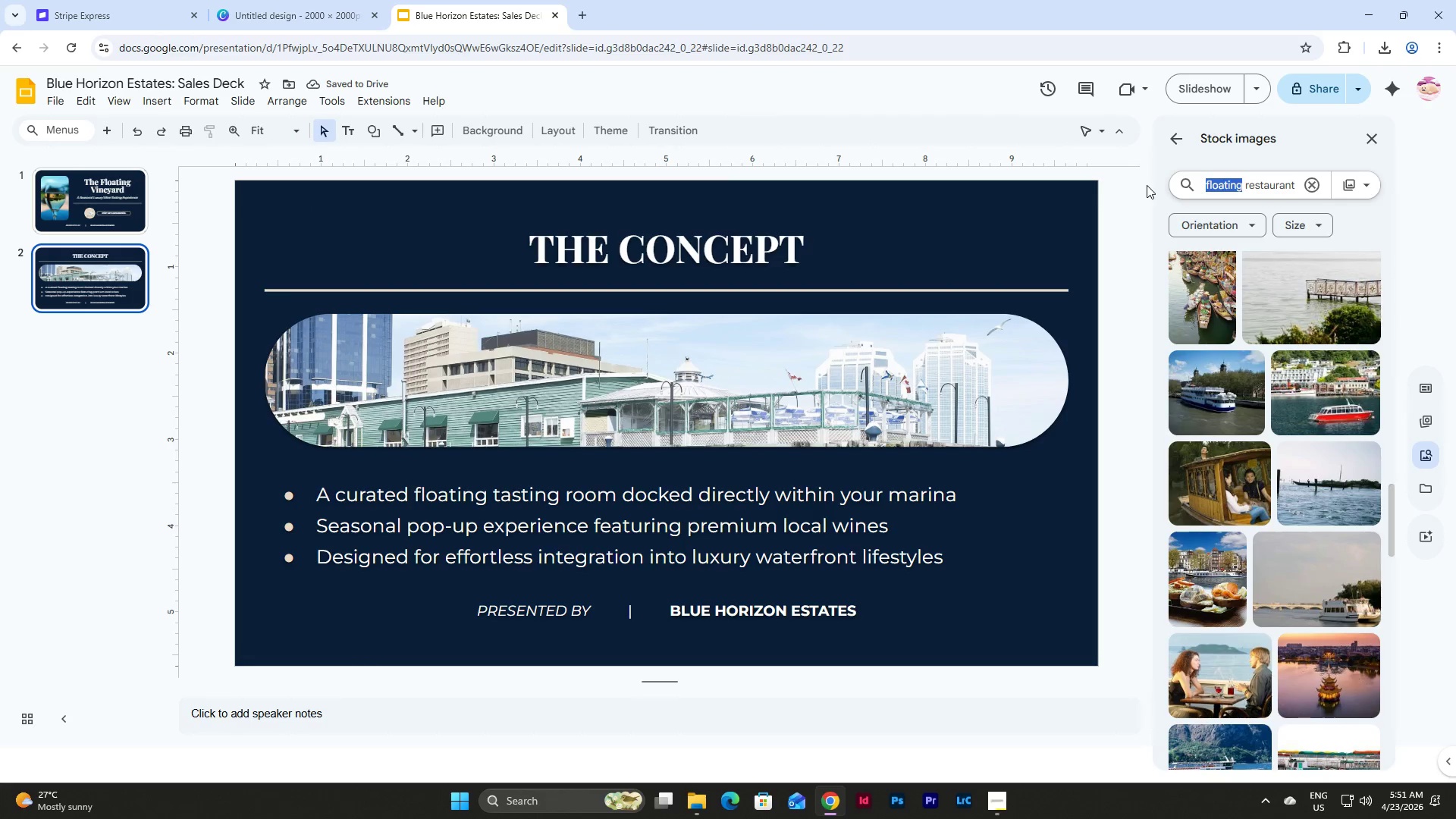 
type(luxyra)
key(Backspace)
key(Backspace)
key(Backspace)
type(ury)
 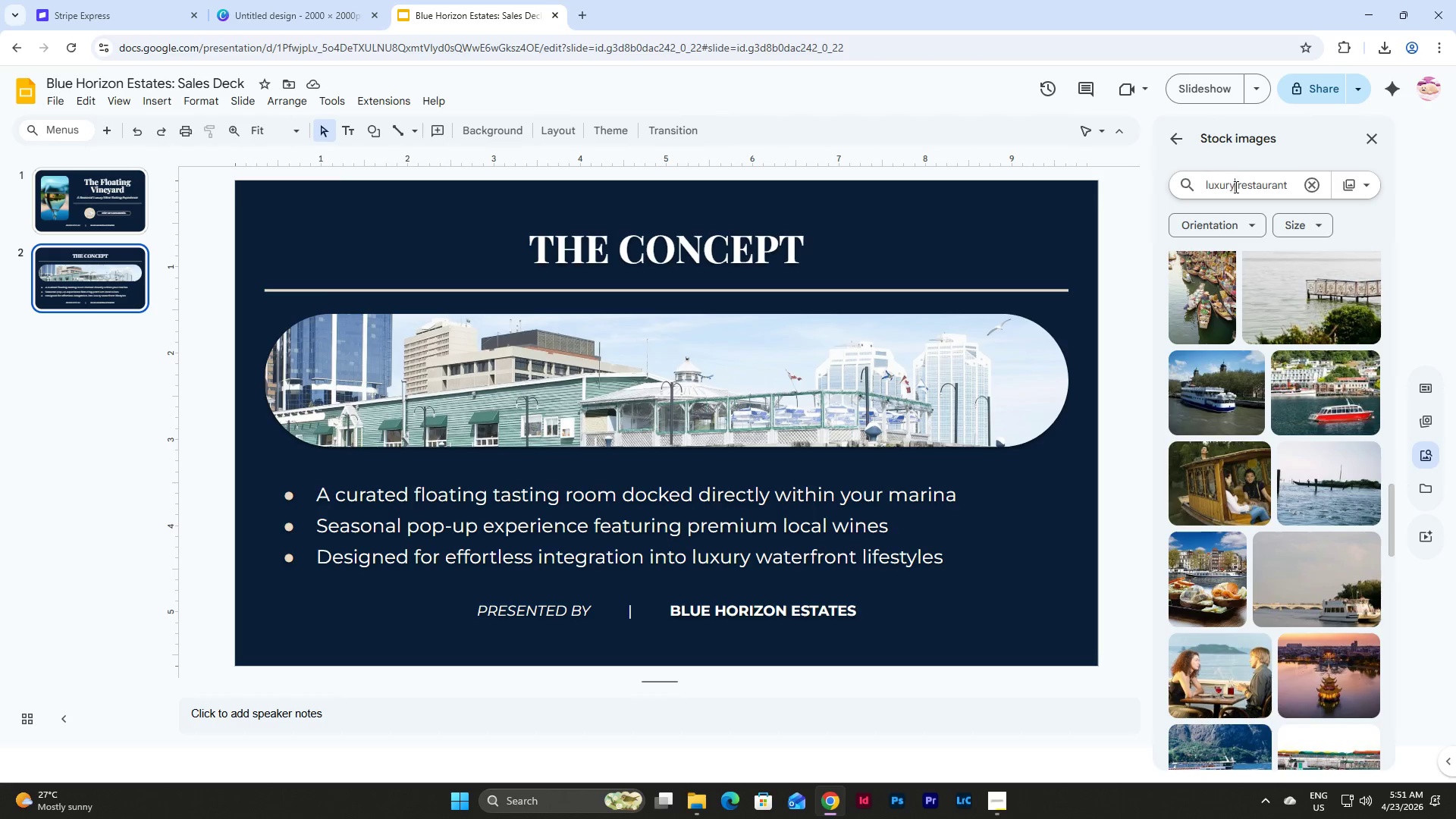 
left_click_drag(start_coordinate=[1238, 187], to_coordinate=[1301, 181])
 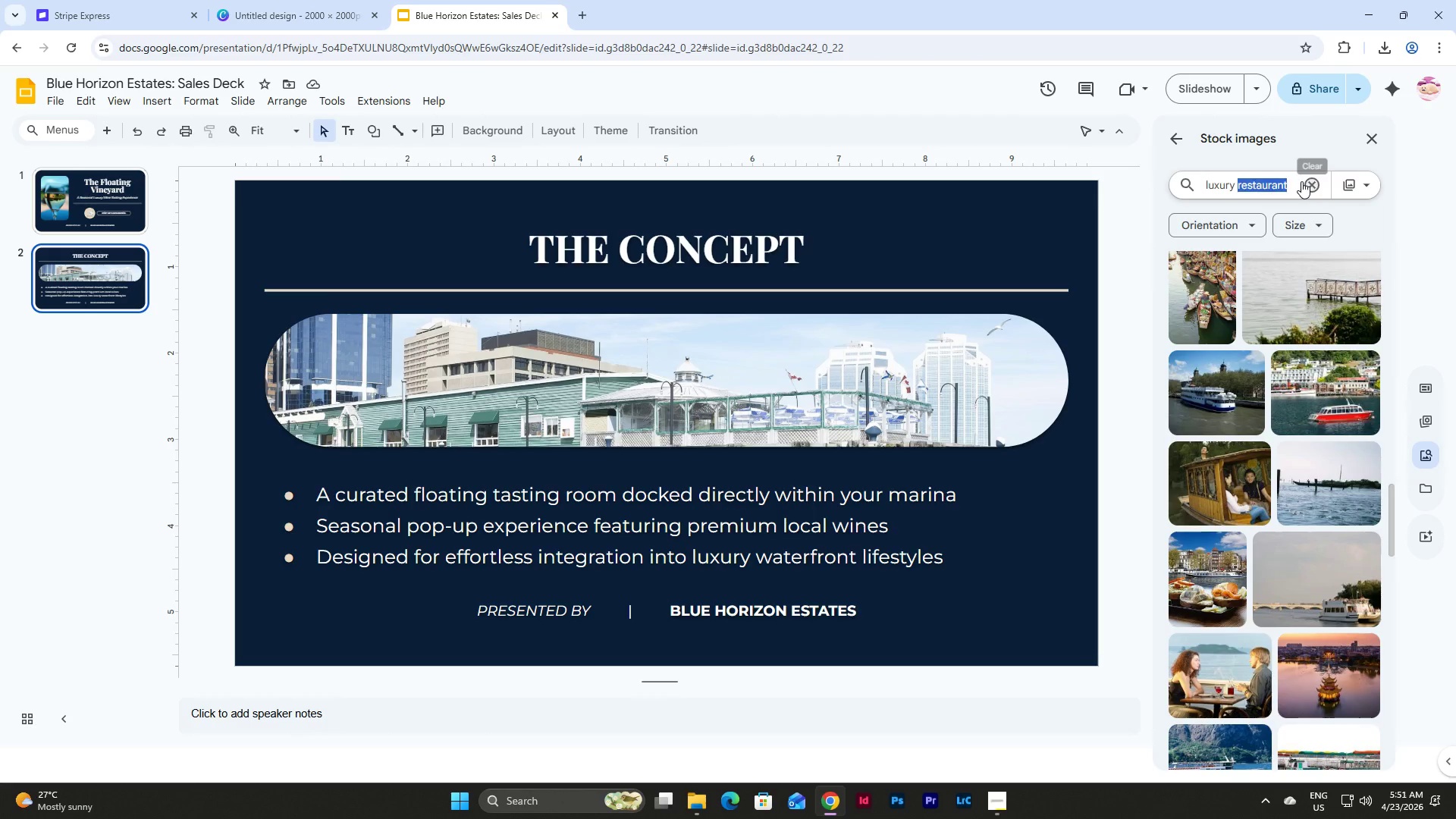 
type(cruise)
 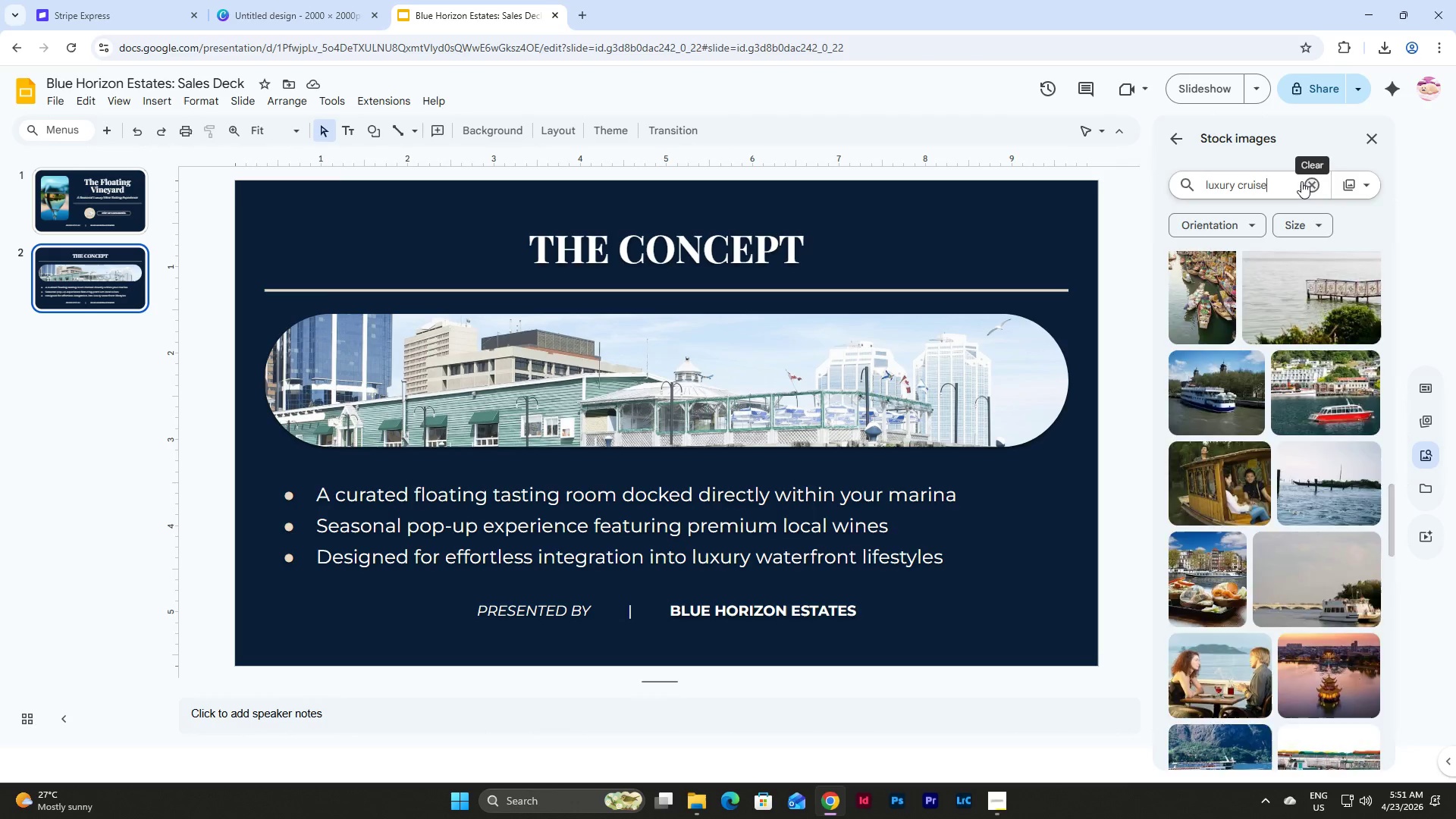 
key(Enter)
 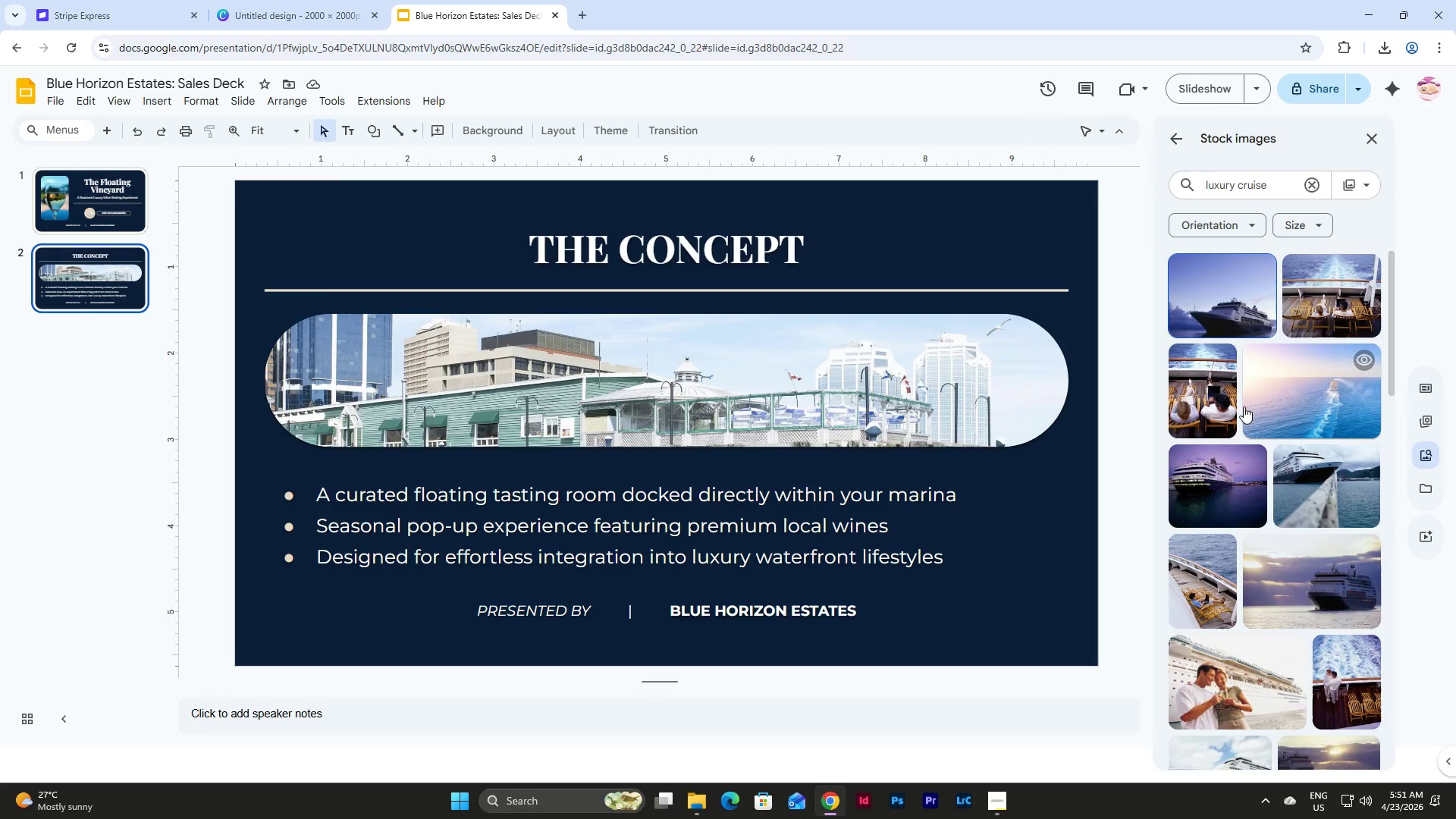 
scroll: coordinate [1259, 367], scroll_direction: down, amount: 1.0
 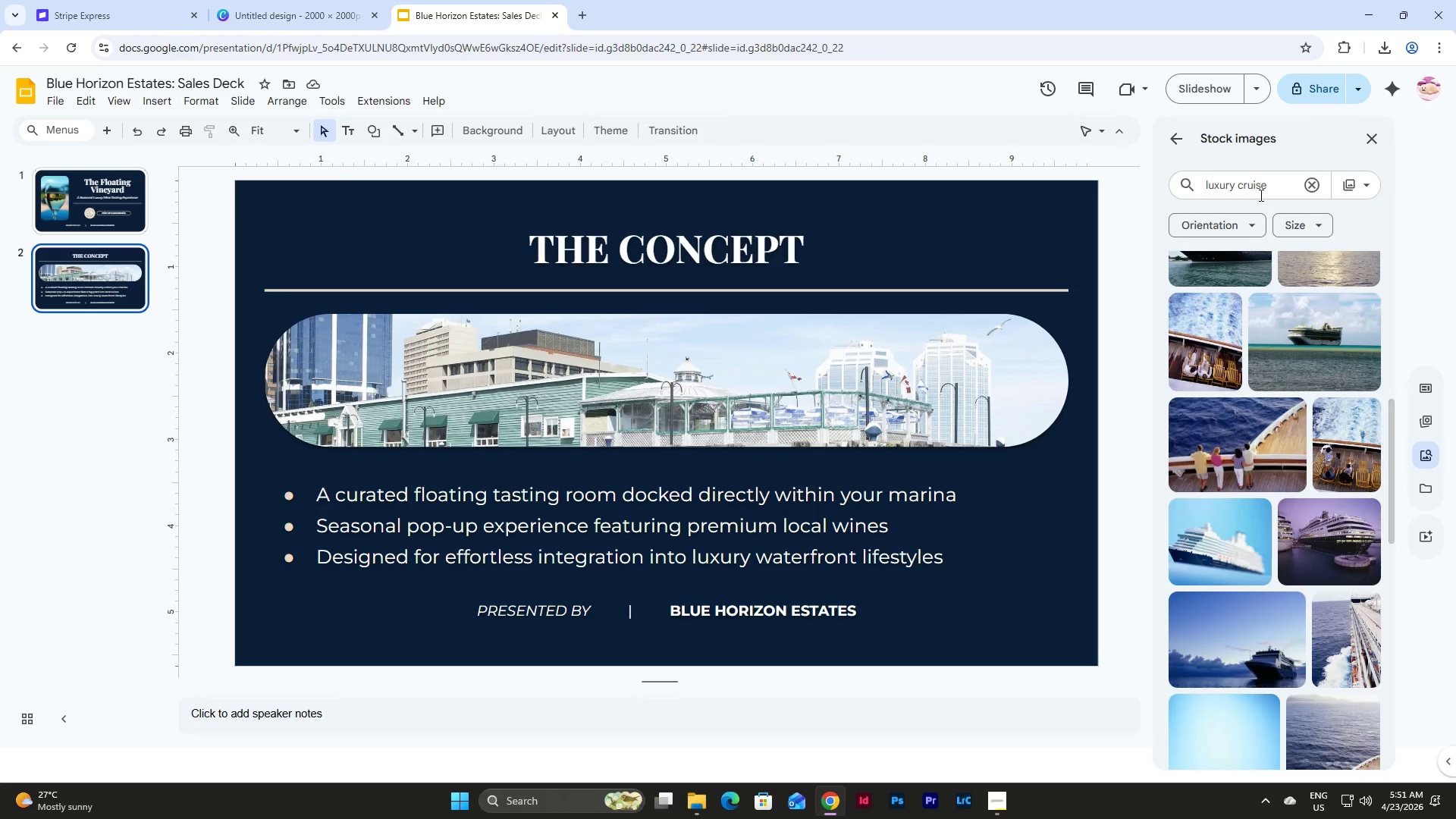 
left_click_drag(start_coordinate=[1239, 187], to_coordinate=[1277, 181])
 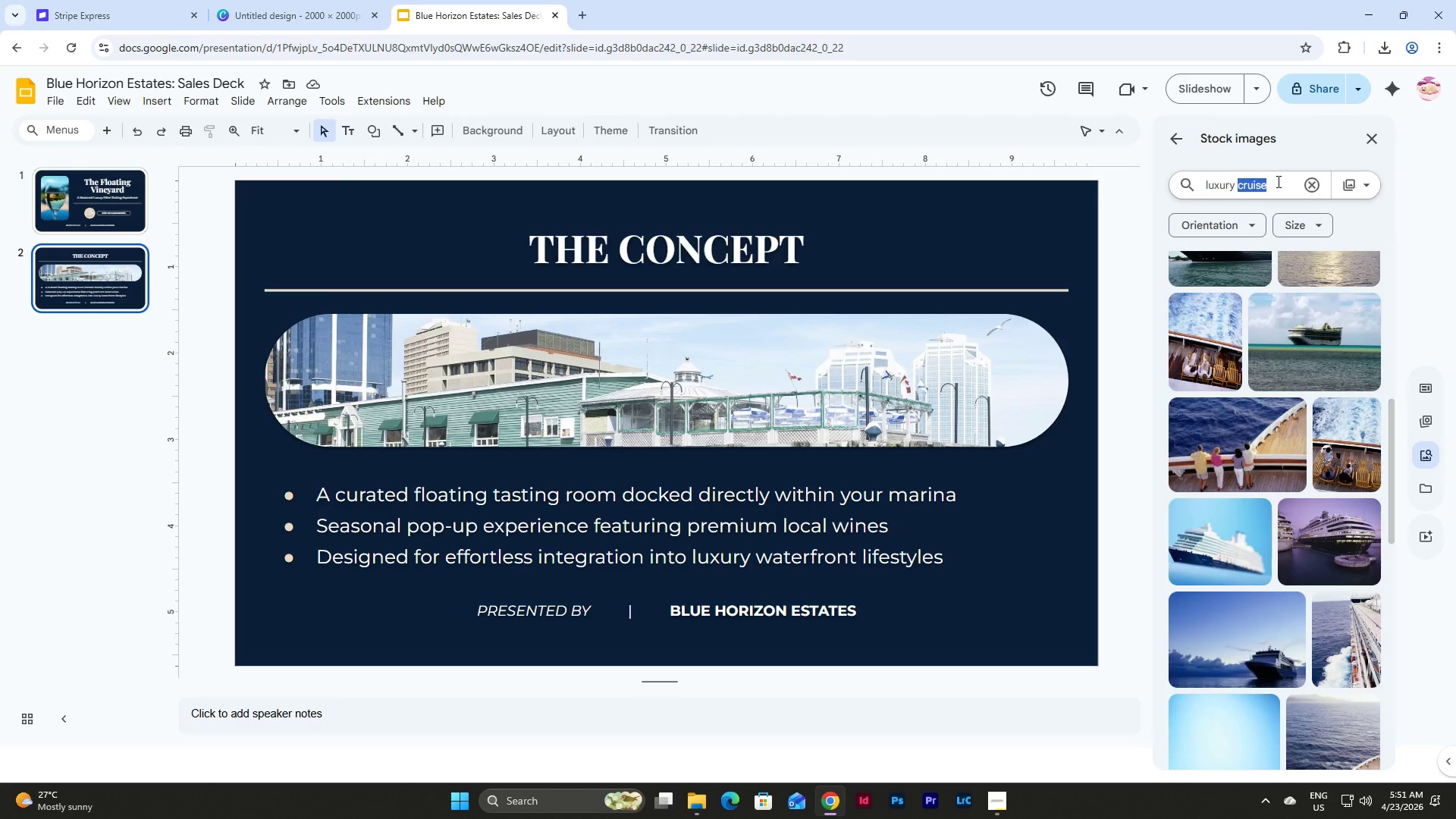 
type(boat)
 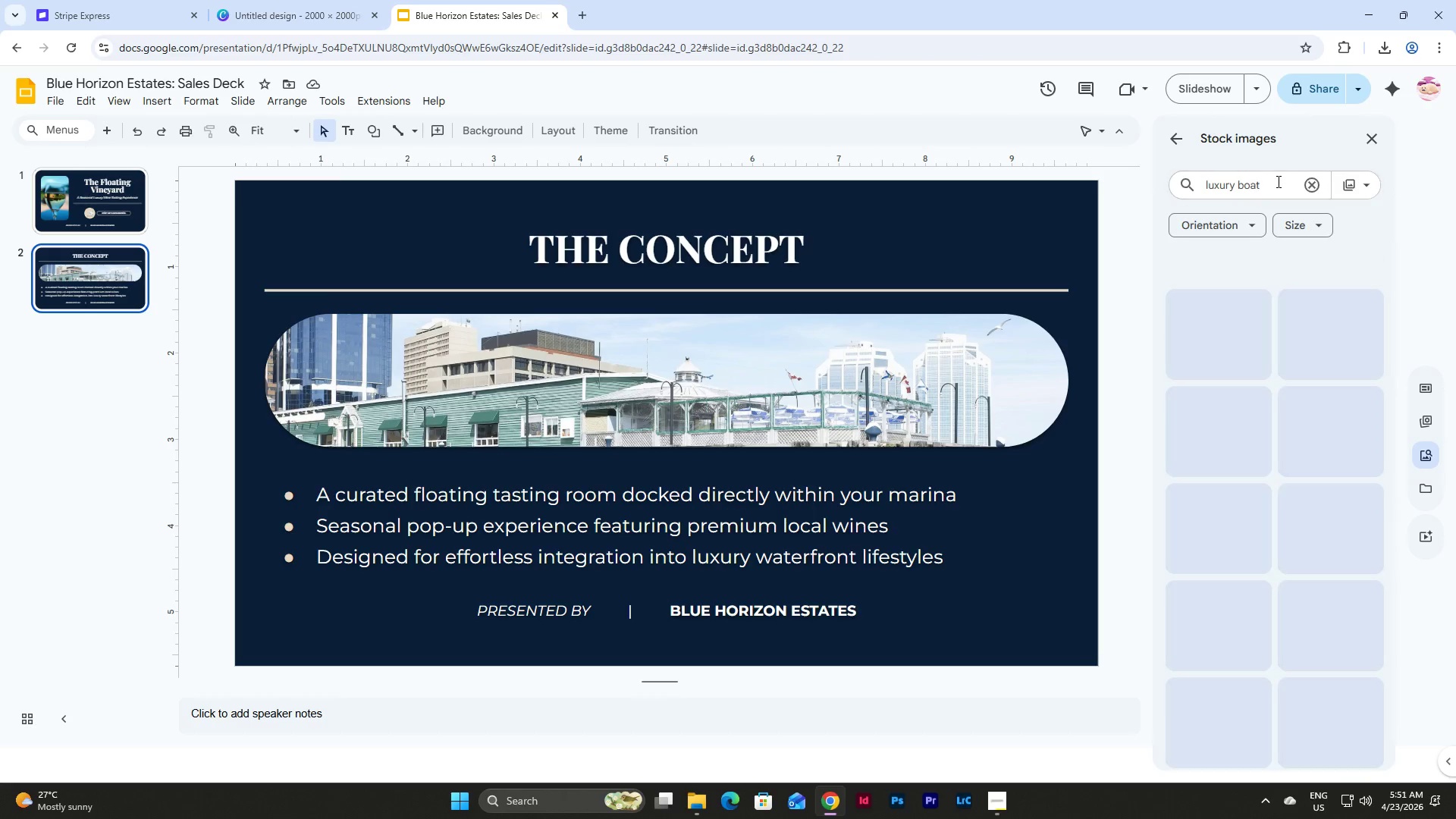 
key(Enter)
 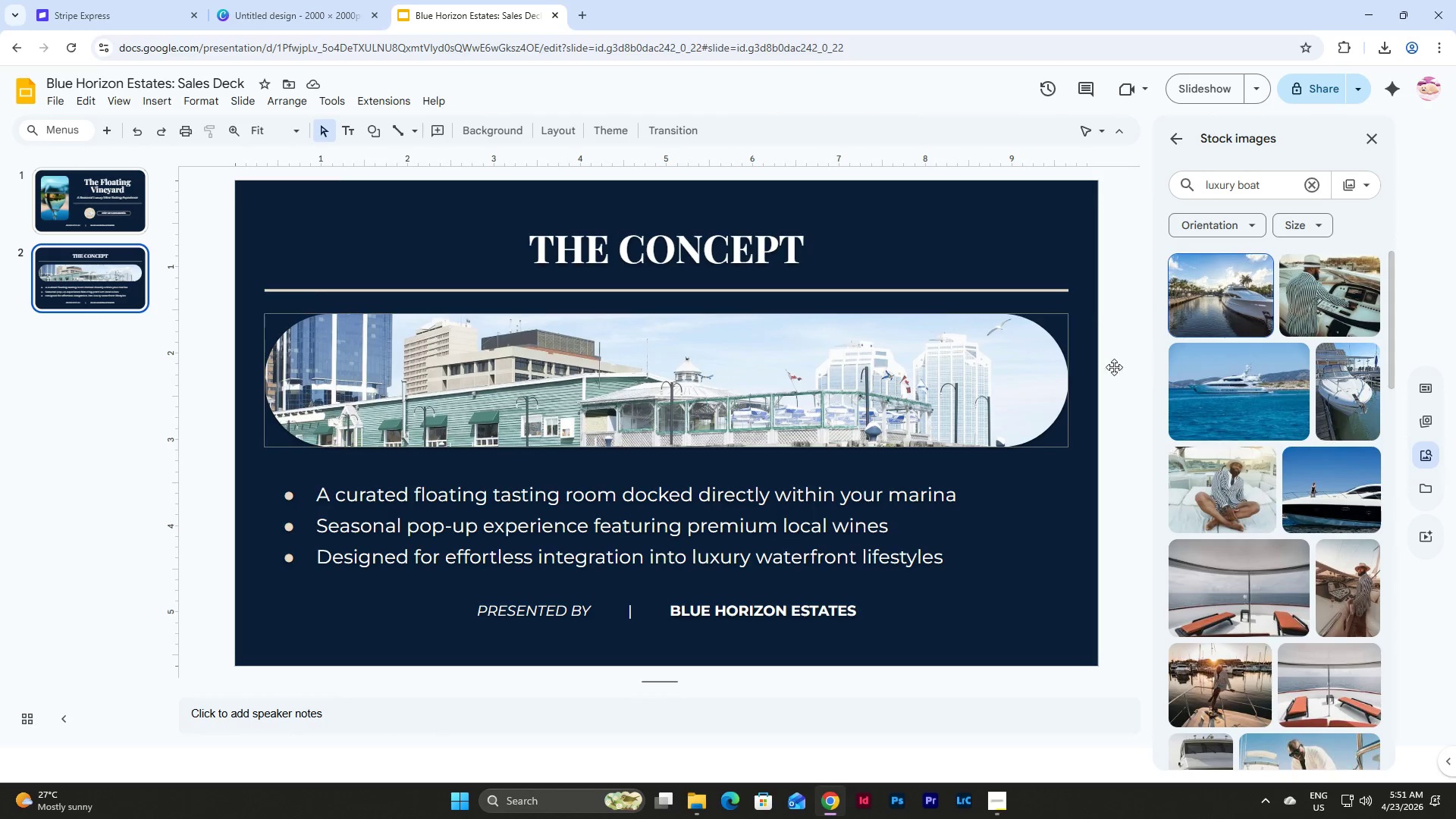 
scroll: coordinate [1239, 328], scroll_direction: down, amount: 4.0
 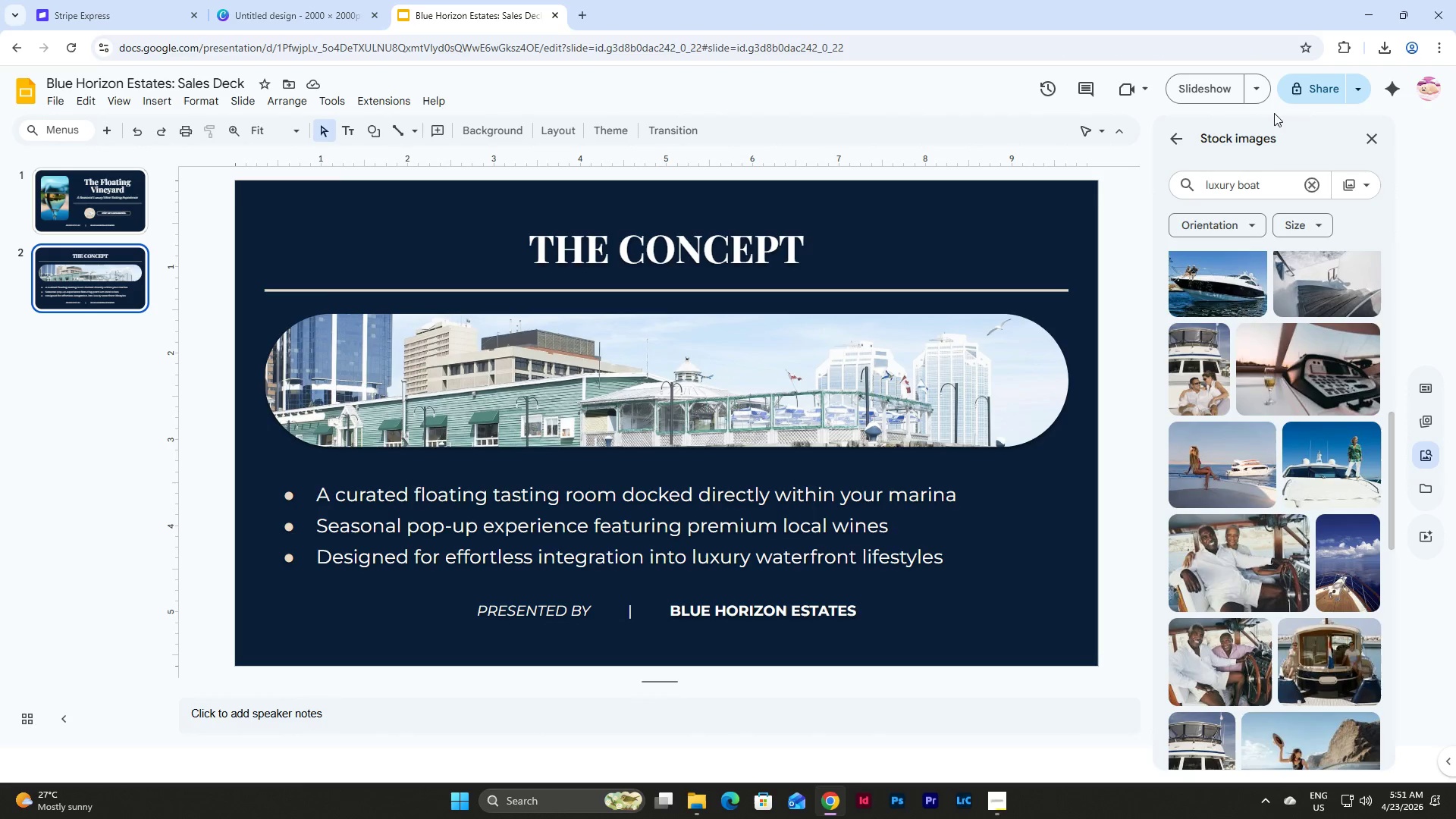 
left_click([1272, 184])
 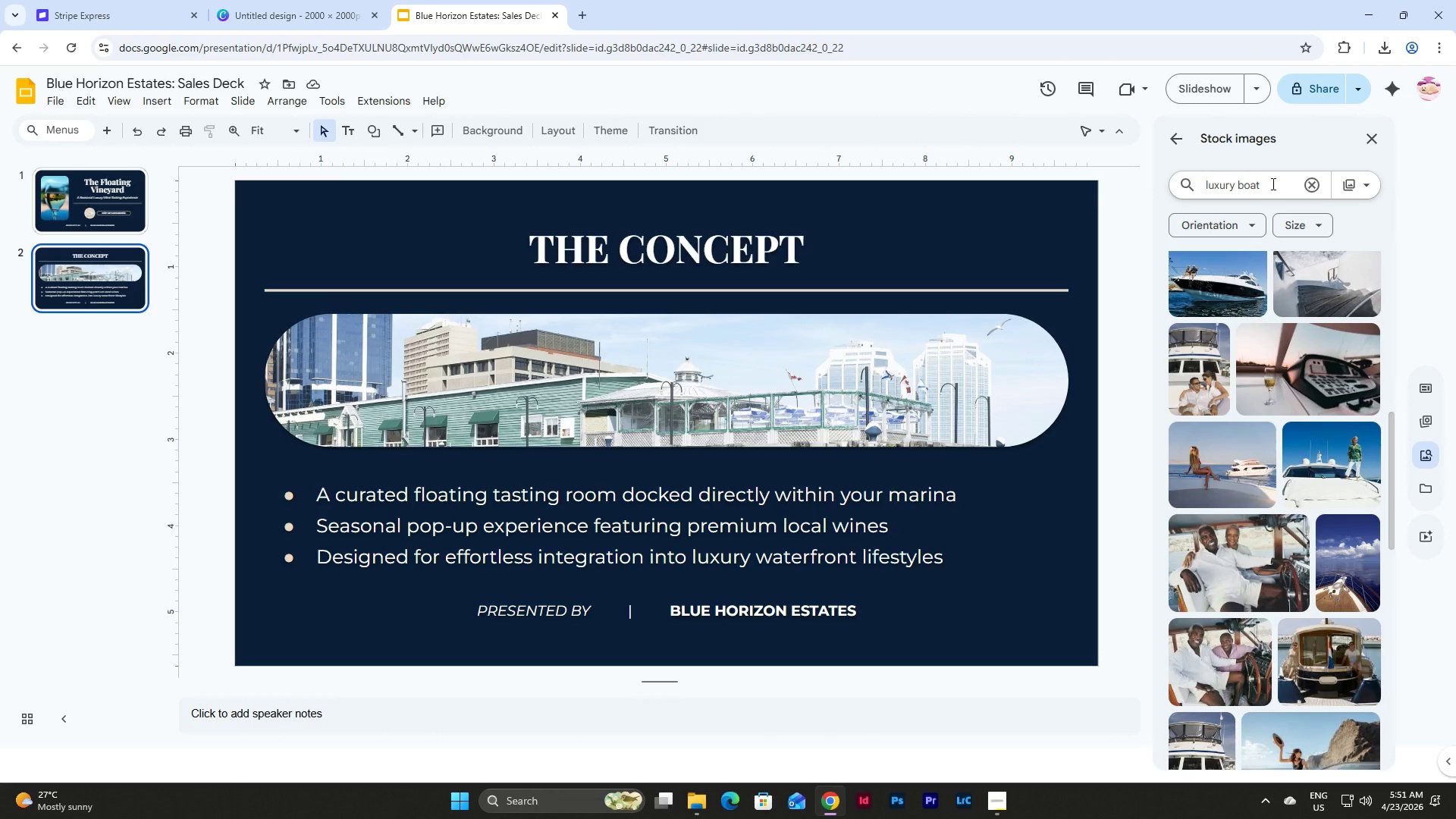 
type( restaurant)
 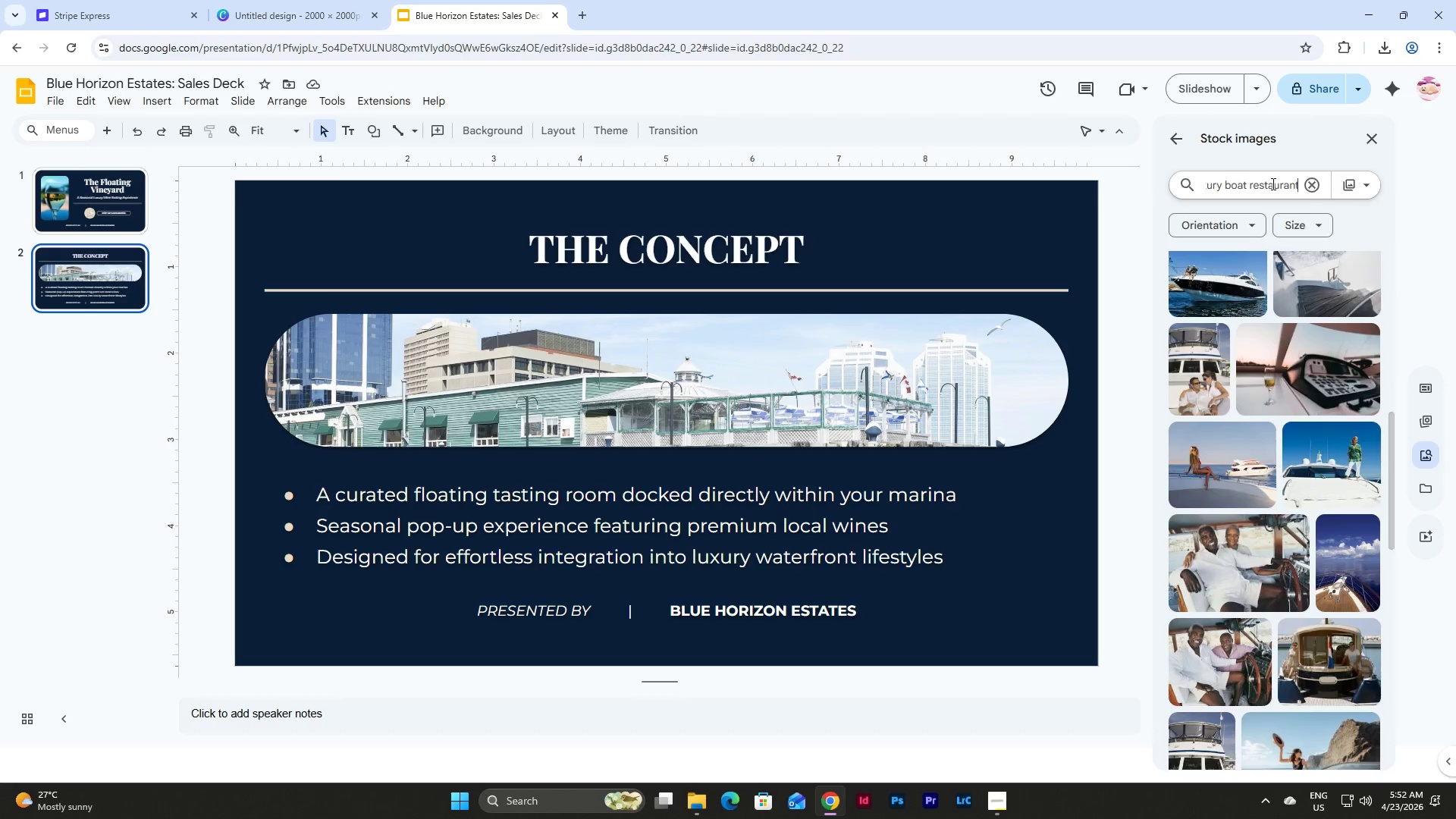 
key(Enter)
 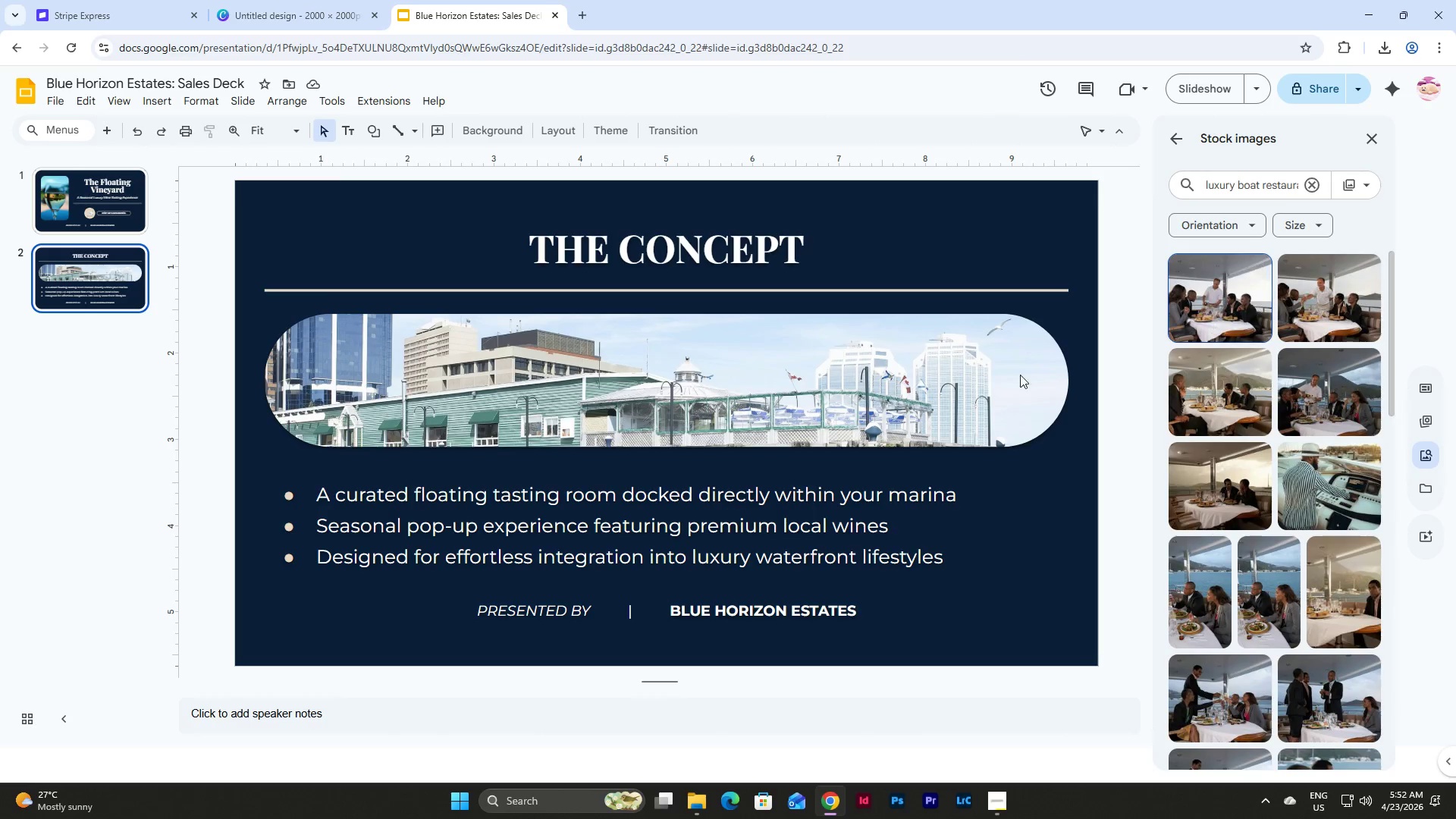 
double_click([582, 384])
 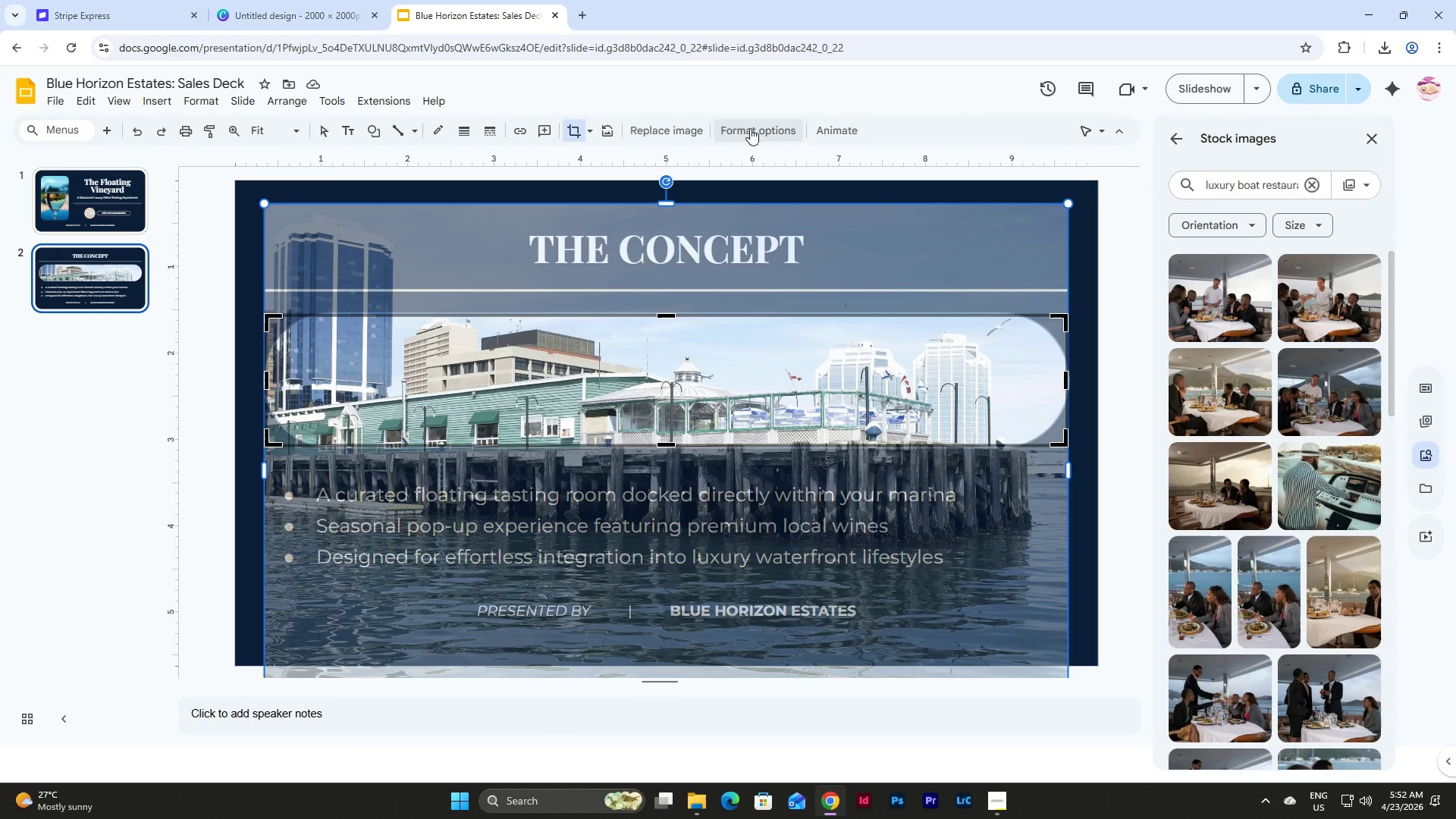 
left_click([683, 140])
 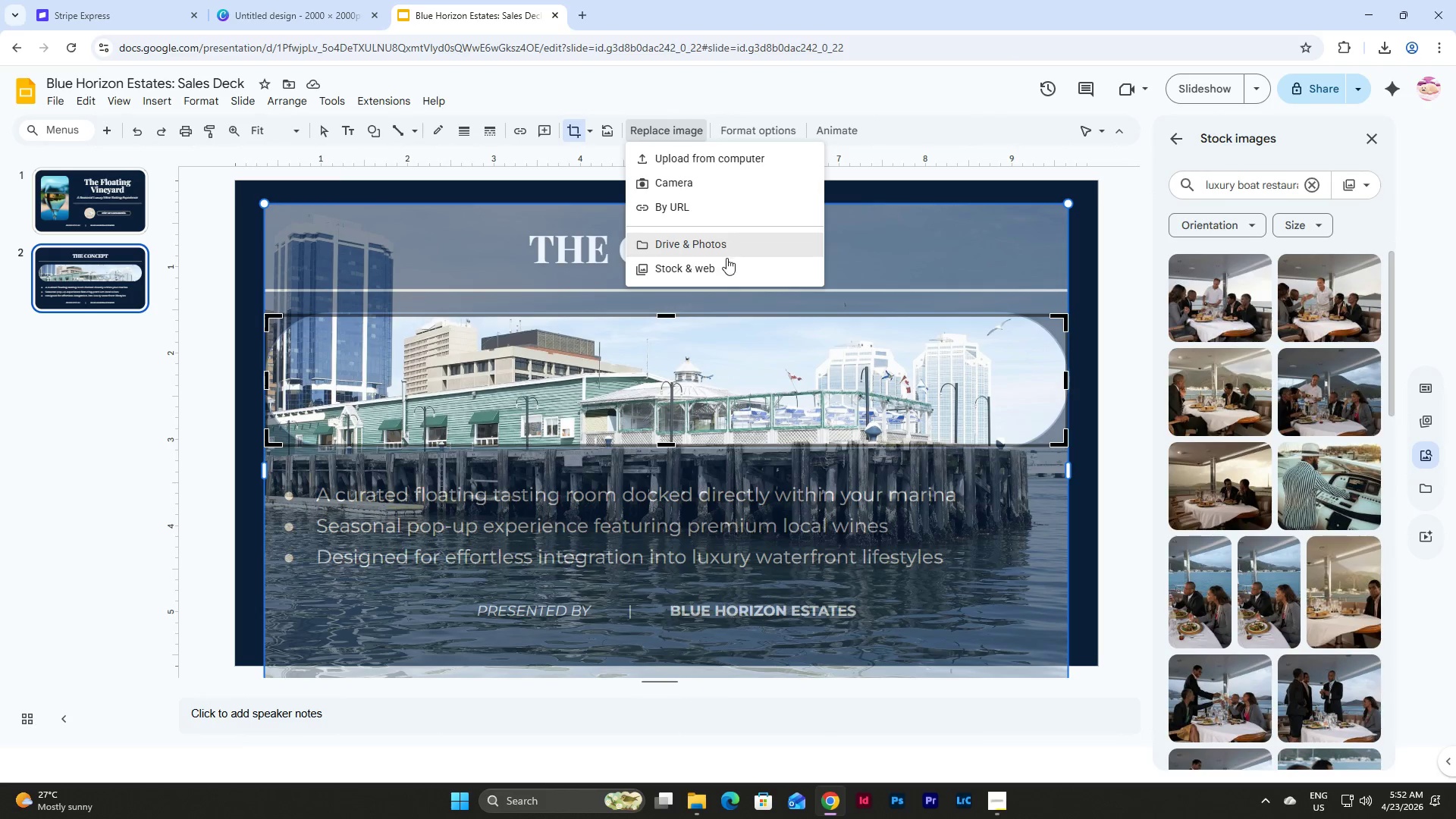 
left_click([725, 269])
 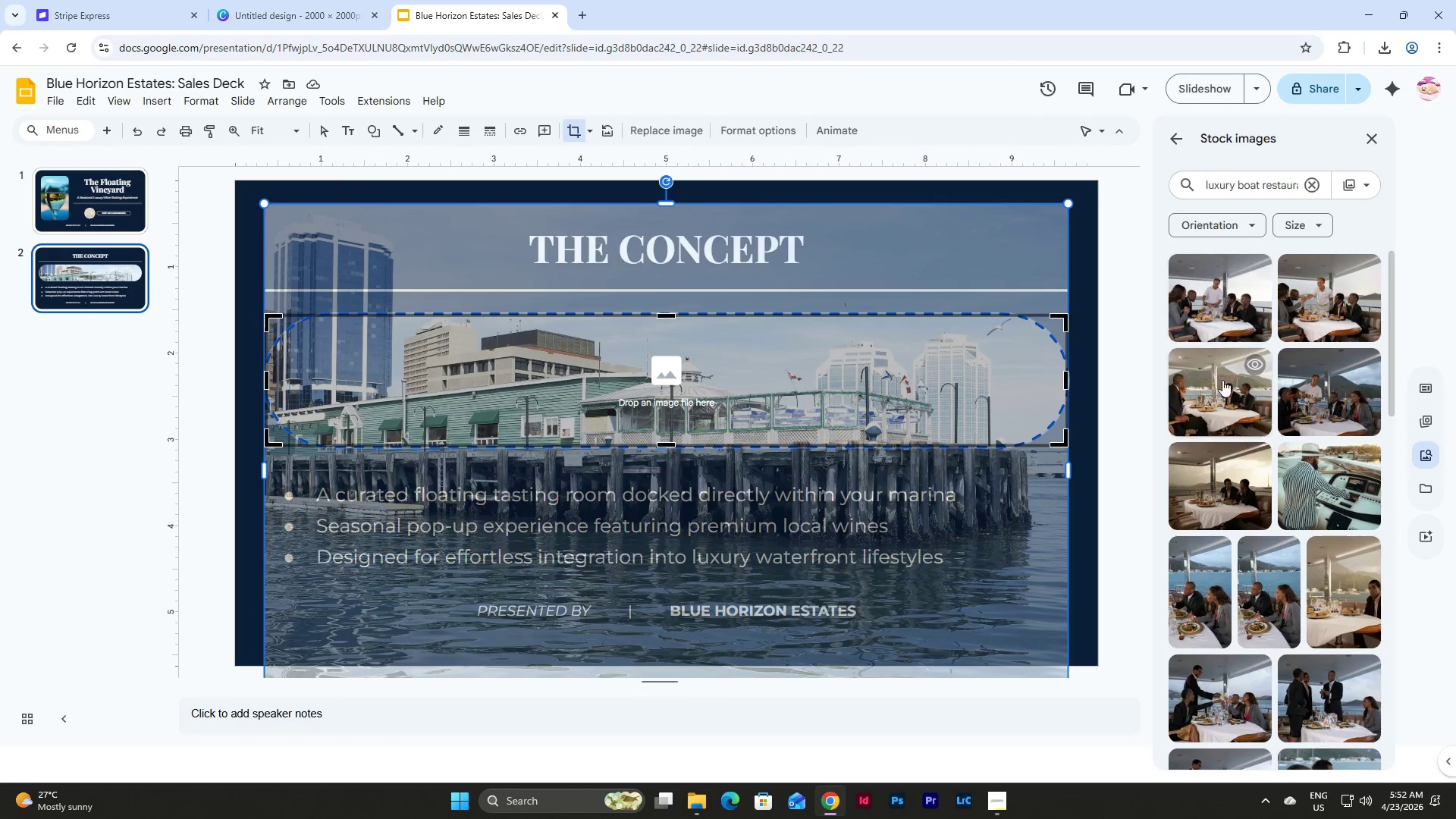 
left_click([1222, 380])
 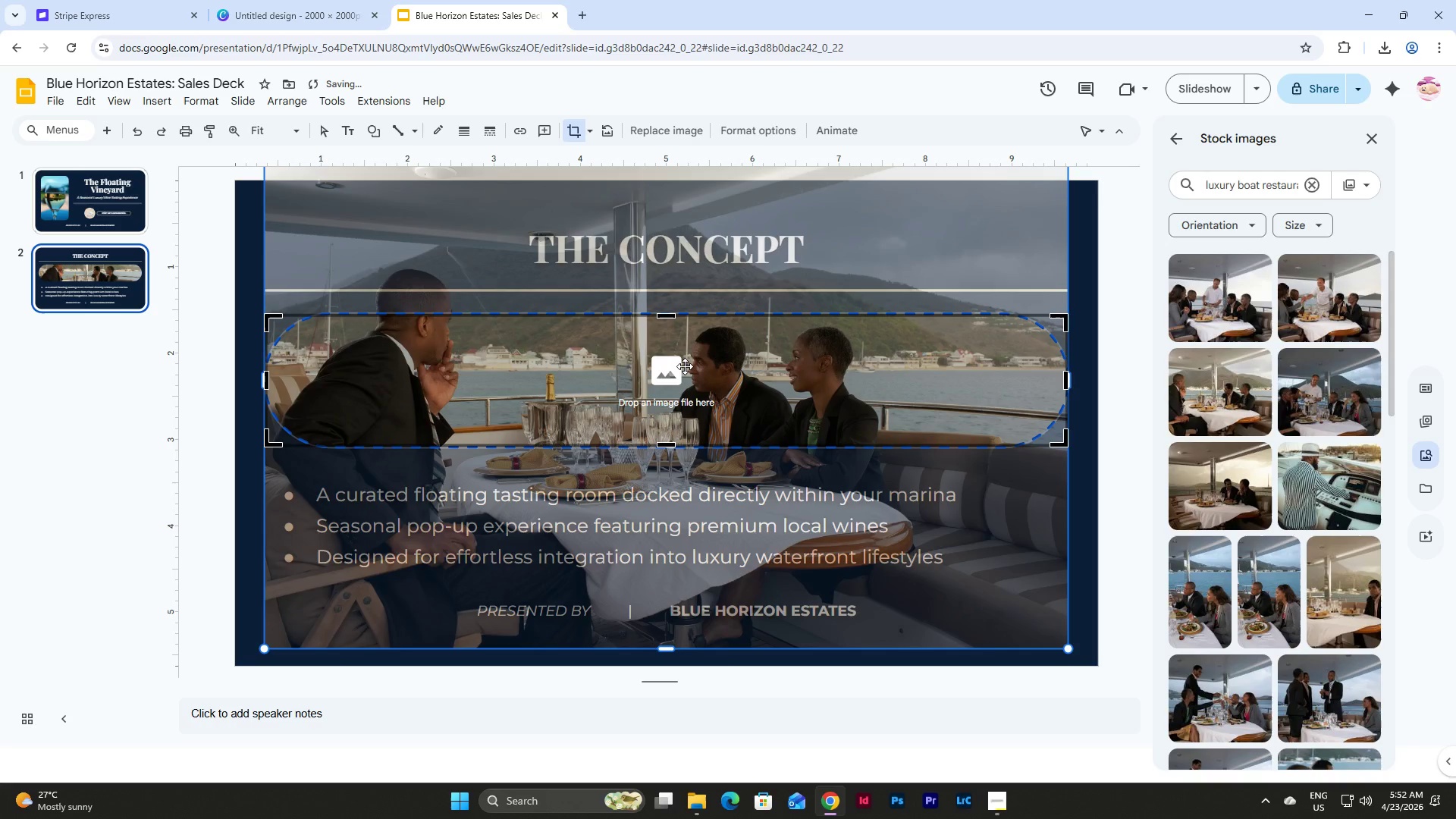 
left_click_drag(start_coordinate=[685, 366], to_coordinate=[685, 342])
 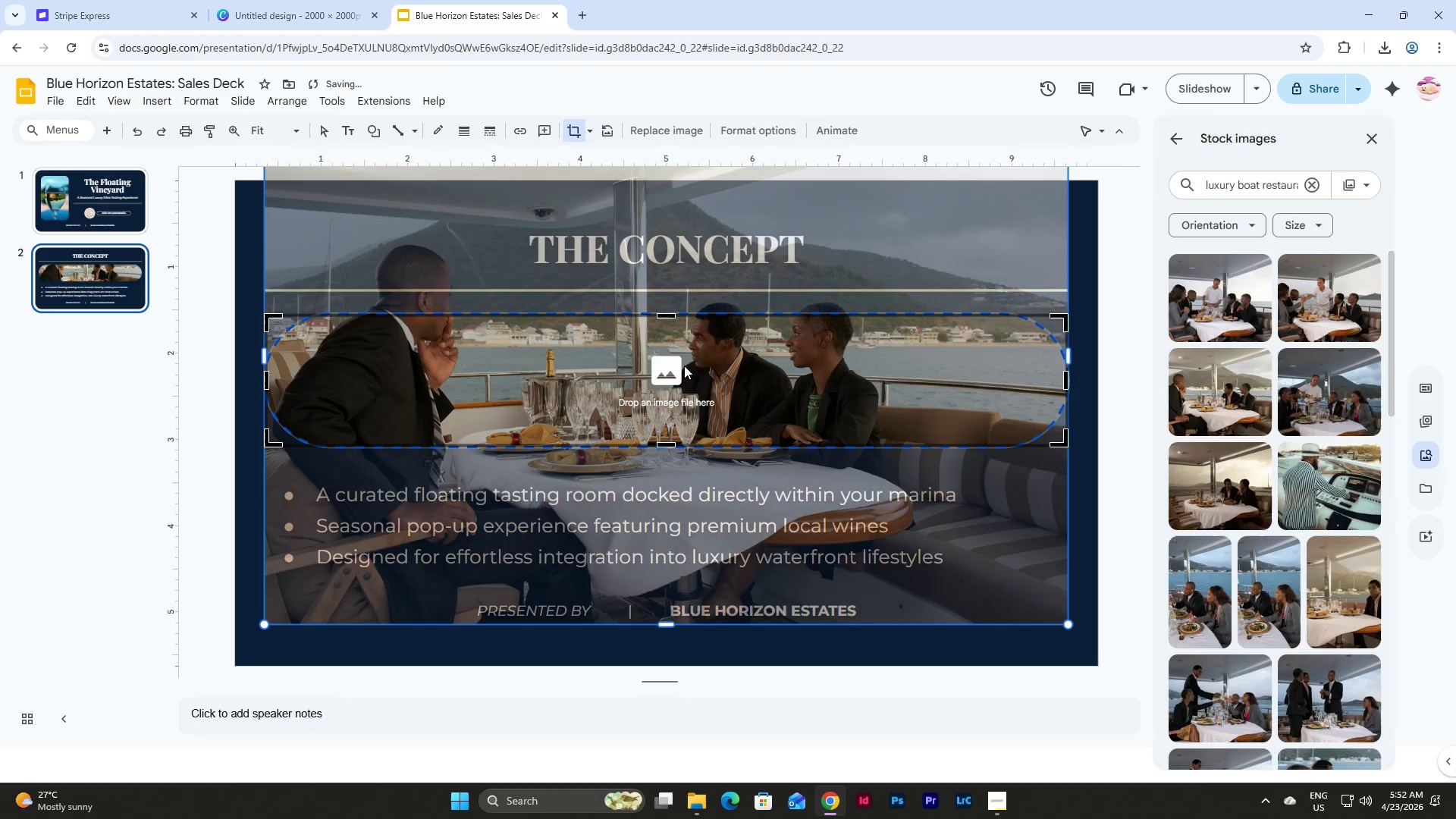 
left_click_drag(start_coordinate=[684, 366], to_coordinate=[684, 339])
 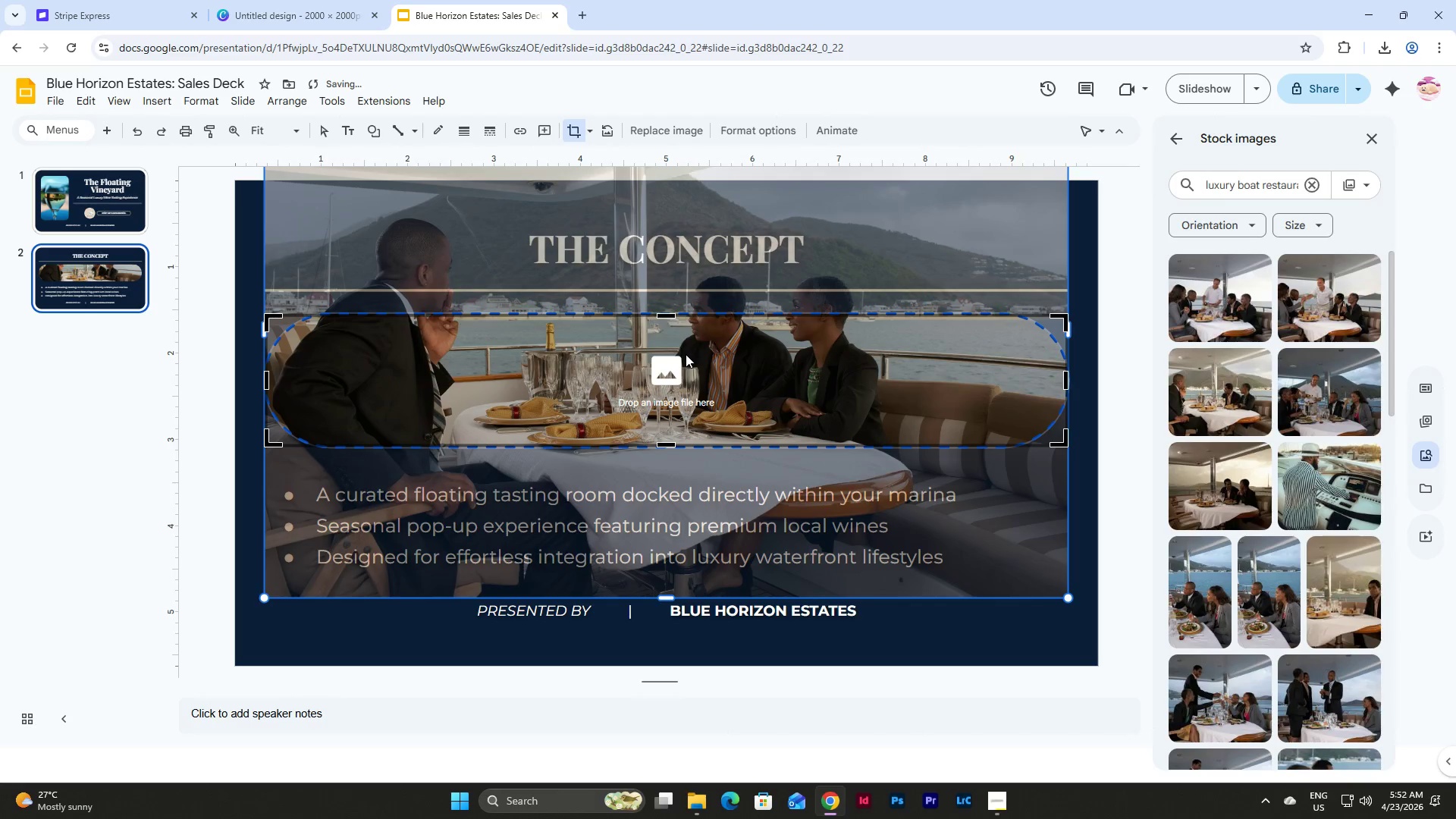 
left_click_drag(start_coordinate=[686, 354], to_coordinate=[686, 328])
 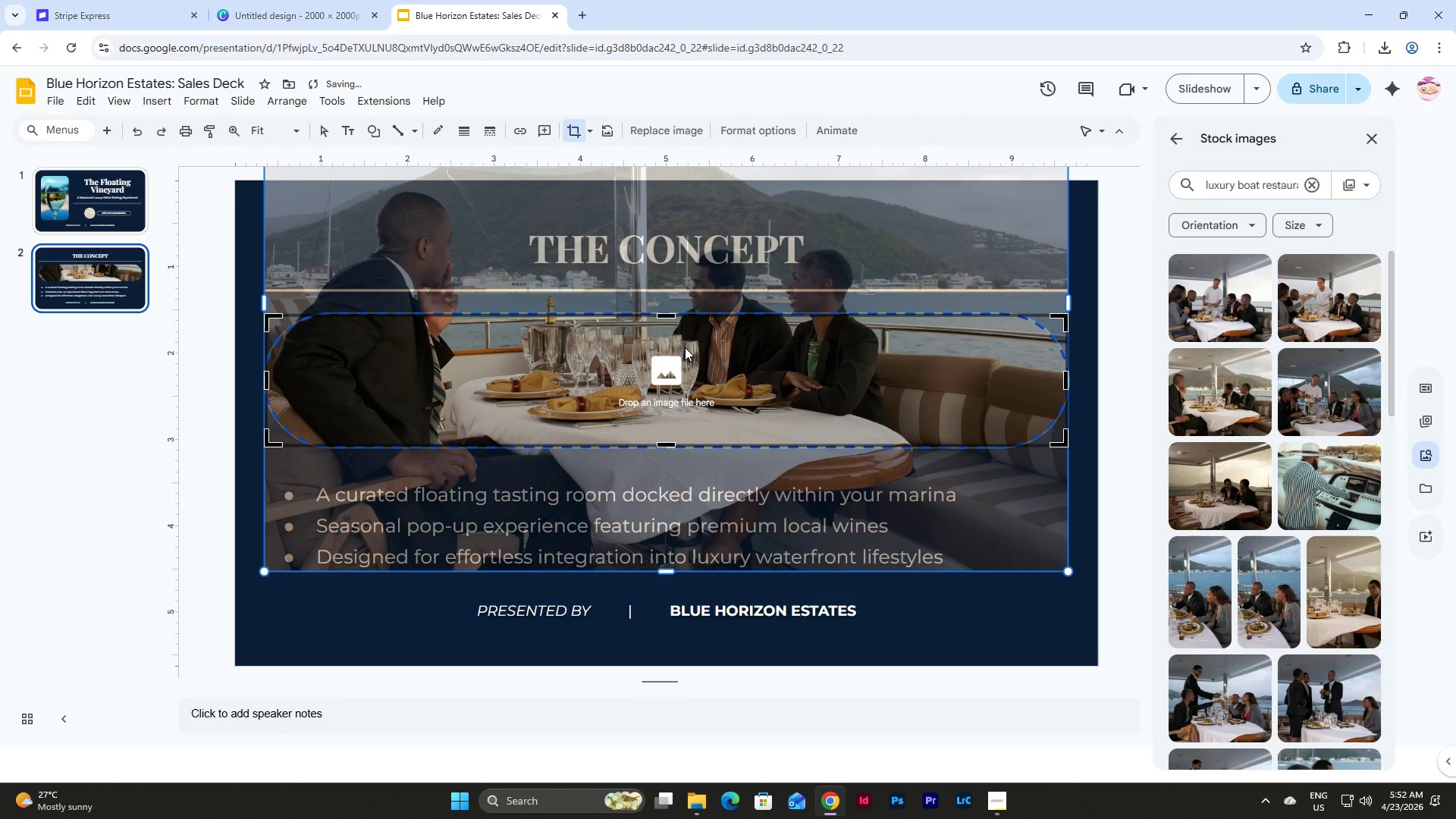 
left_click_drag(start_coordinate=[685, 347], to_coordinate=[683, 372])
 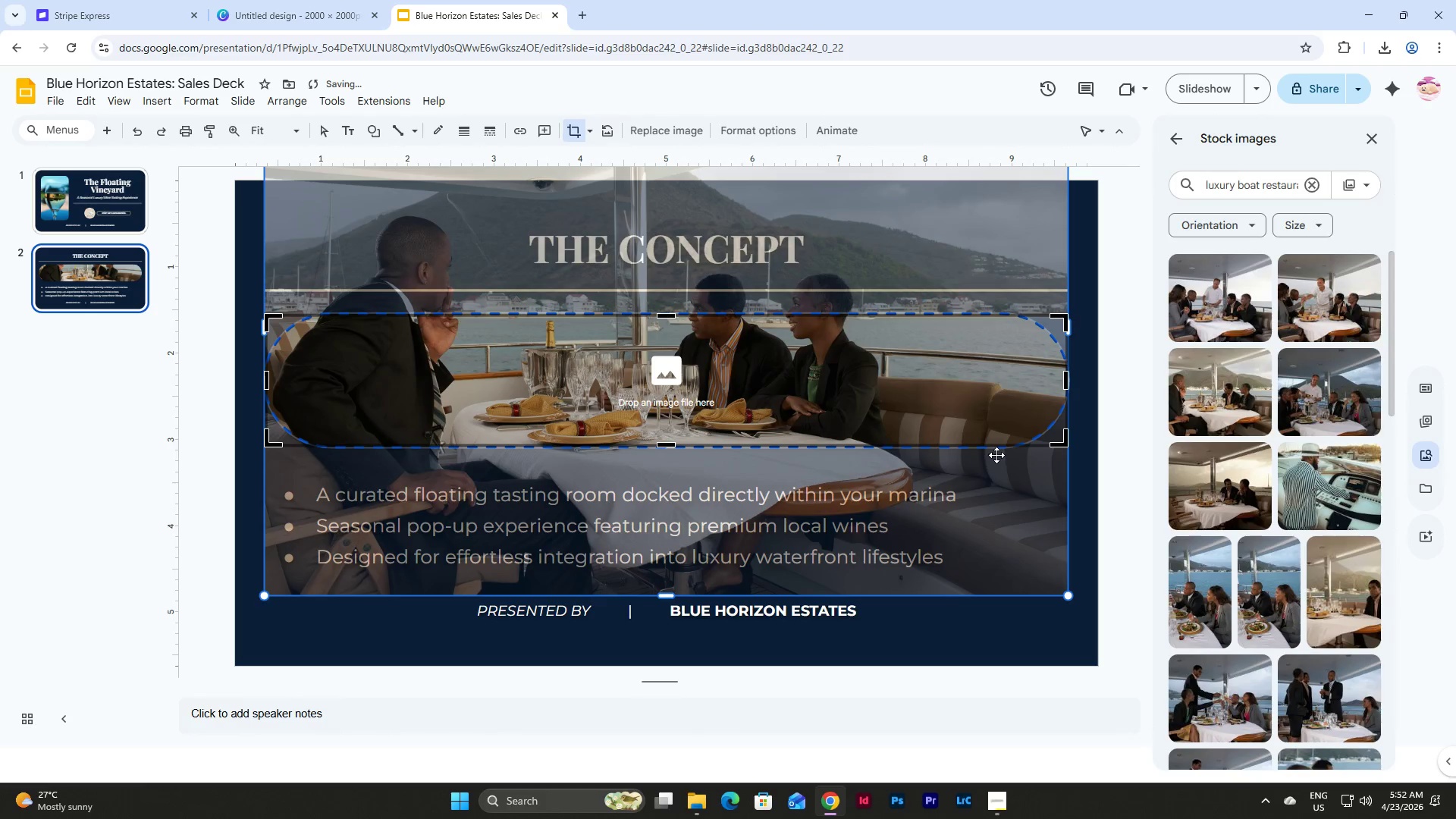 
left_click_drag(start_coordinate=[798, 368], to_coordinate=[796, 378])
 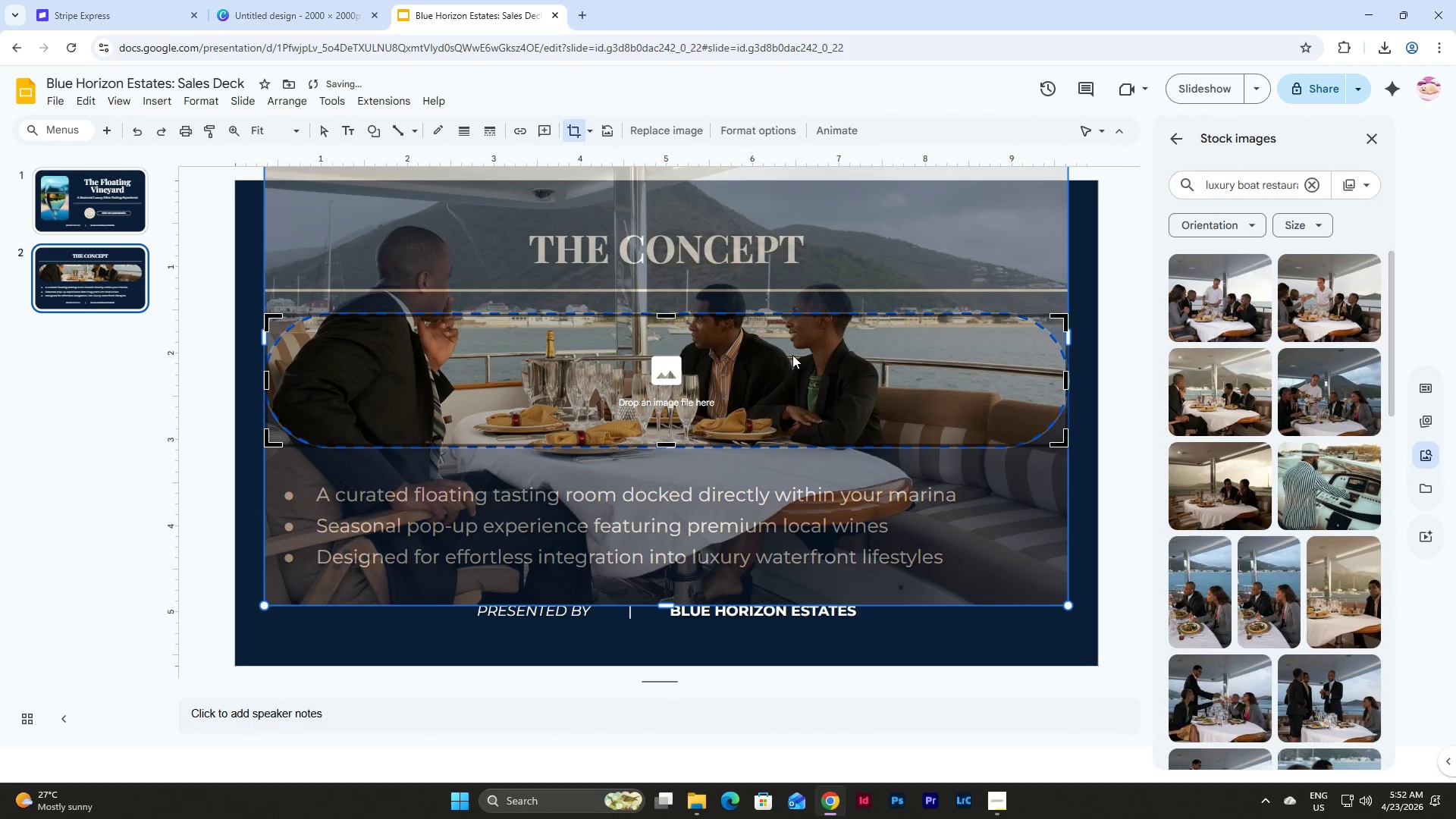 
left_click_drag(start_coordinate=[792, 355], to_coordinate=[792, 377])
 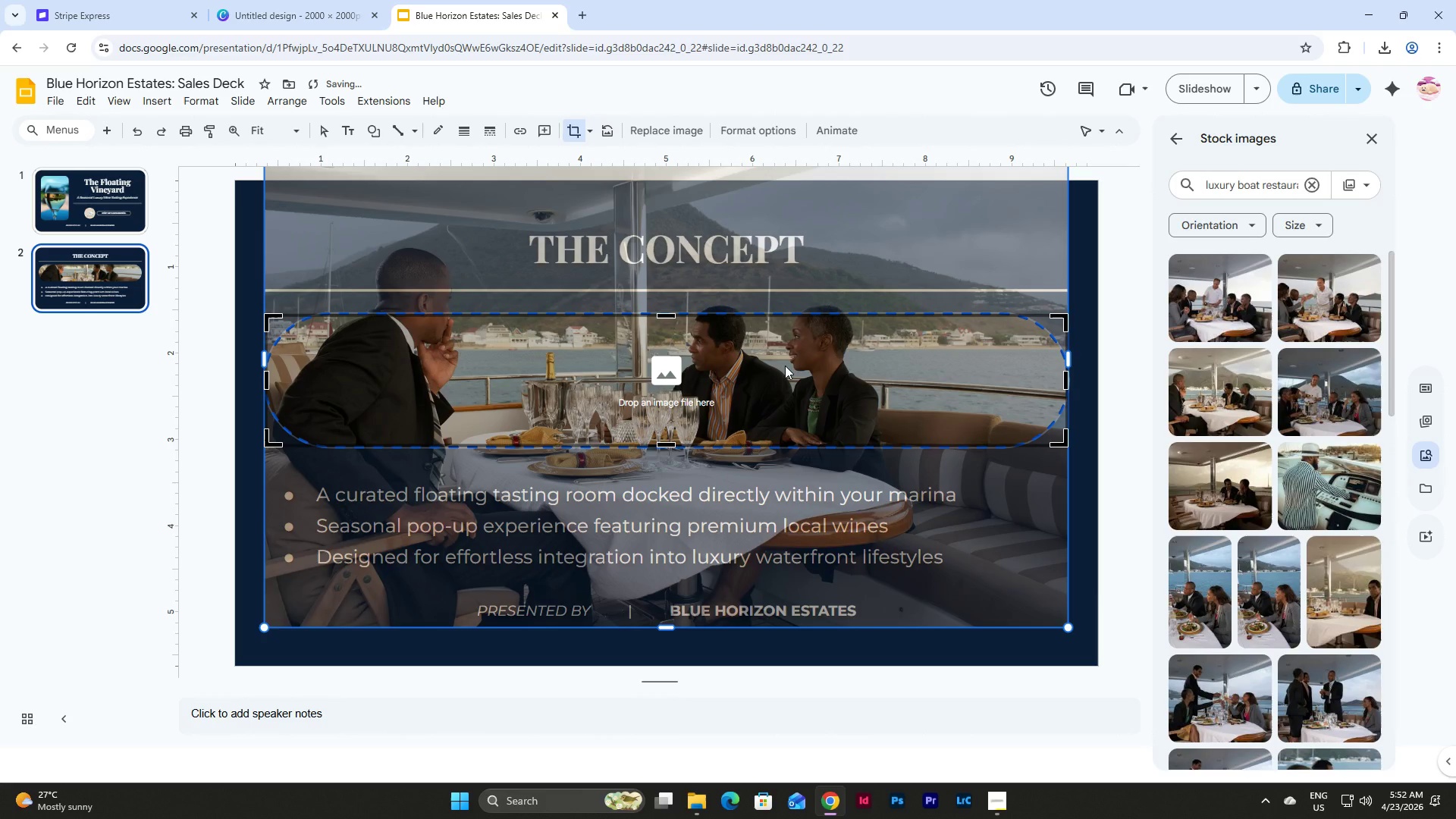 
left_click_drag(start_coordinate=[785, 366], to_coordinate=[785, 373])
 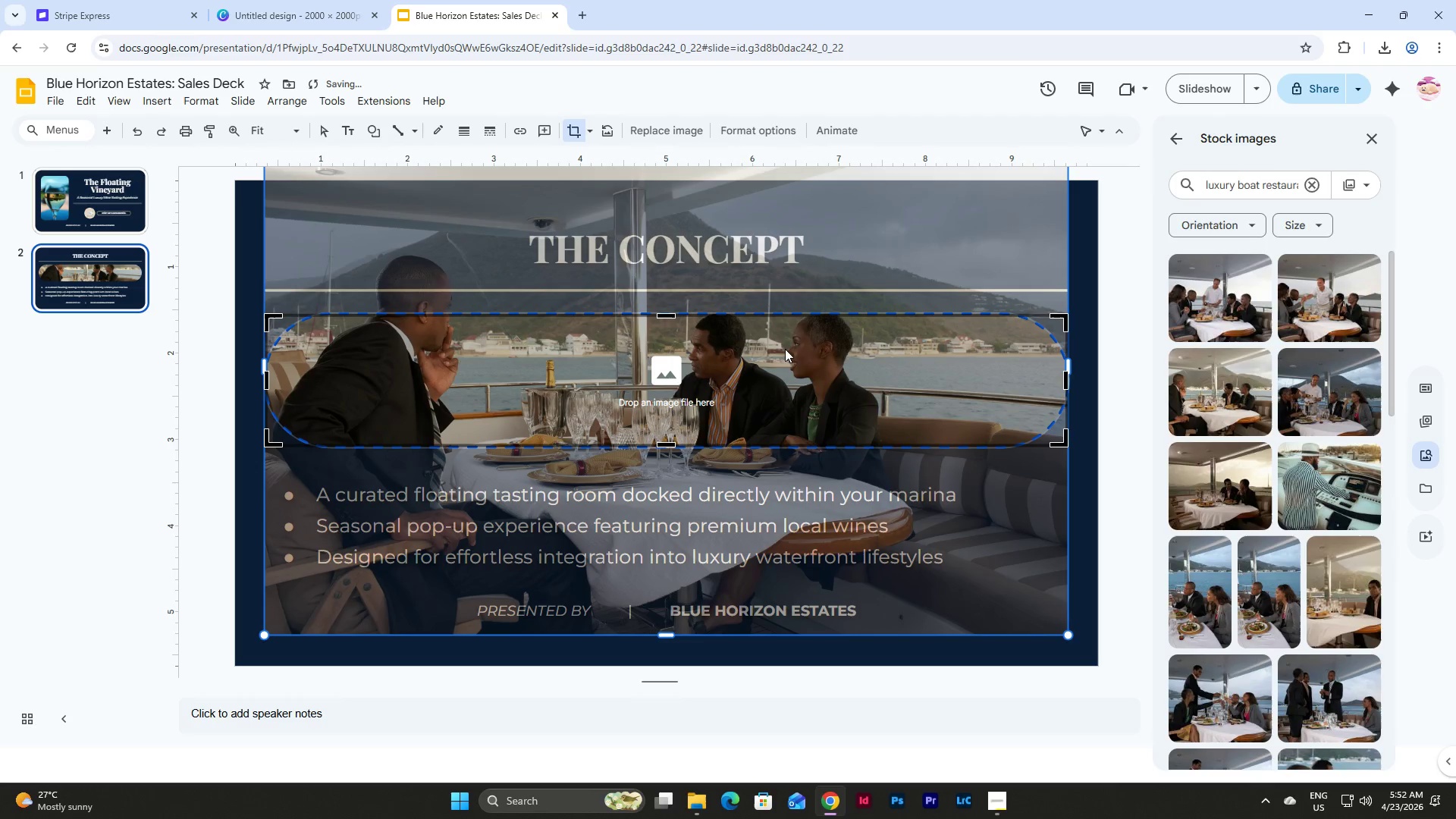 
left_click_drag(start_coordinate=[785, 349], to_coordinate=[784, 366])
 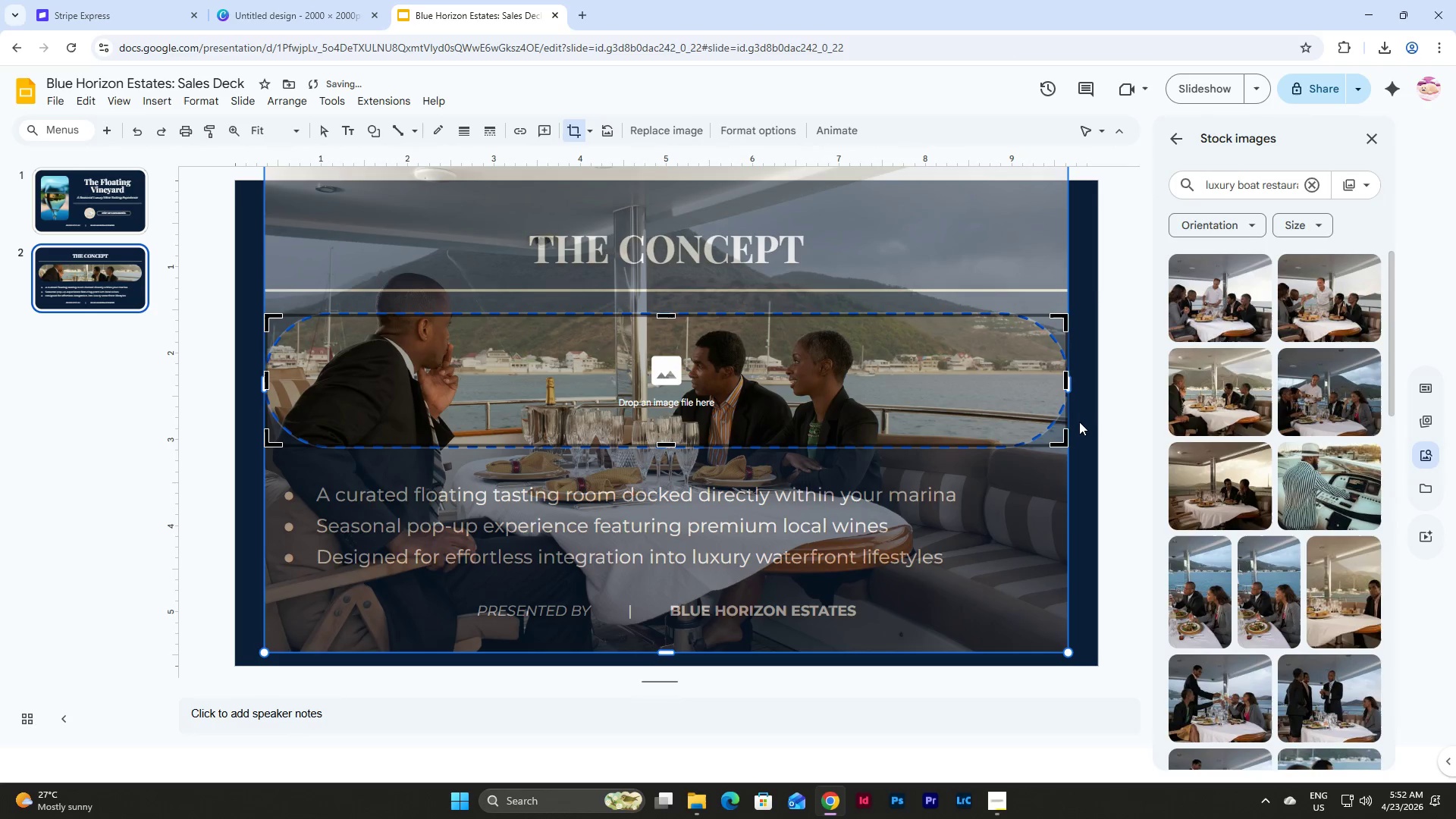 
double_click([1079, 425])
 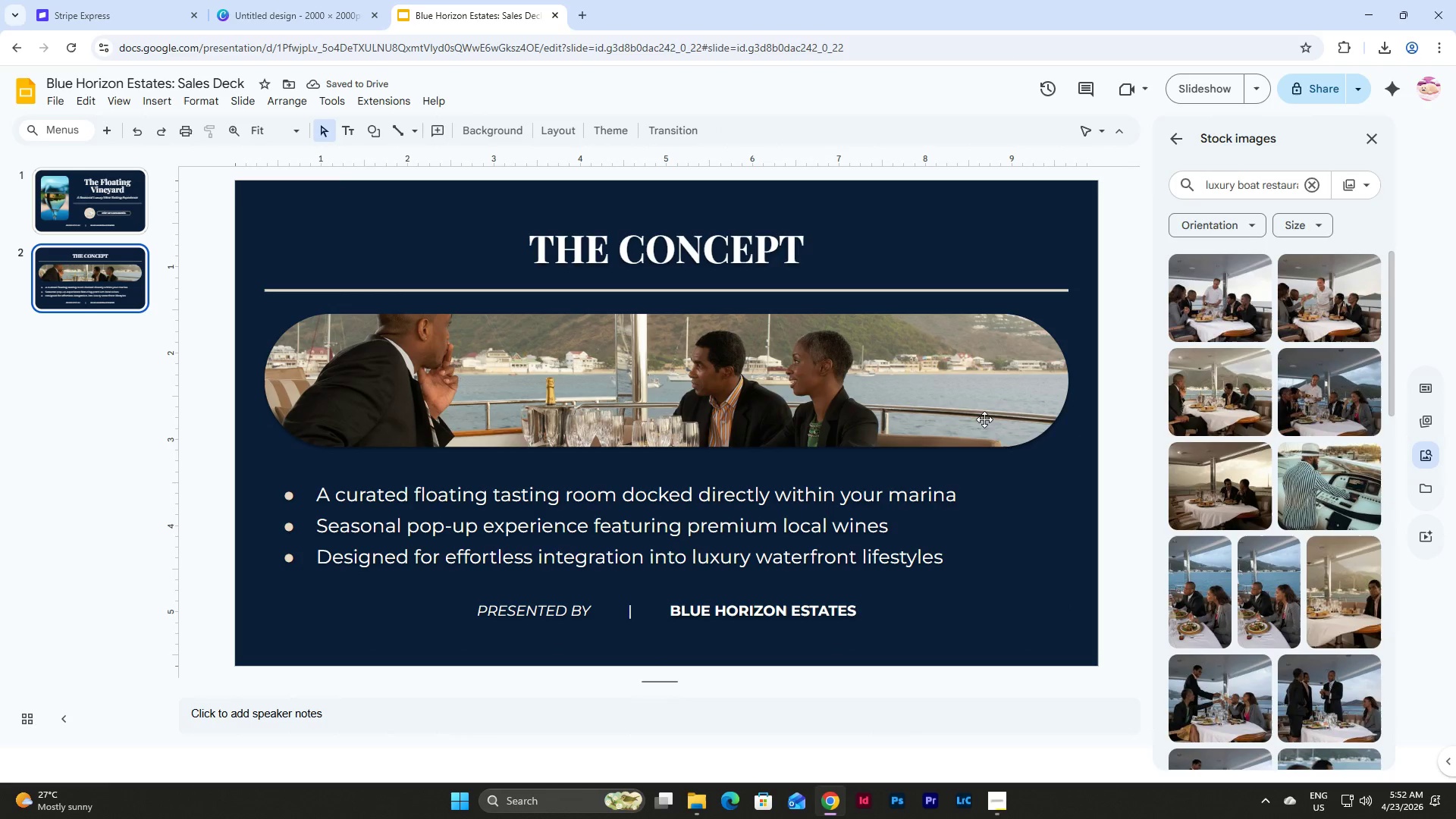 
double_click([777, 393])
 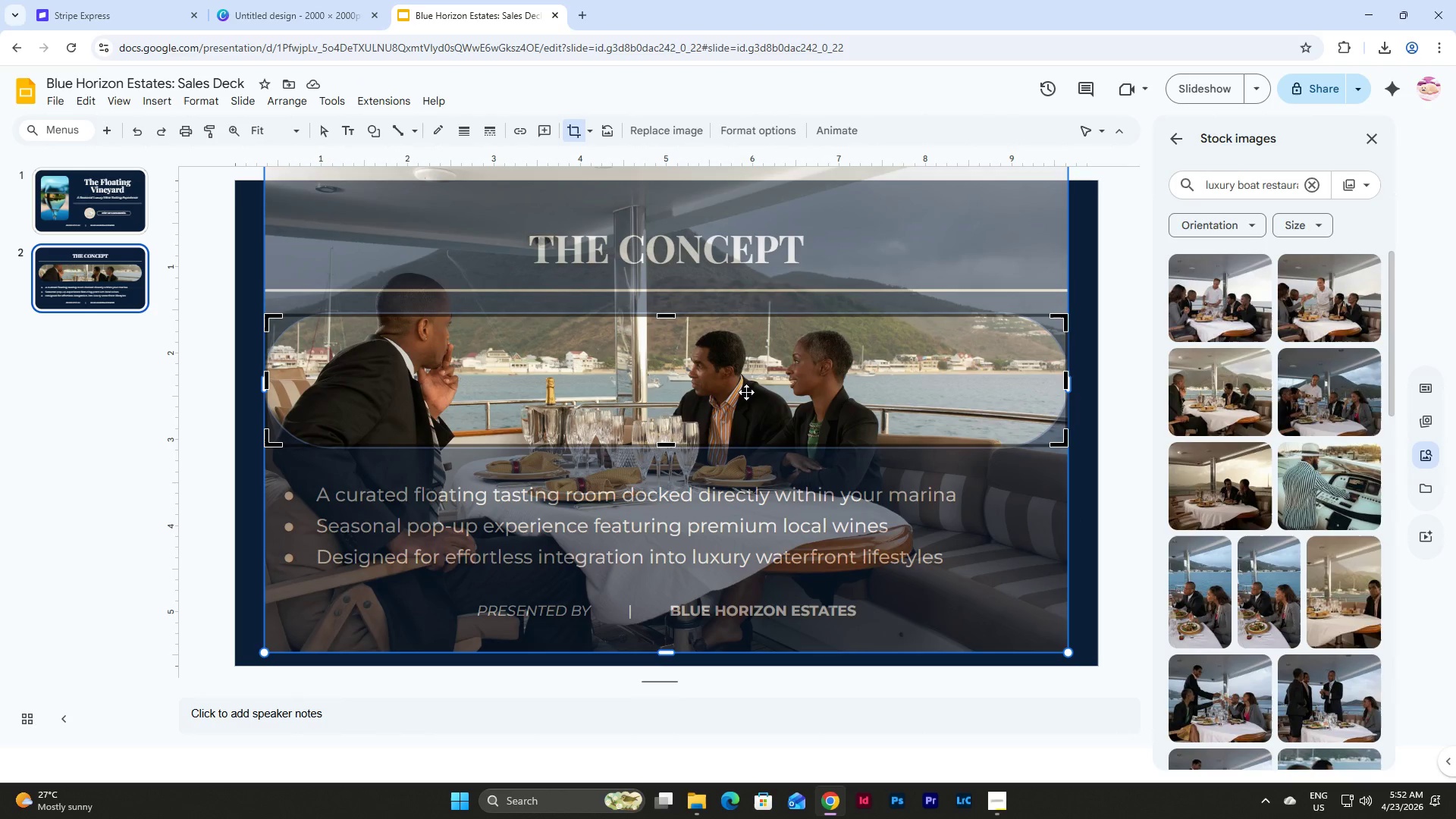 
left_click_drag(start_coordinate=[746, 392], to_coordinate=[746, 387])
 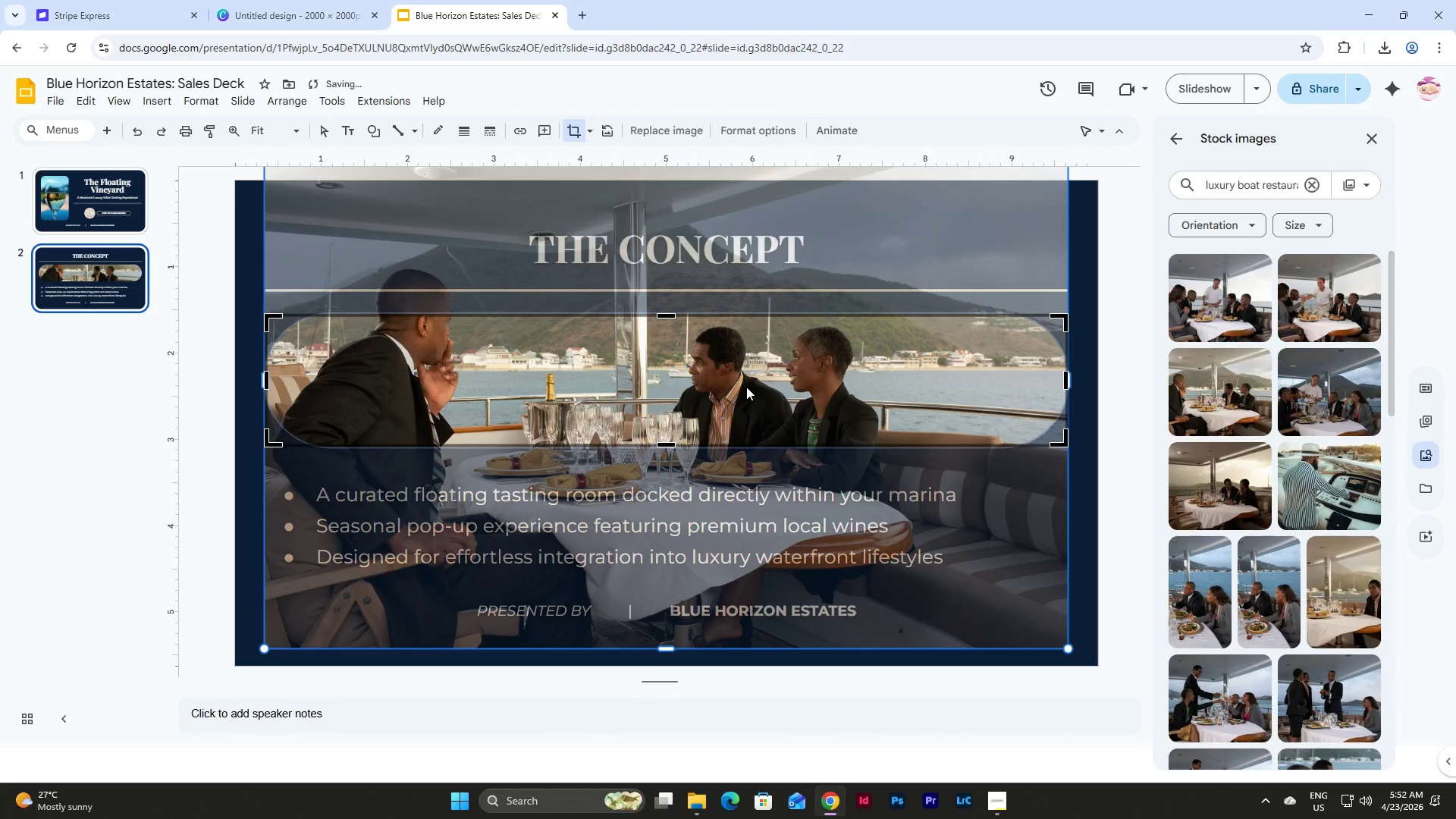 
left_click_drag(start_coordinate=[746, 387], to_coordinate=[746, 382])
 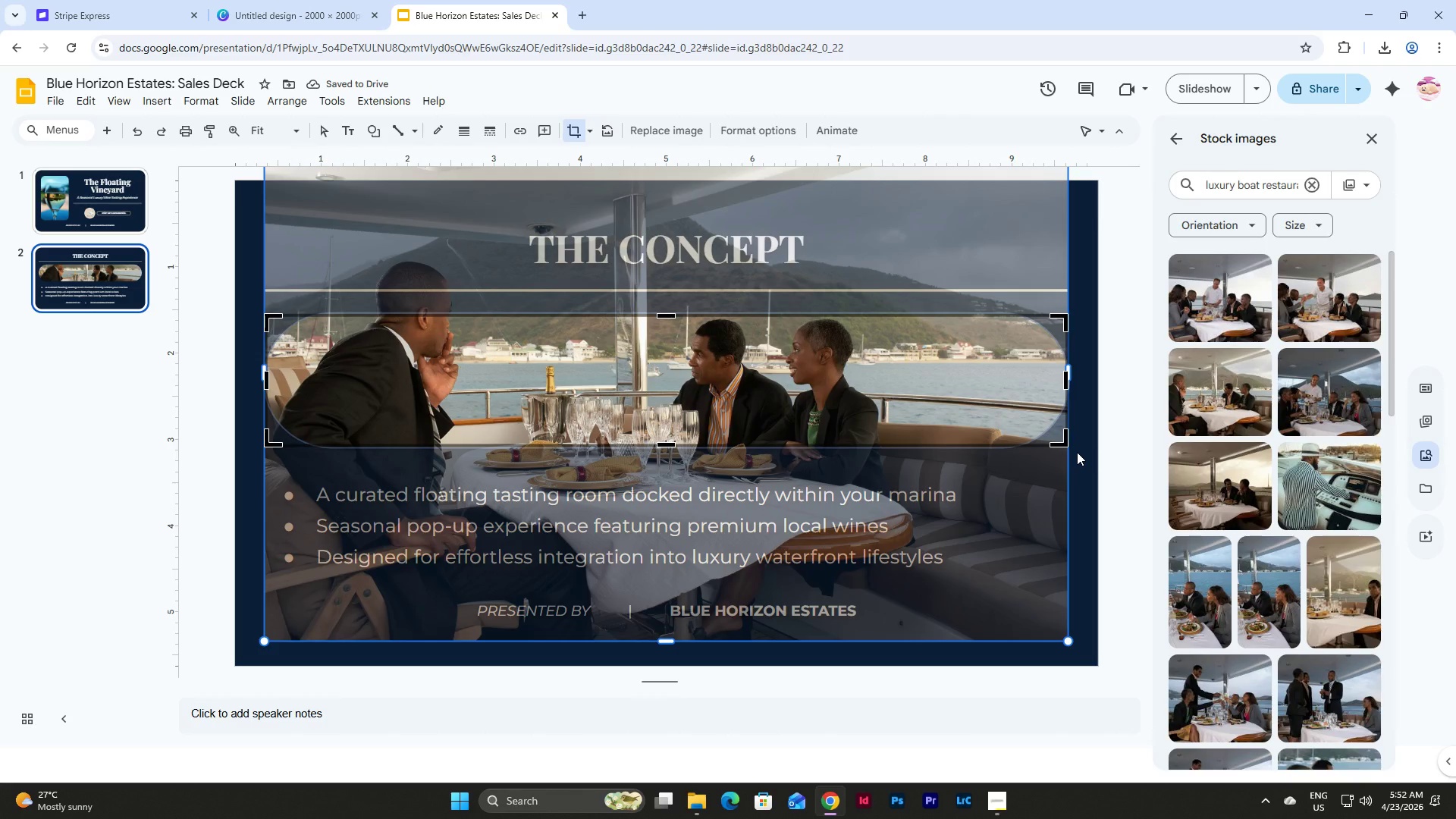 
wait(6.72)
 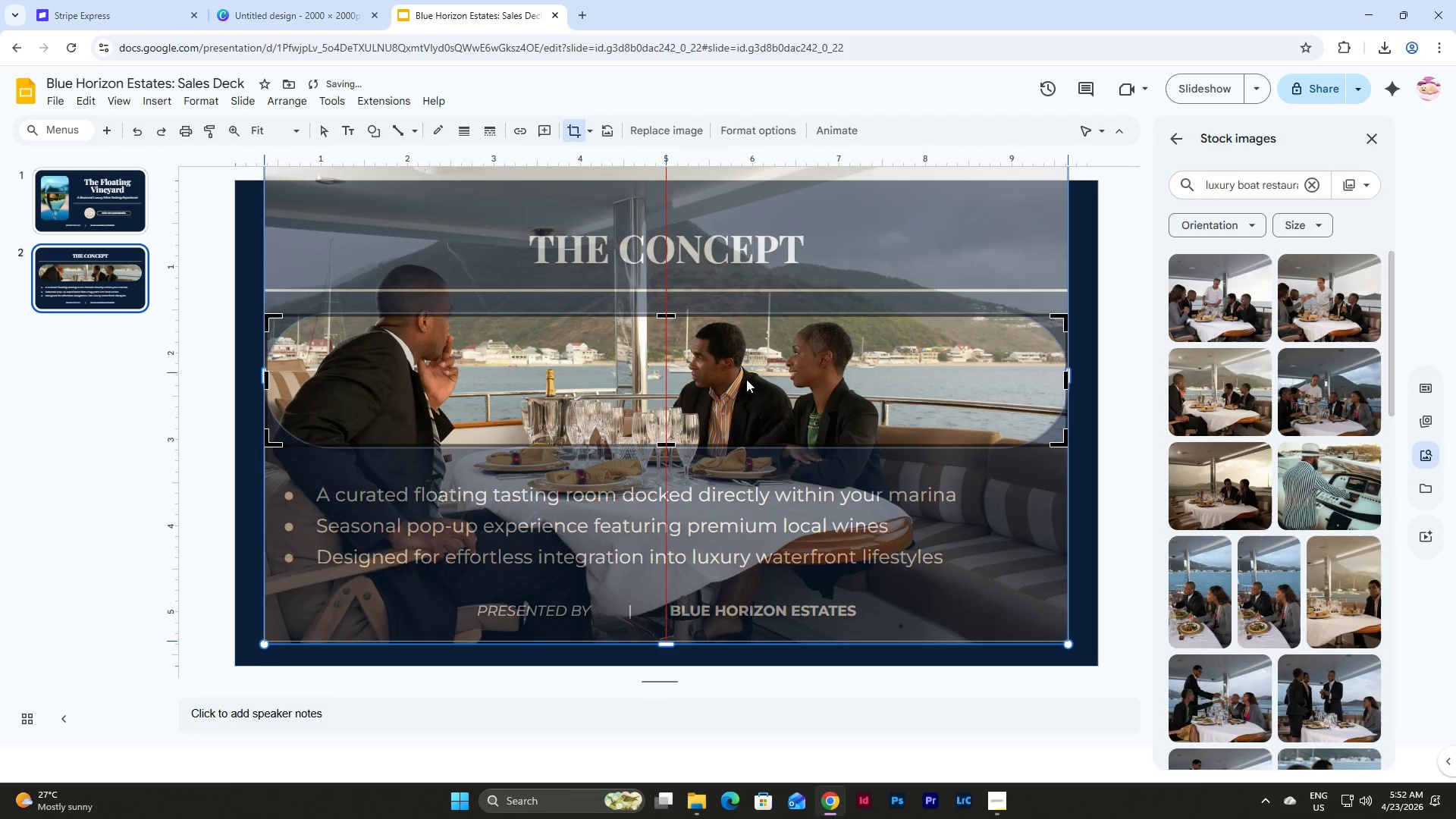 
left_click([1077, 452])
 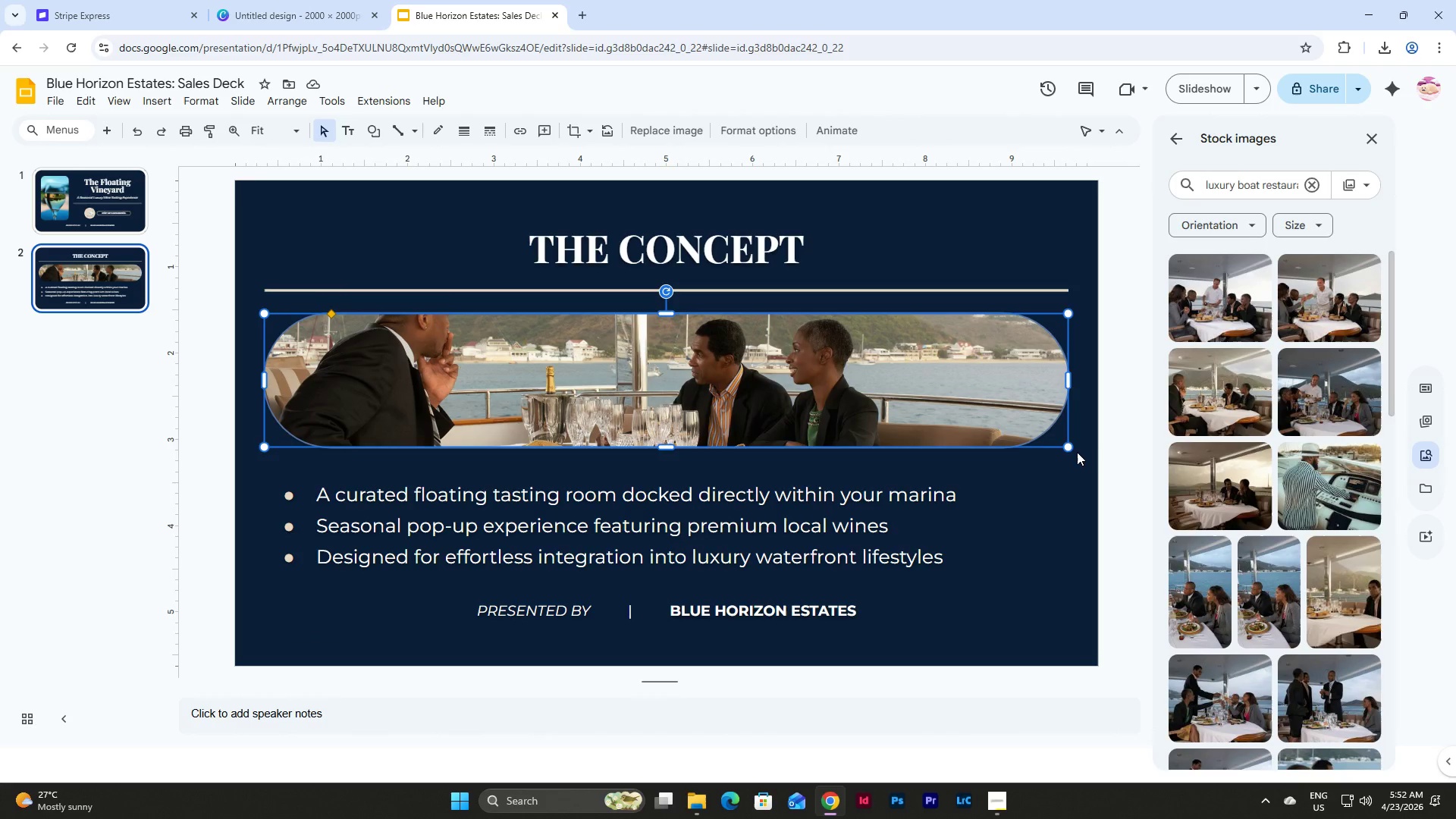 
left_click([1077, 452])
 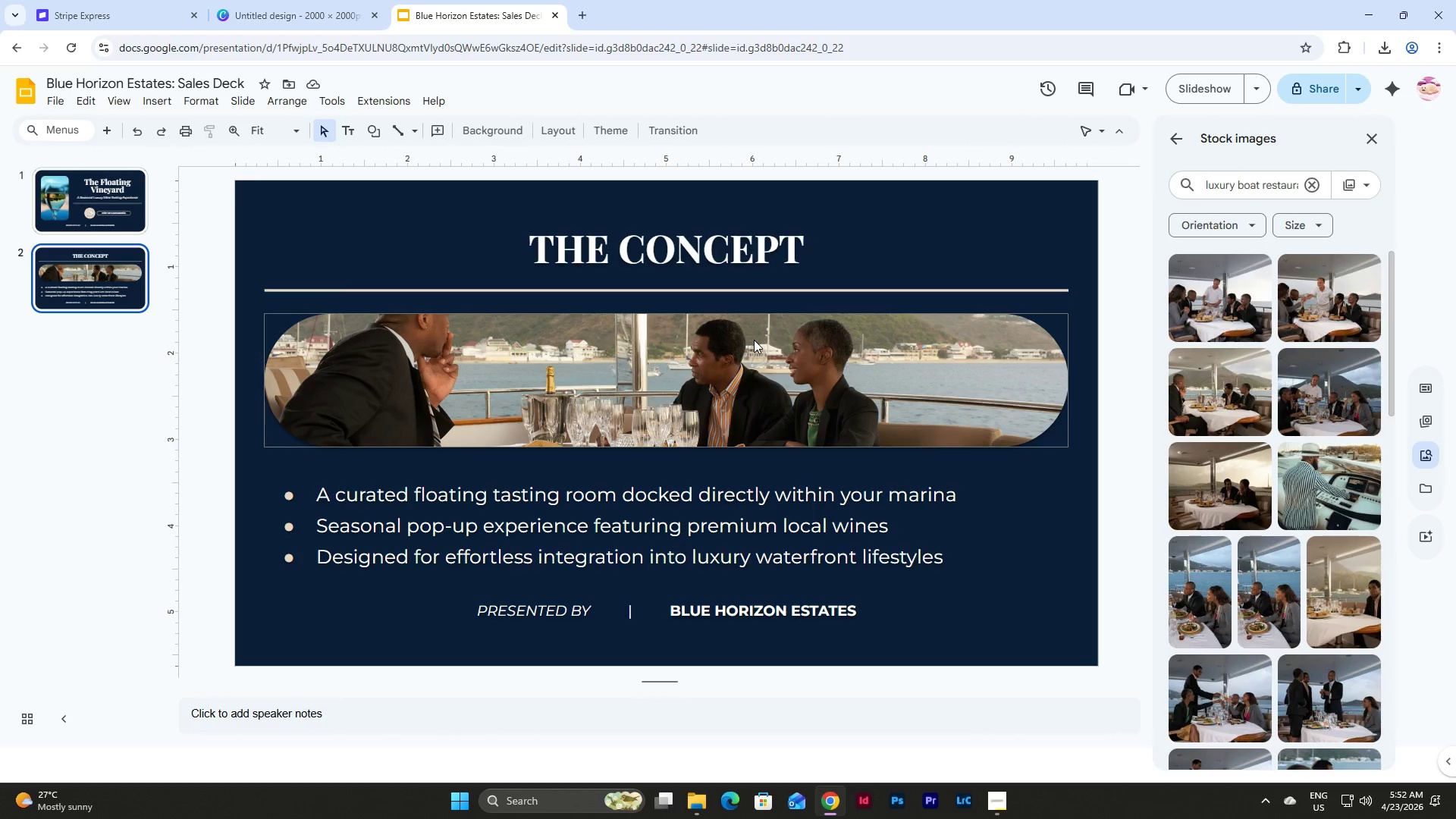 
left_click([754, 340])
 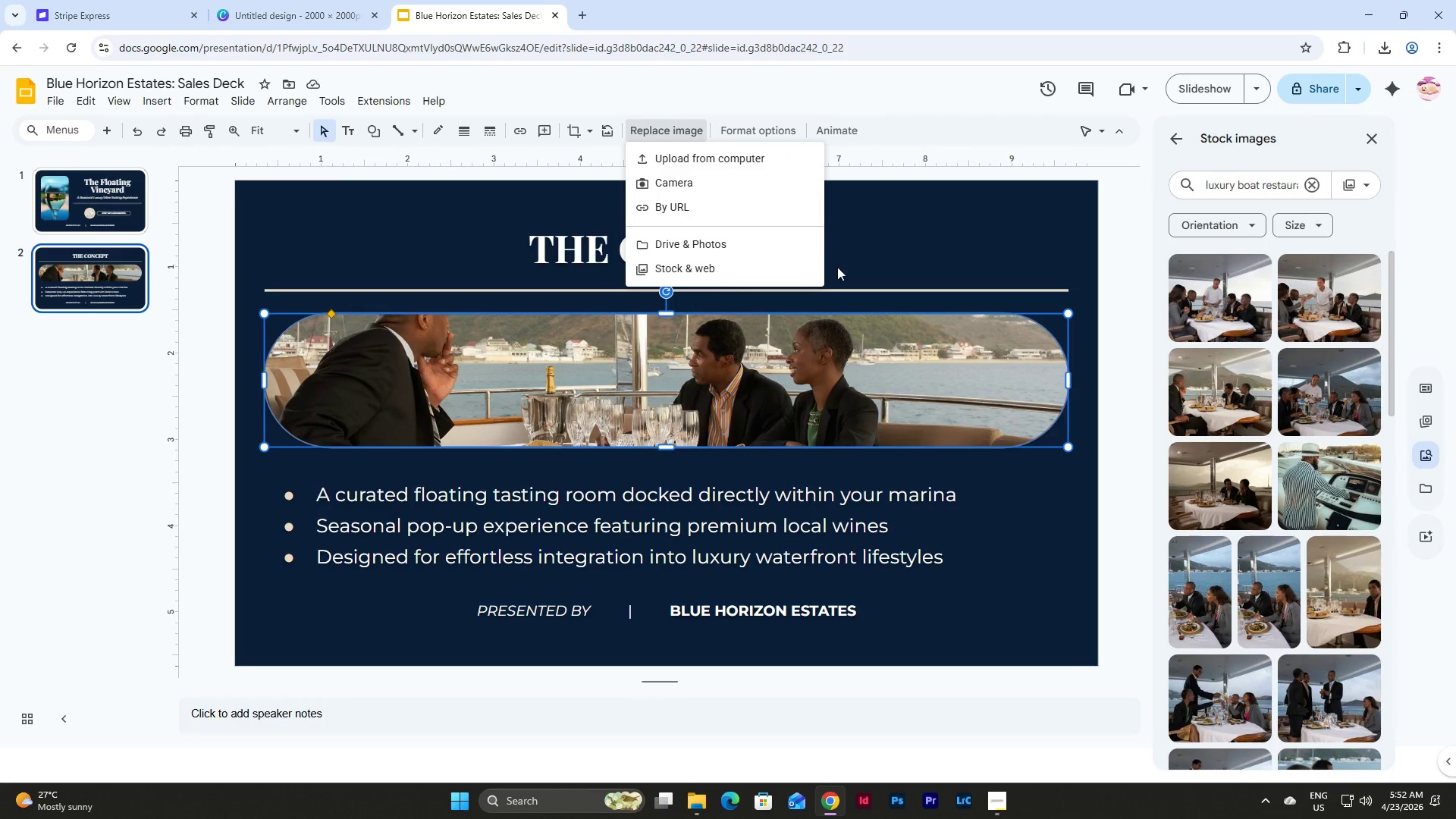 
left_click([684, 270])
 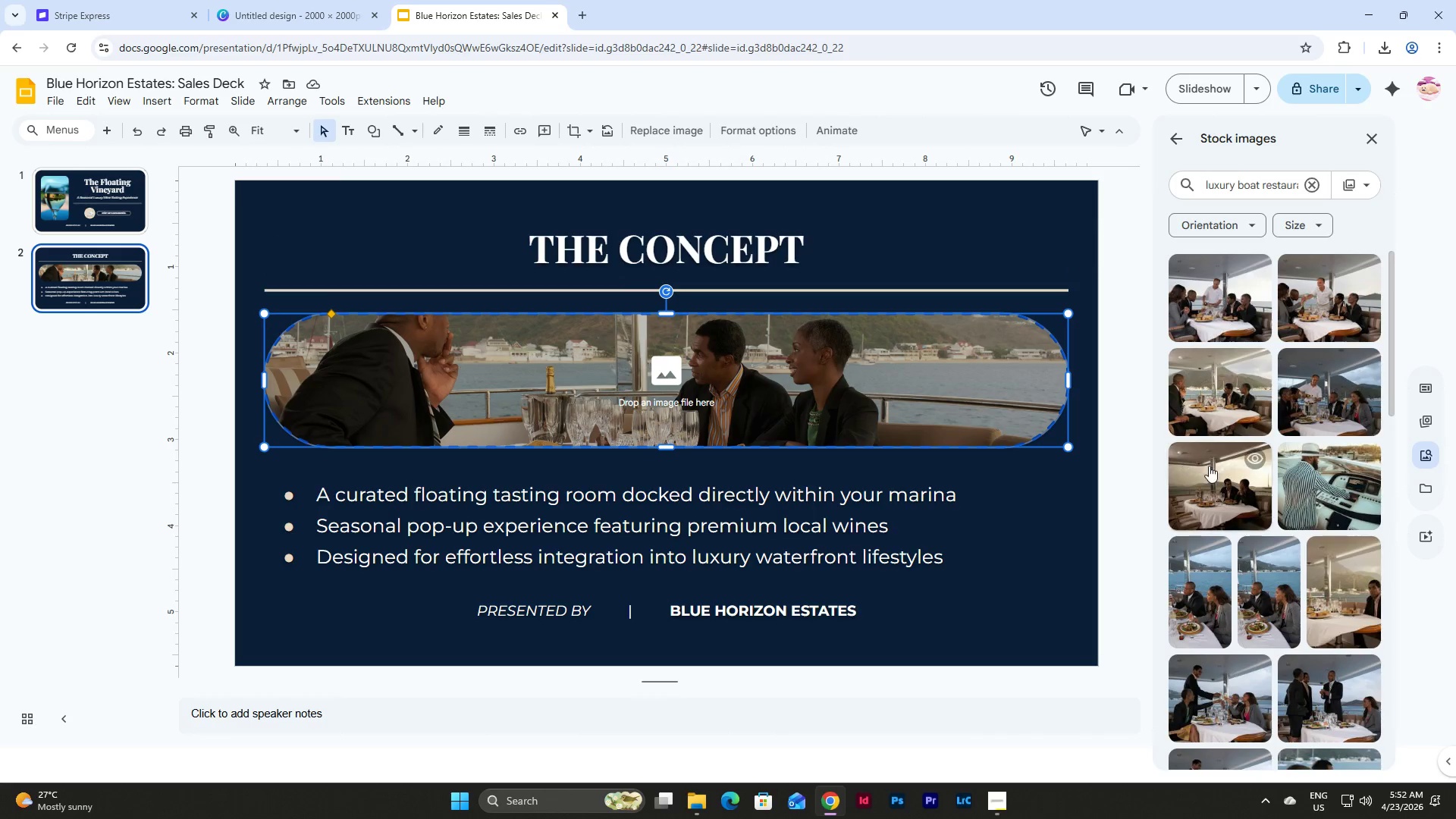 
left_click([1209, 466])
 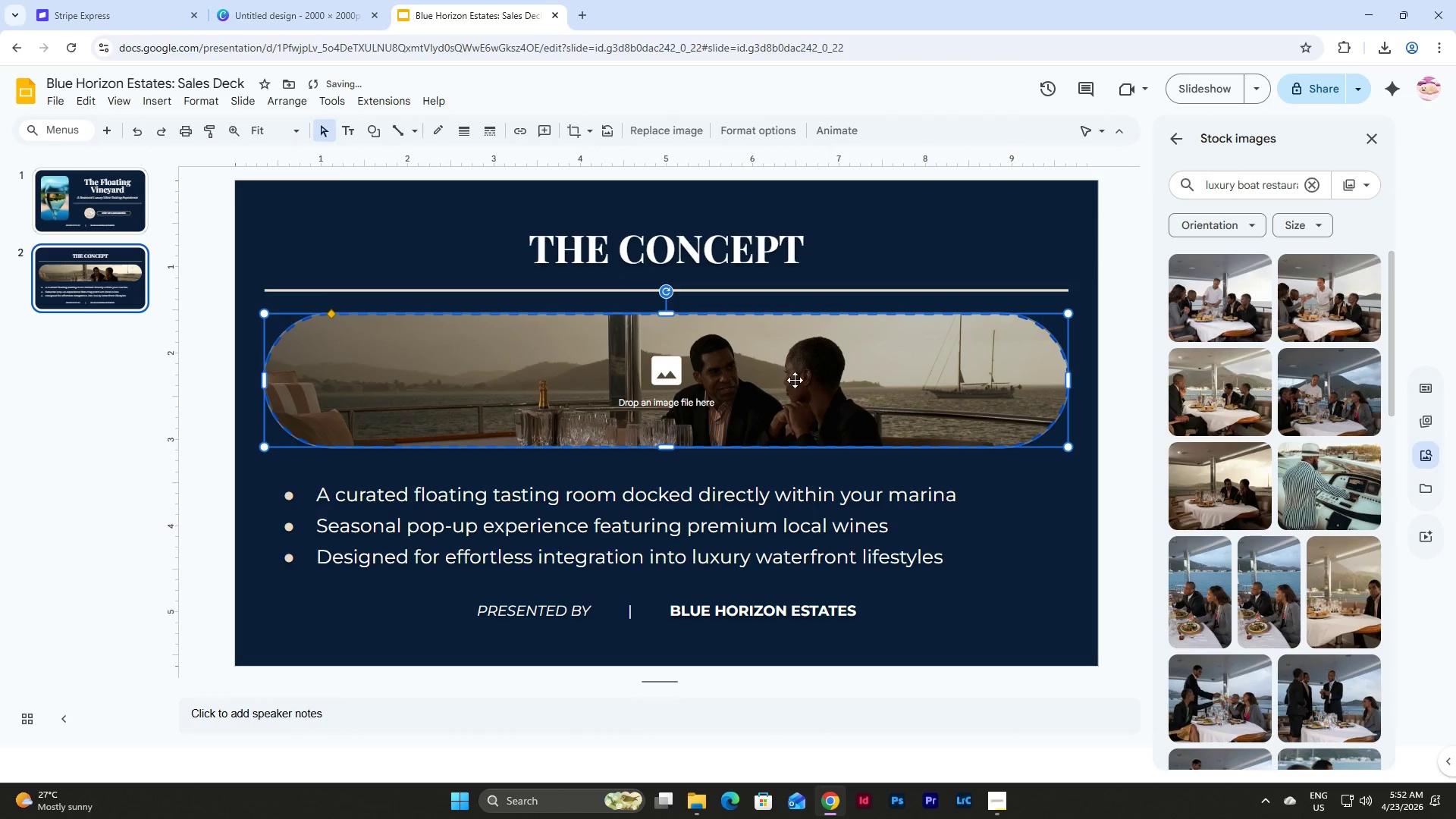 
double_click([792, 375])
 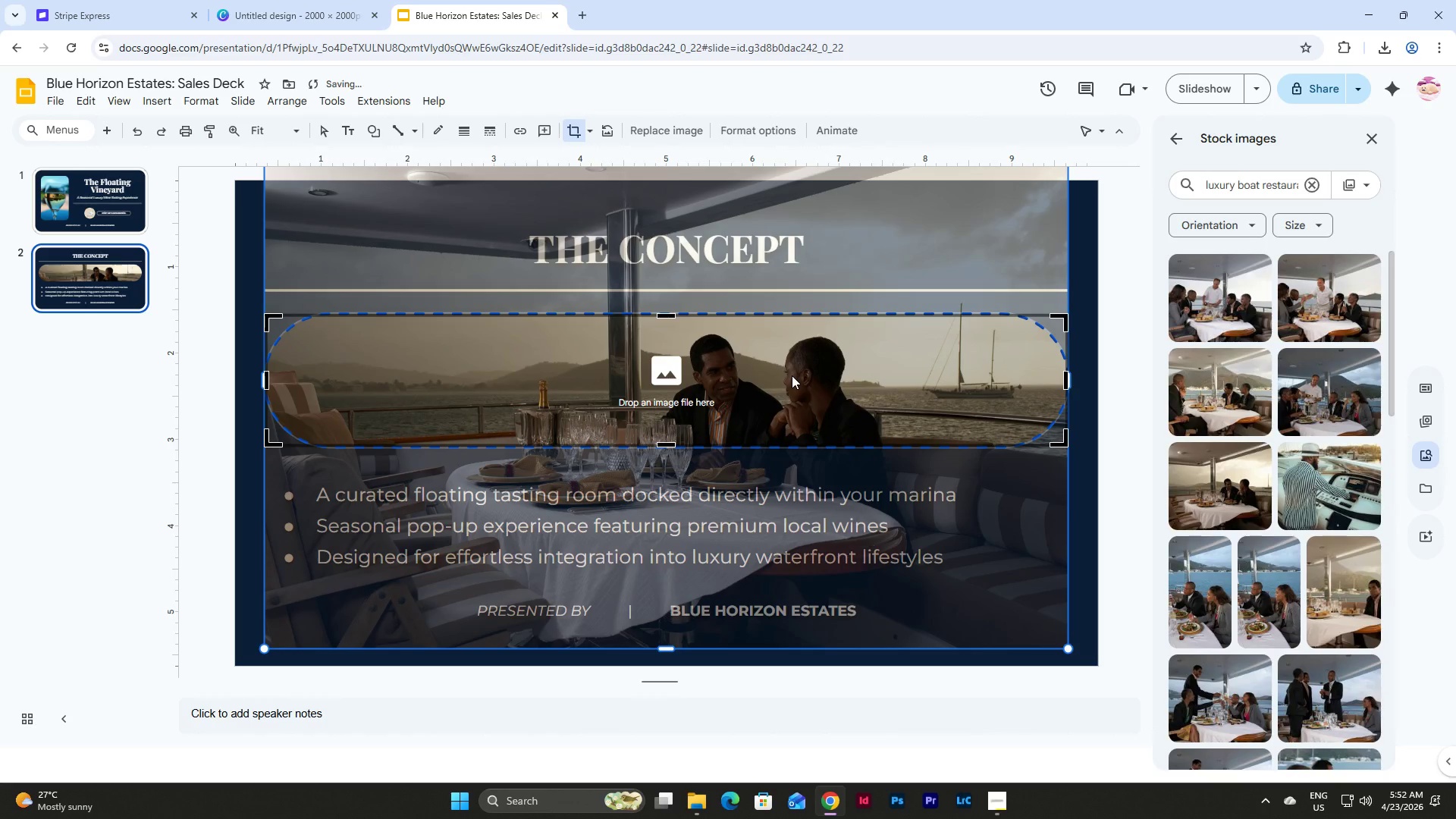 
left_click_drag(start_coordinate=[792, 375], to_coordinate=[792, 361])
 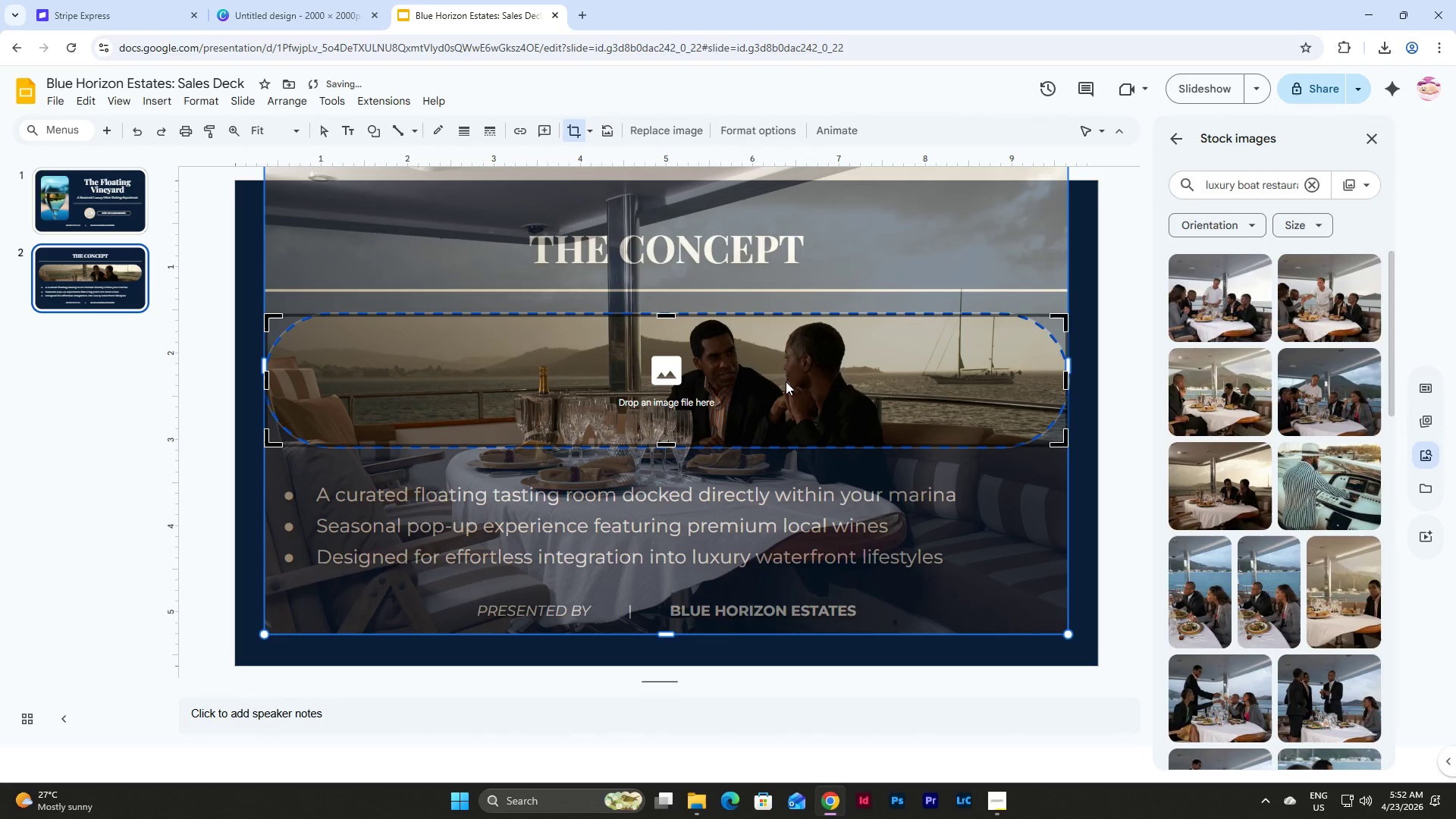 
left_click_drag(start_coordinate=[786, 381], to_coordinate=[785, 355])
 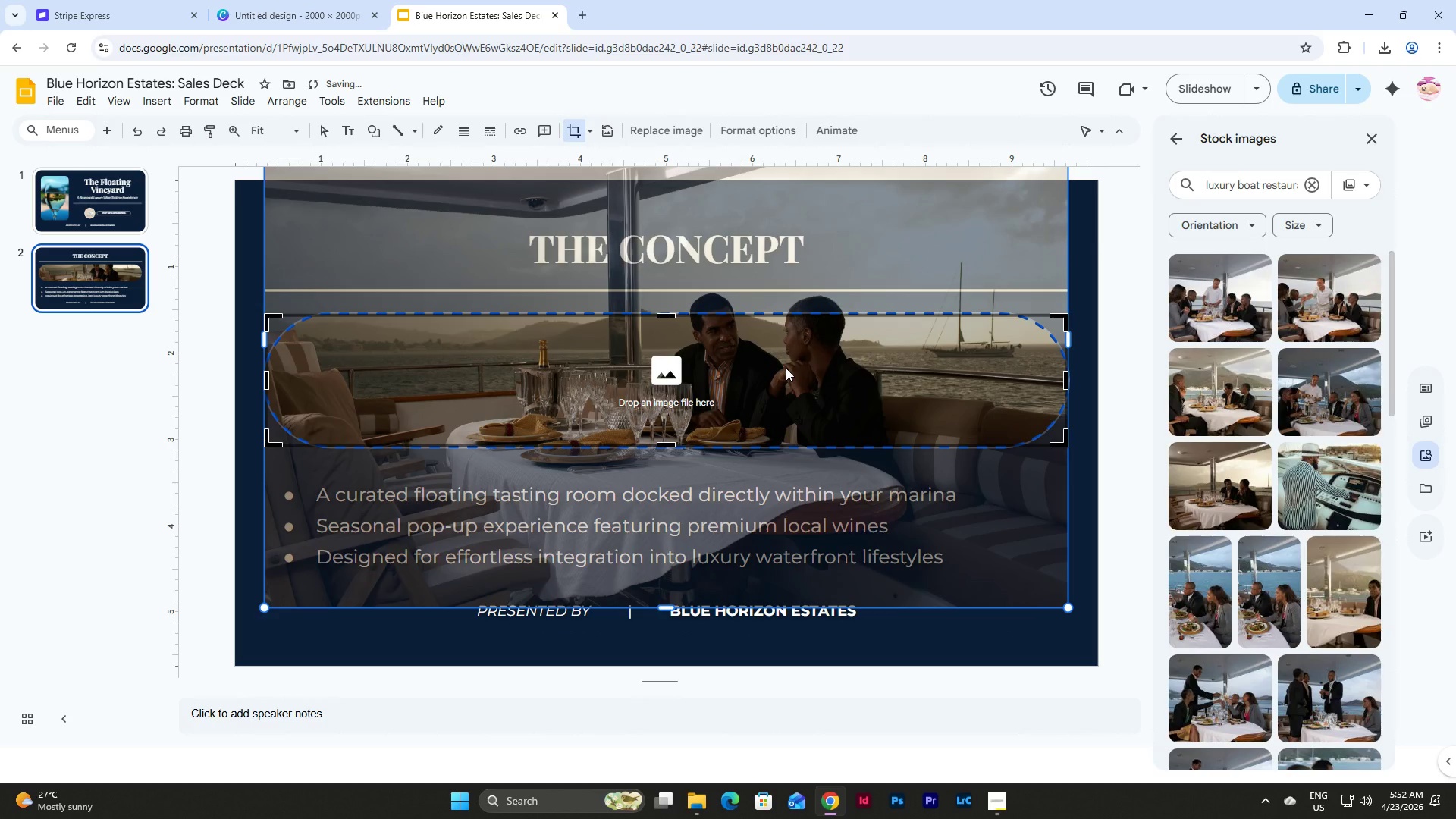 
left_click_drag(start_coordinate=[786, 368], to_coordinate=[783, 352])
 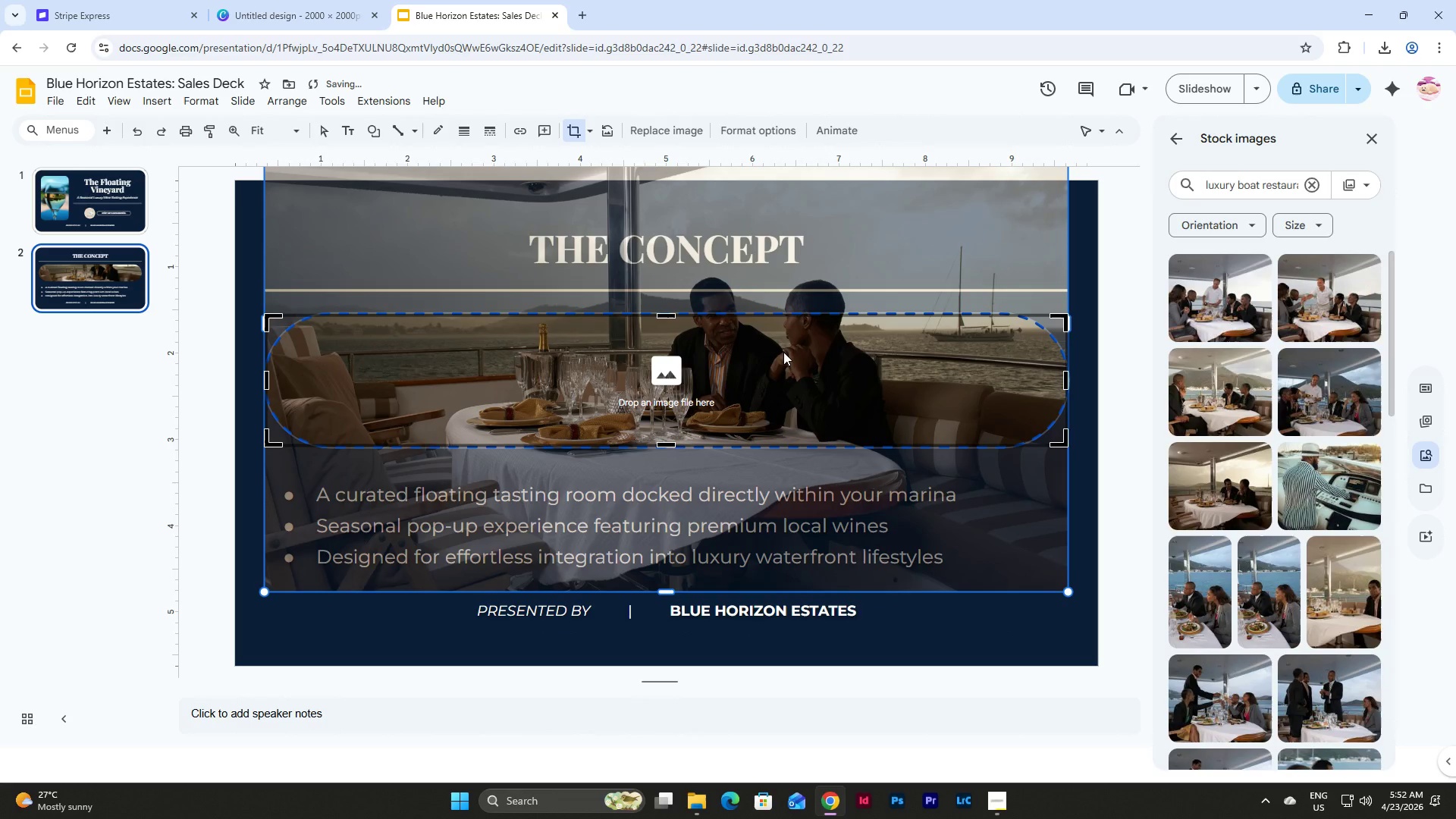 
left_click_drag(start_coordinate=[783, 352], to_coordinate=[783, 360])
 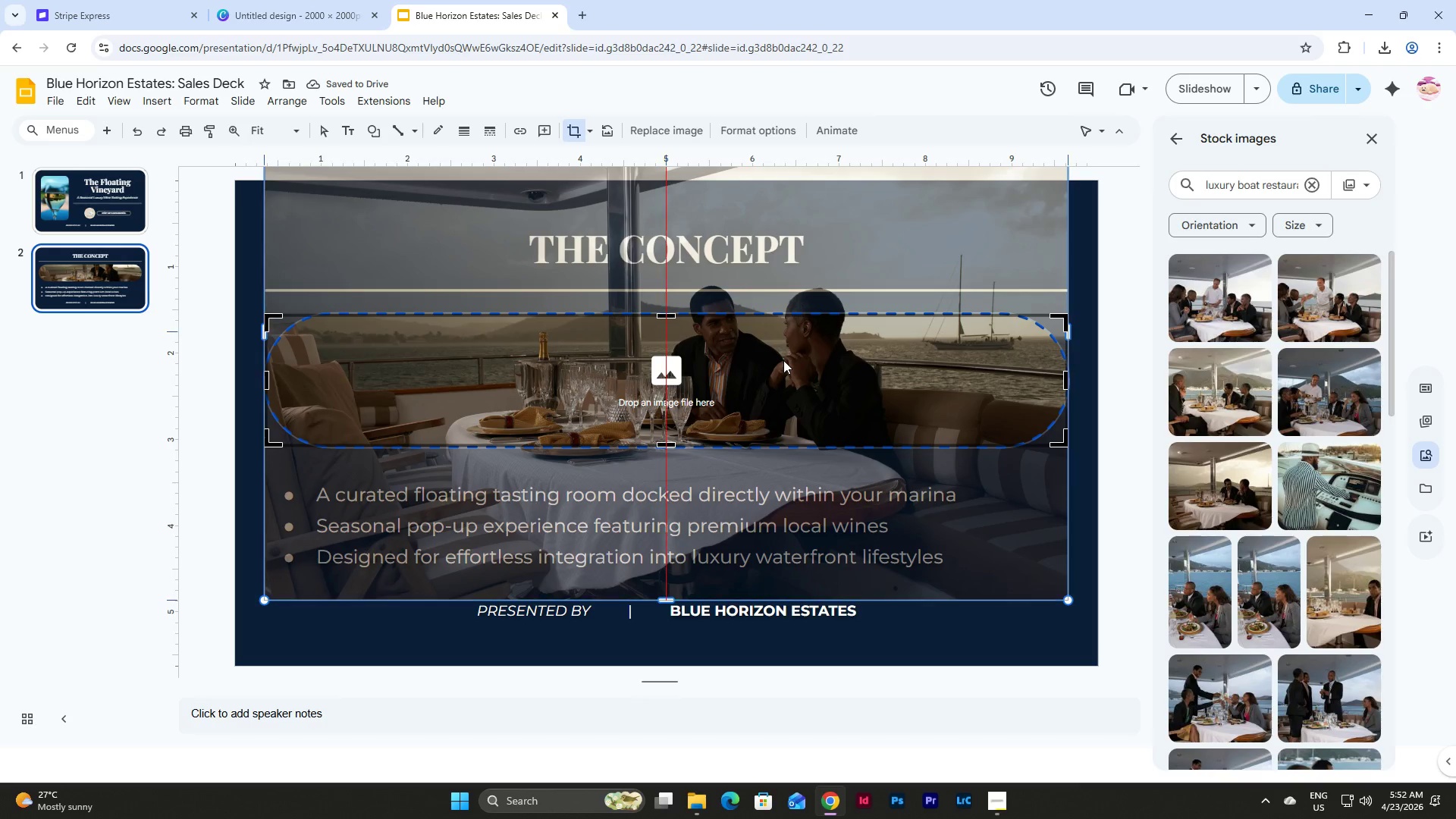 
wait(8.45)
 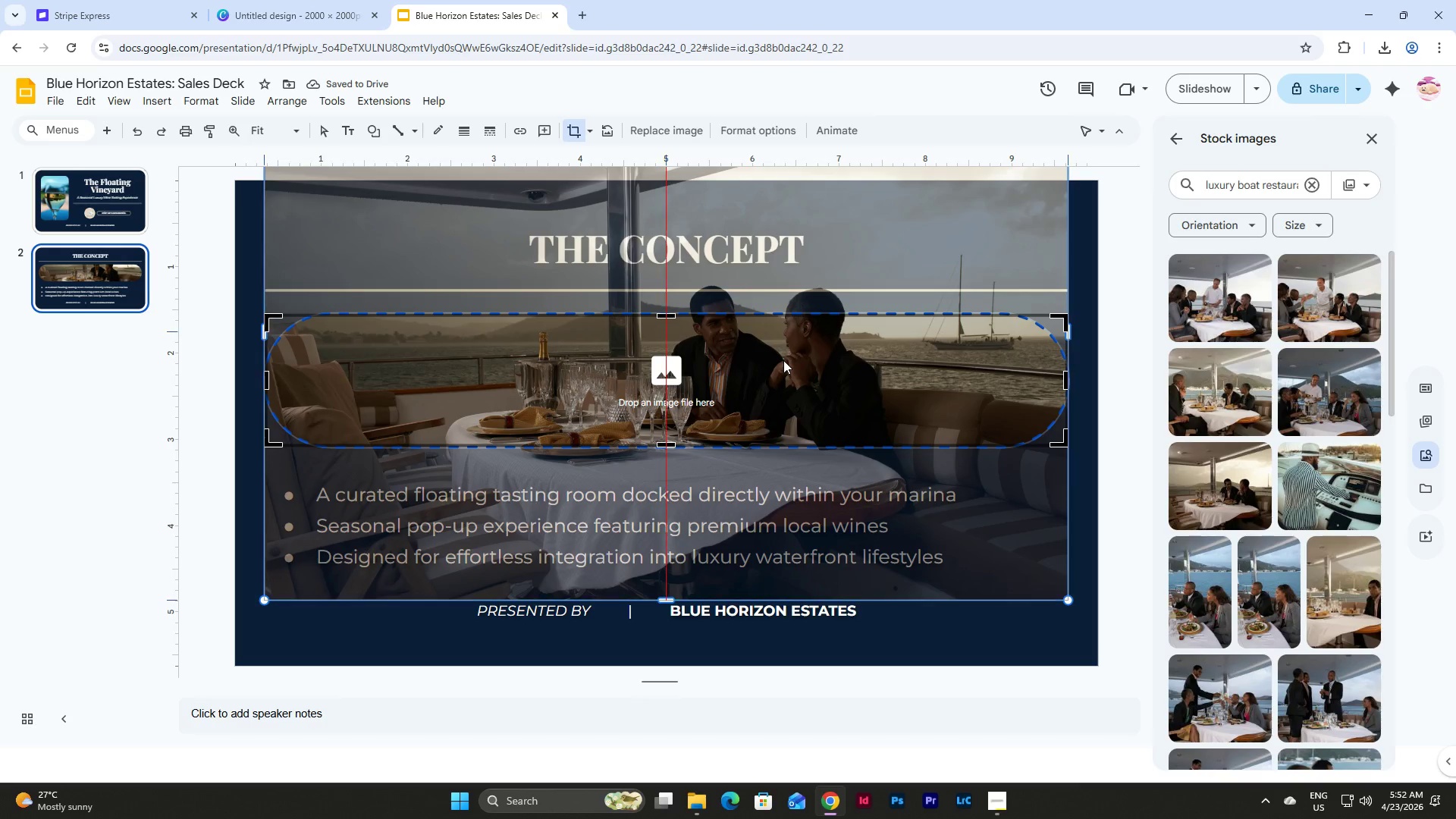 
double_click([1082, 482])
 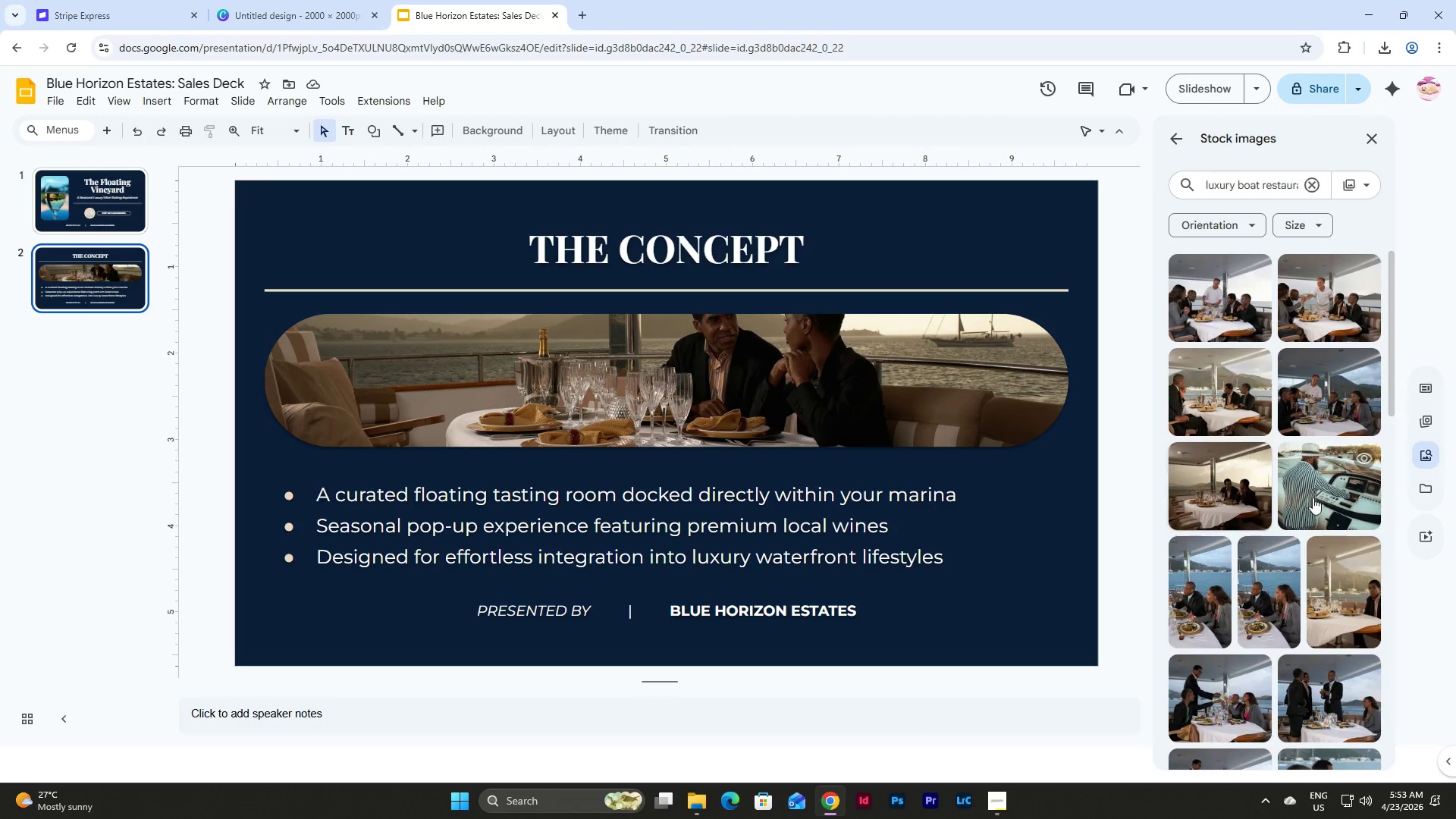 
scroll: coordinate [1260, 460], scroll_direction: down, amount: 17.0
 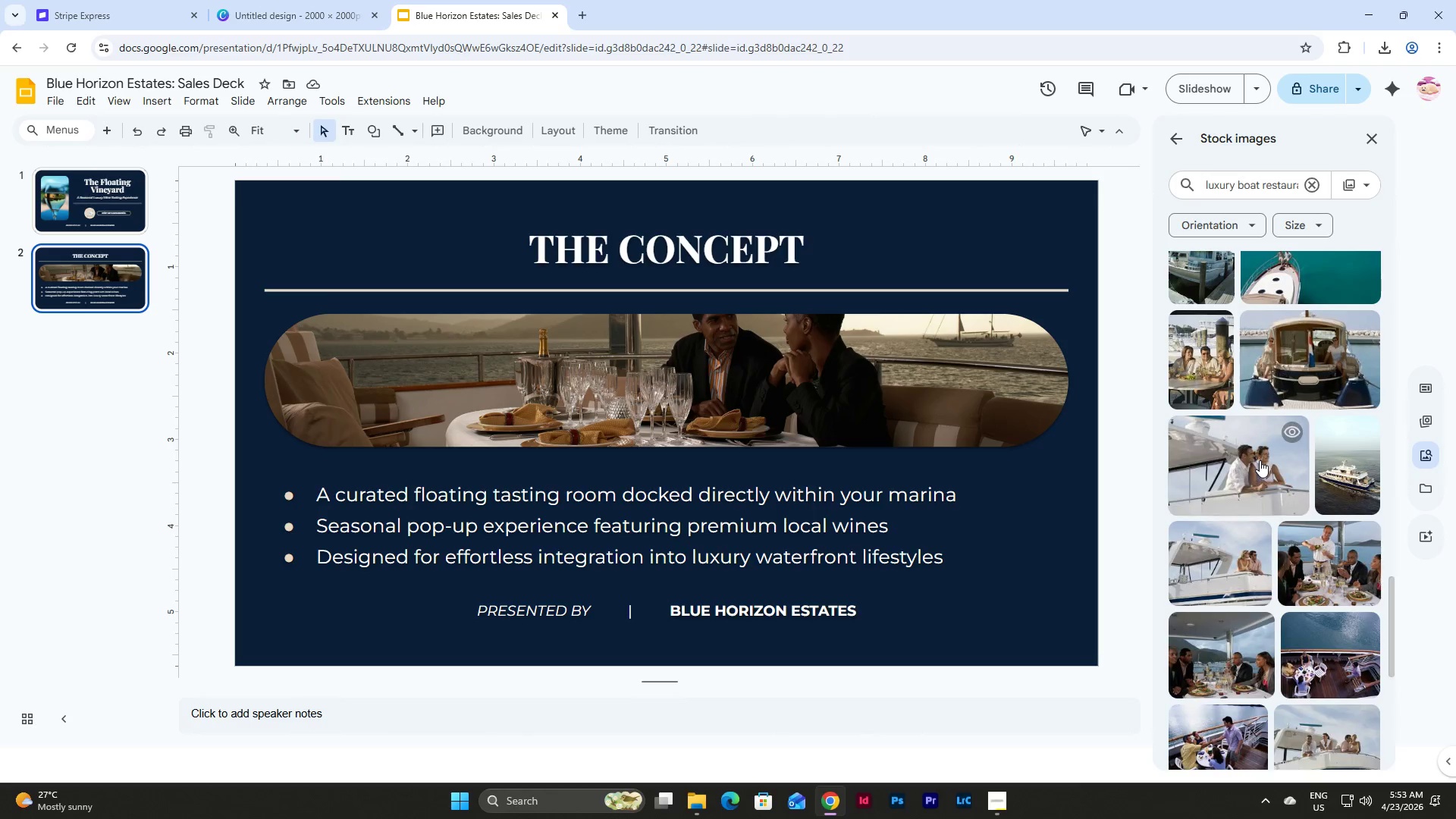 
scroll: coordinate [1260, 460], scroll_direction: up, amount: 19.0
 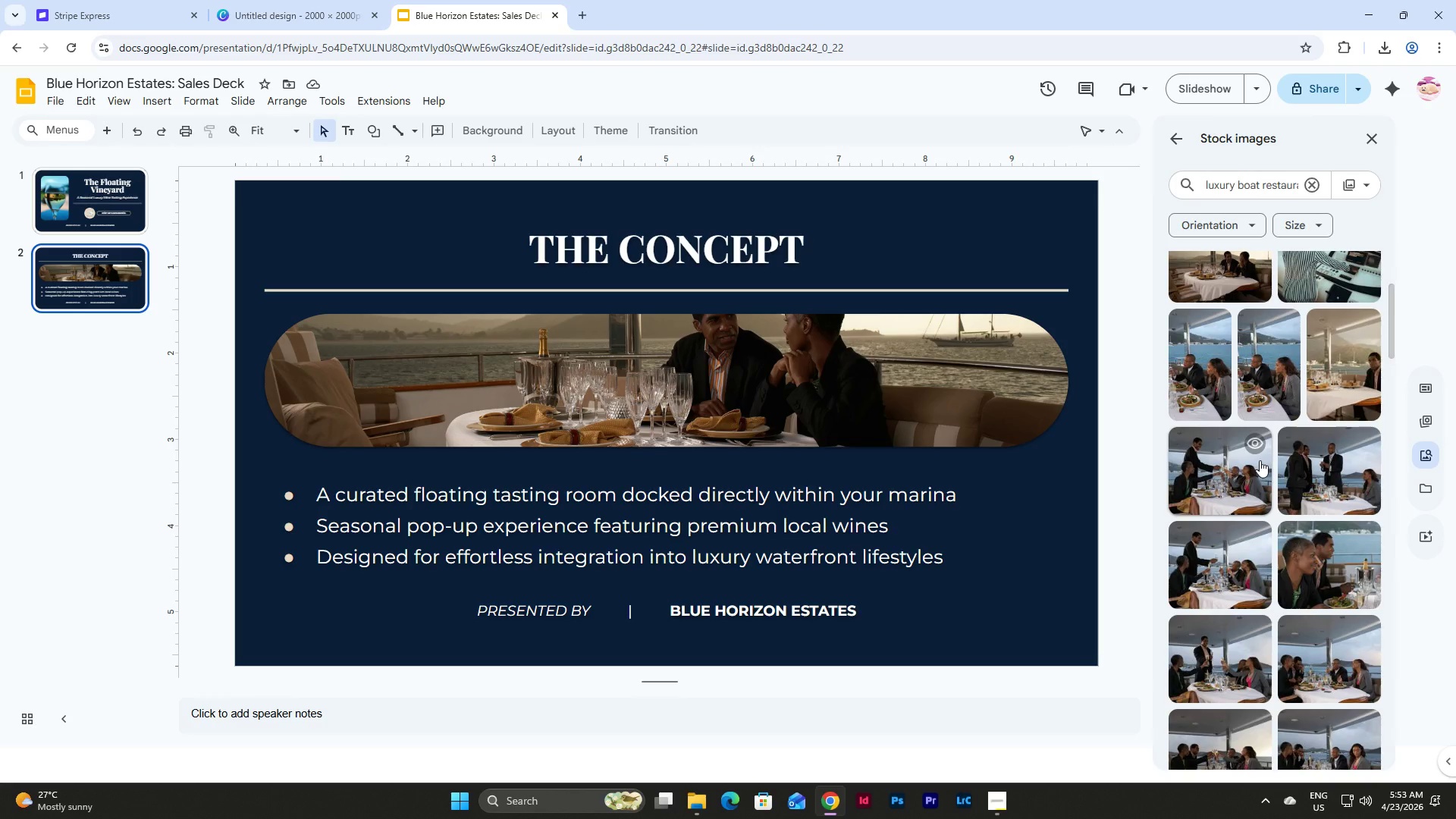 
scroll: coordinate [1260, 460], scroll_direction: down, amount: 2.0
 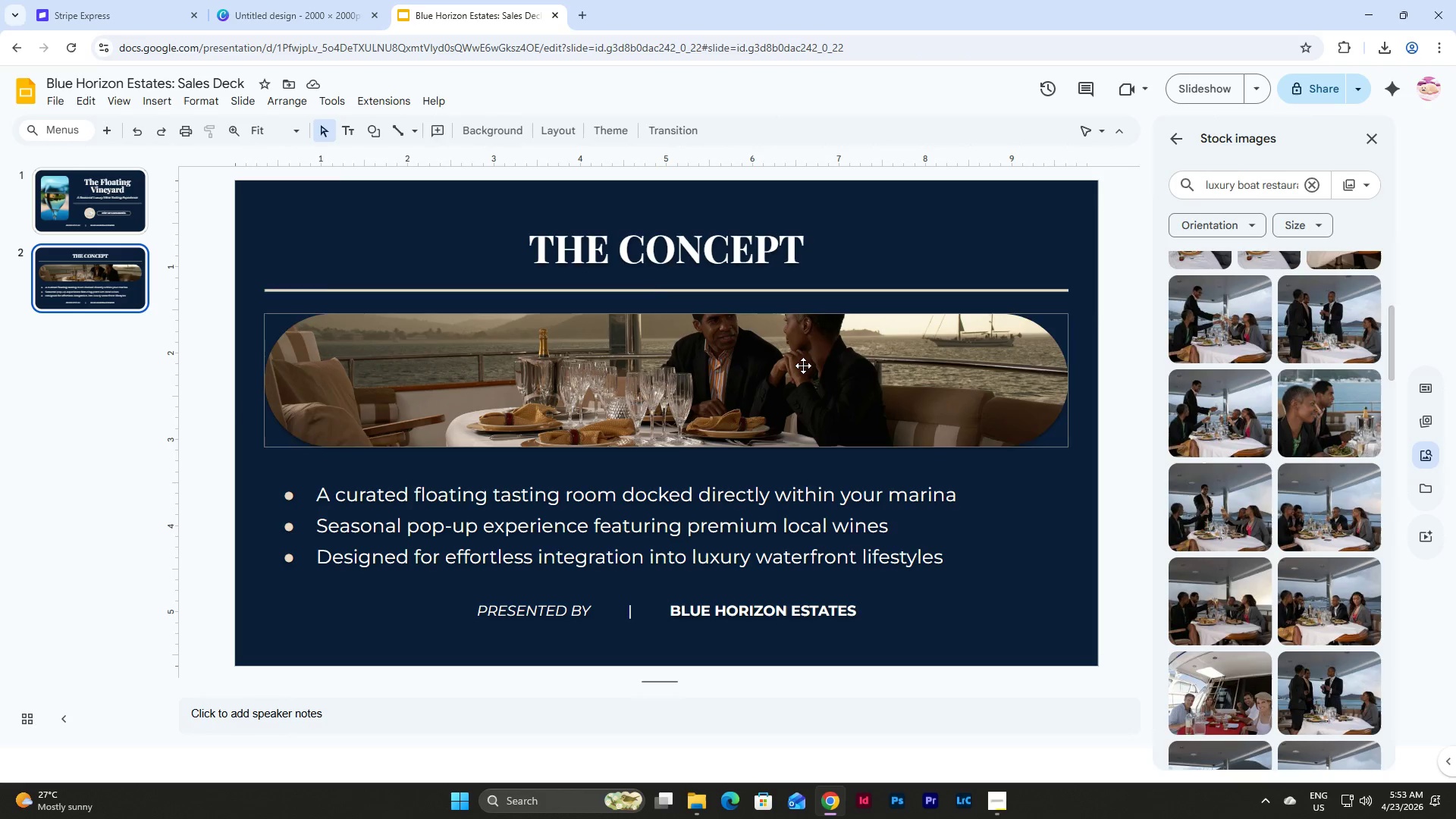 
double_click([803, 366])
 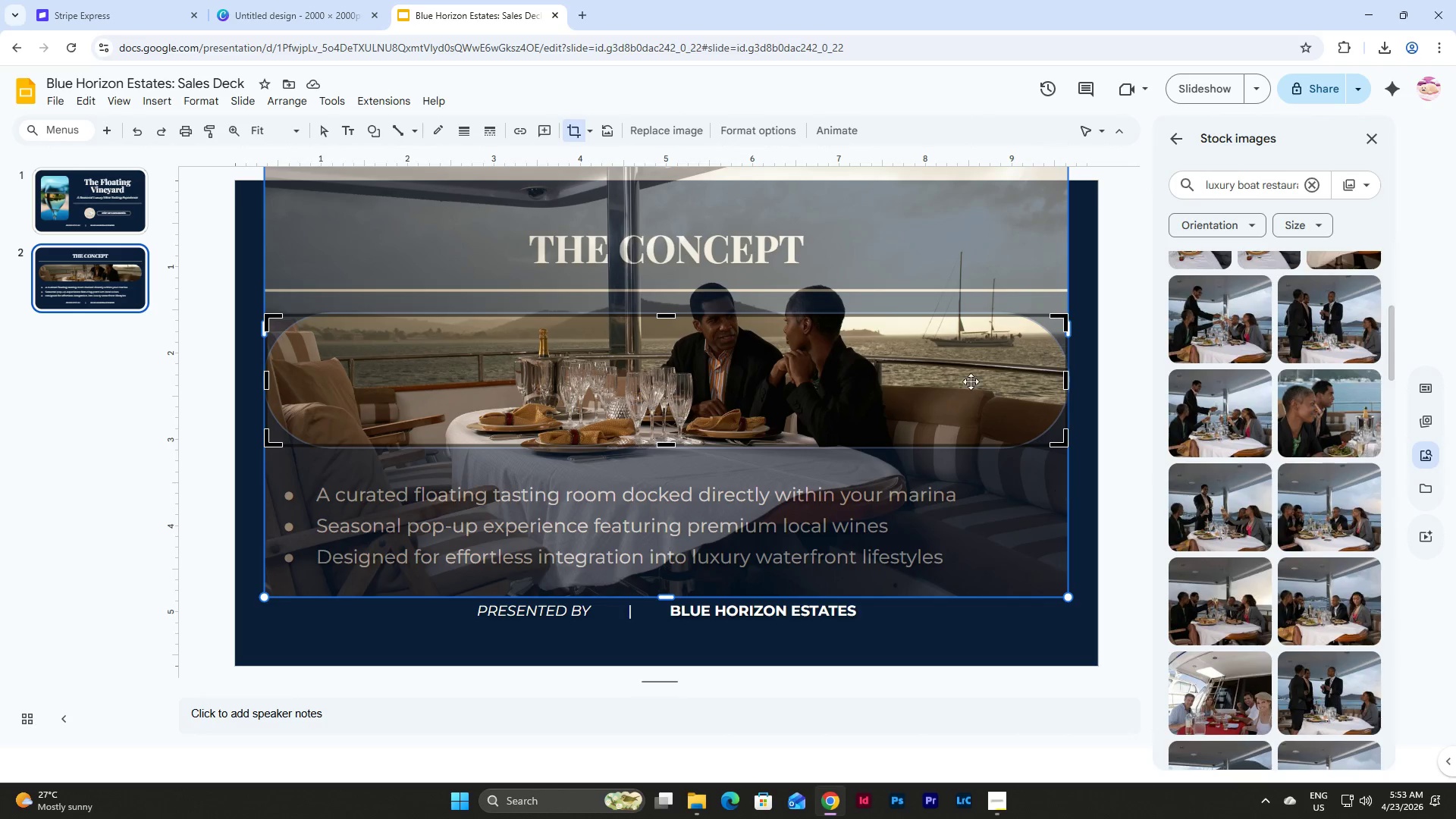 
left_click([664, 124])
 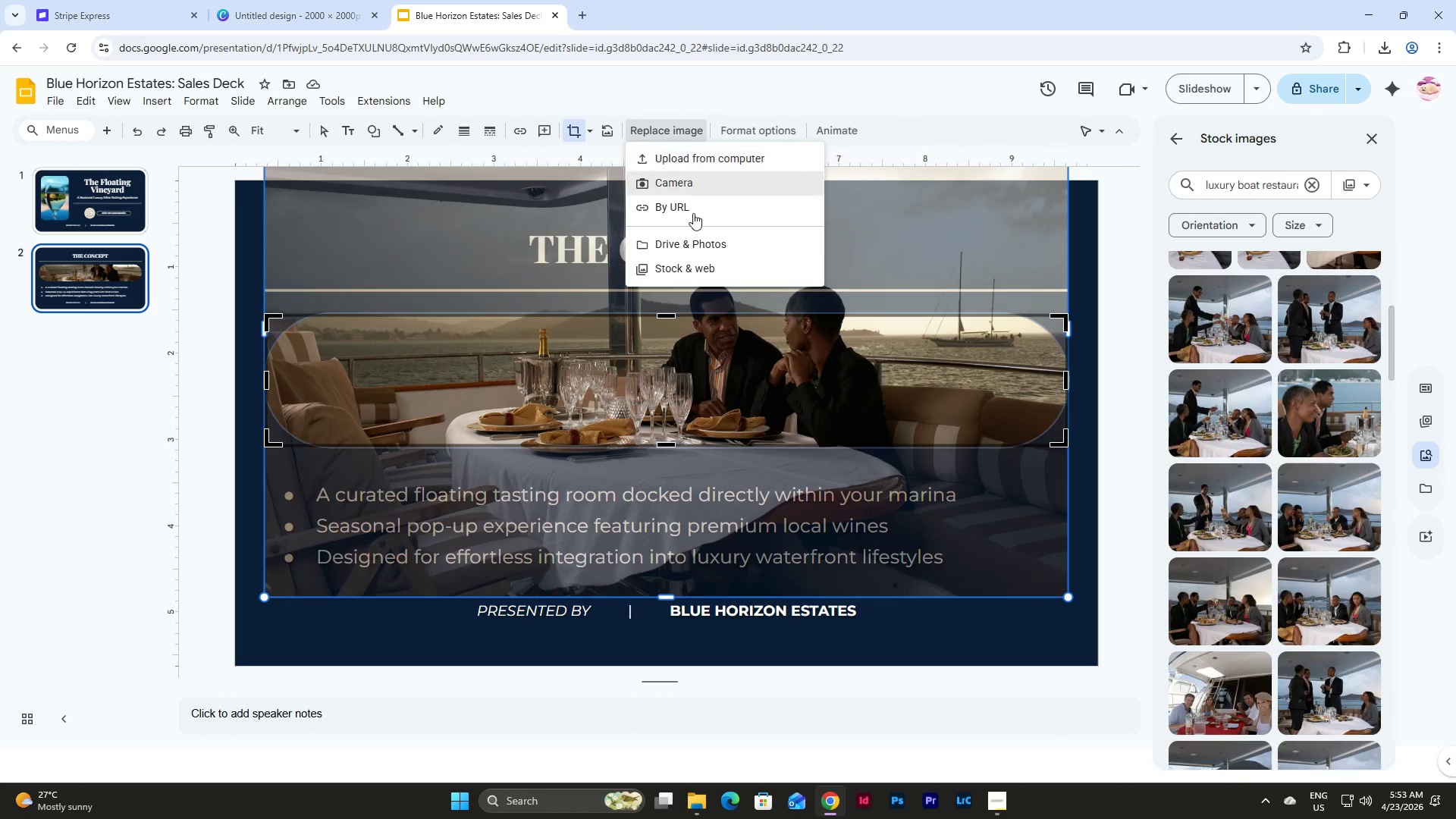 
left_click([705, 267])
 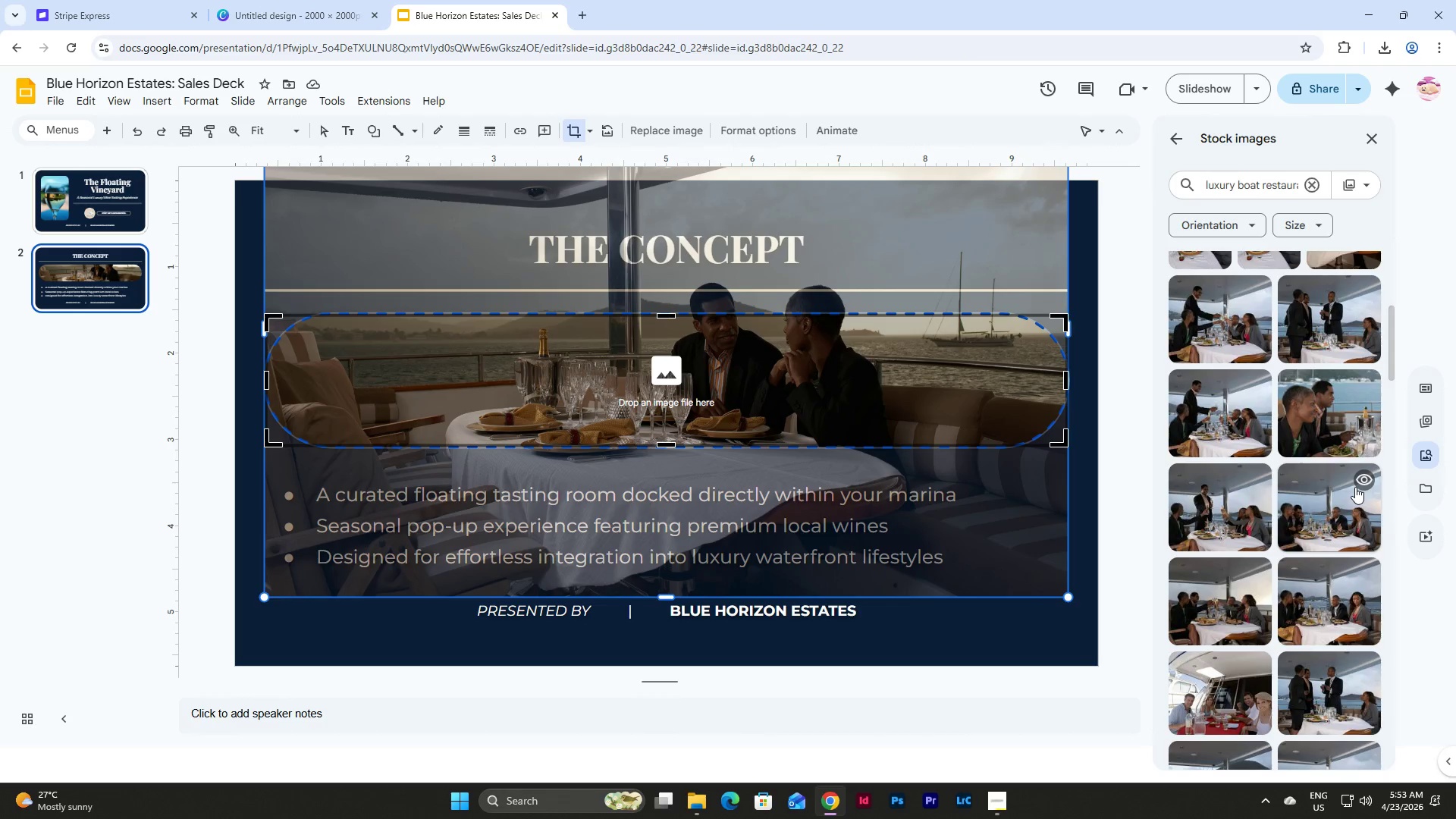 
left_click([1355, 487])
 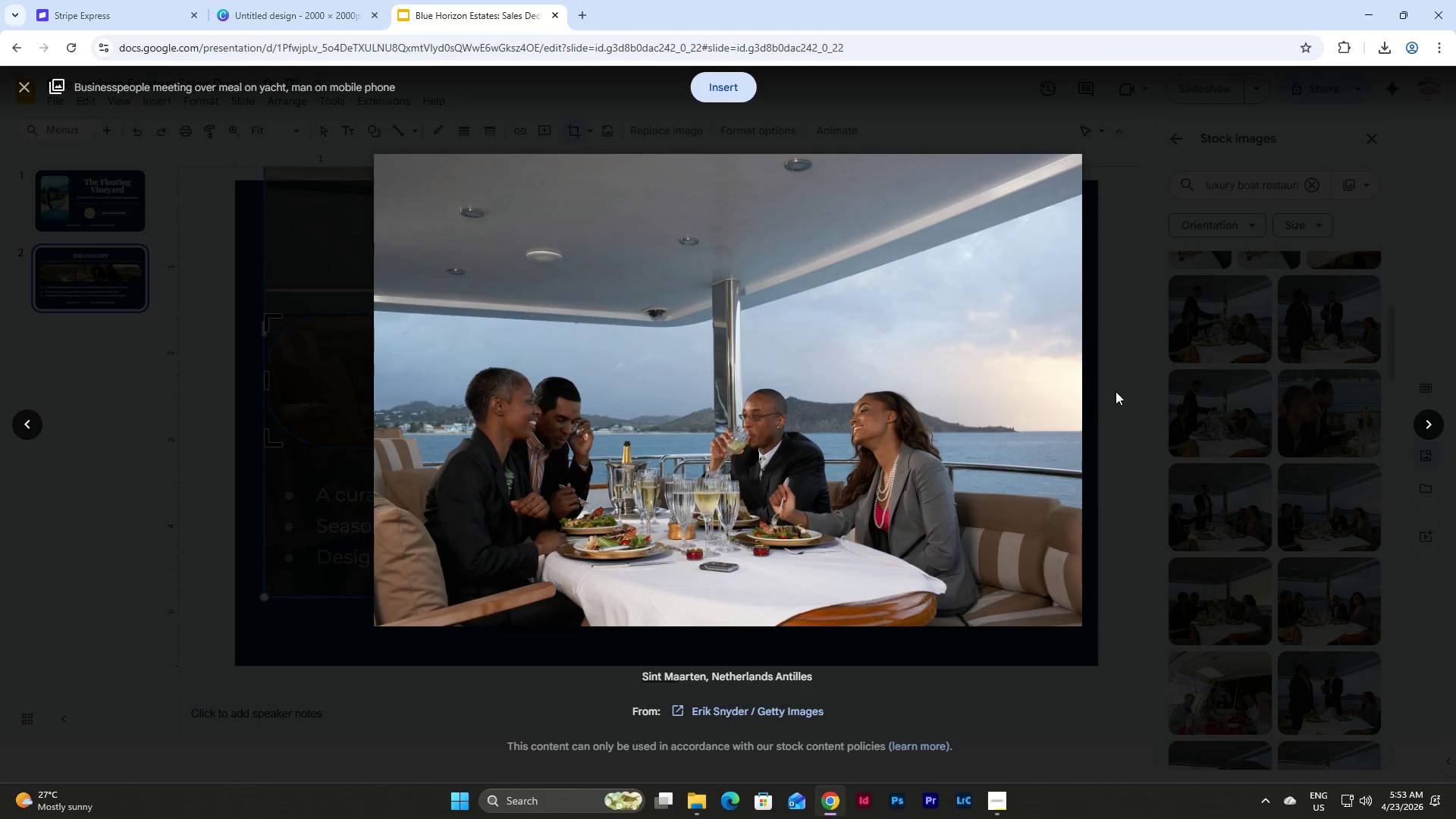 
left_click([1114, 400])
 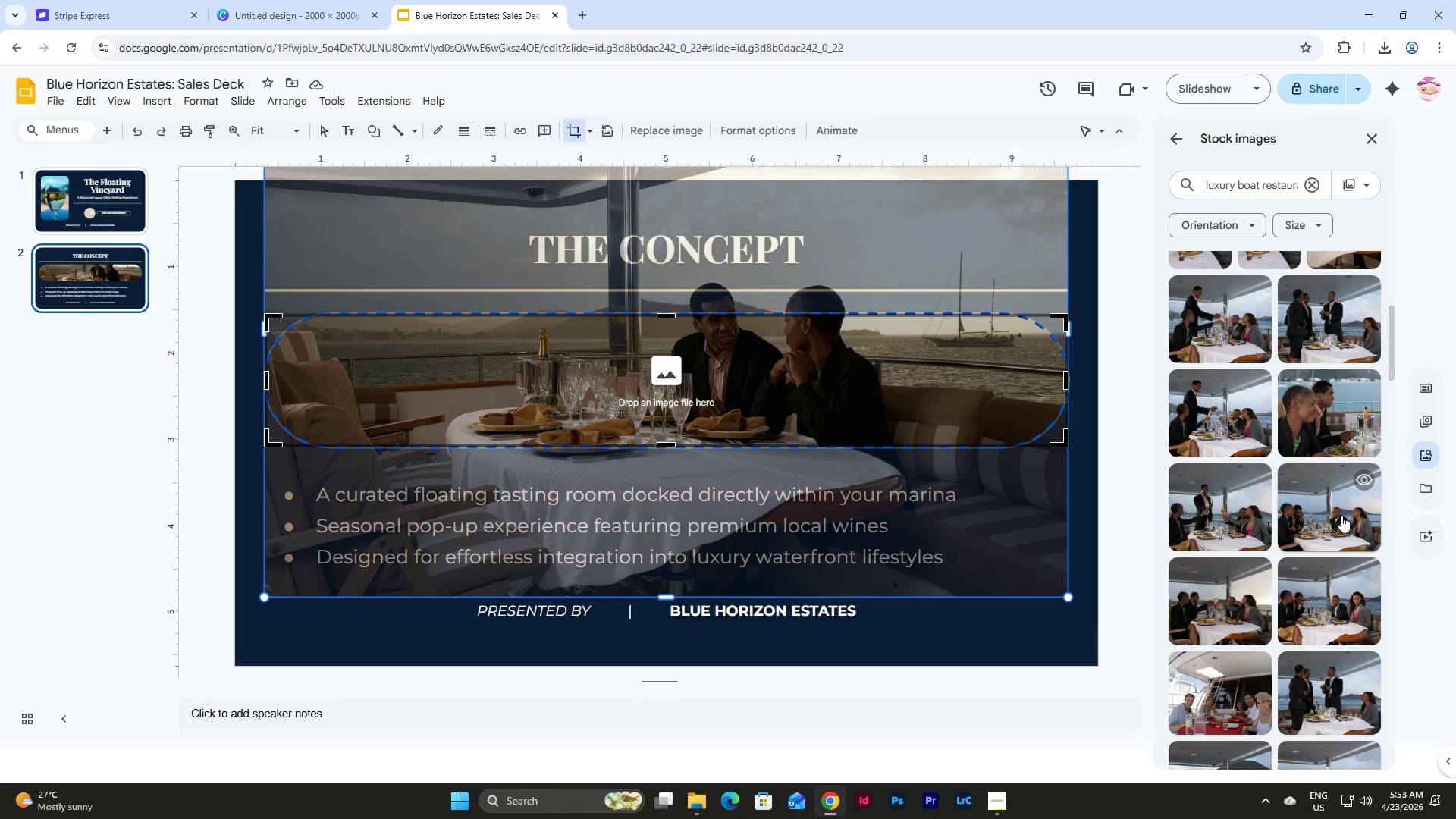 
left_click([1341, 516])
 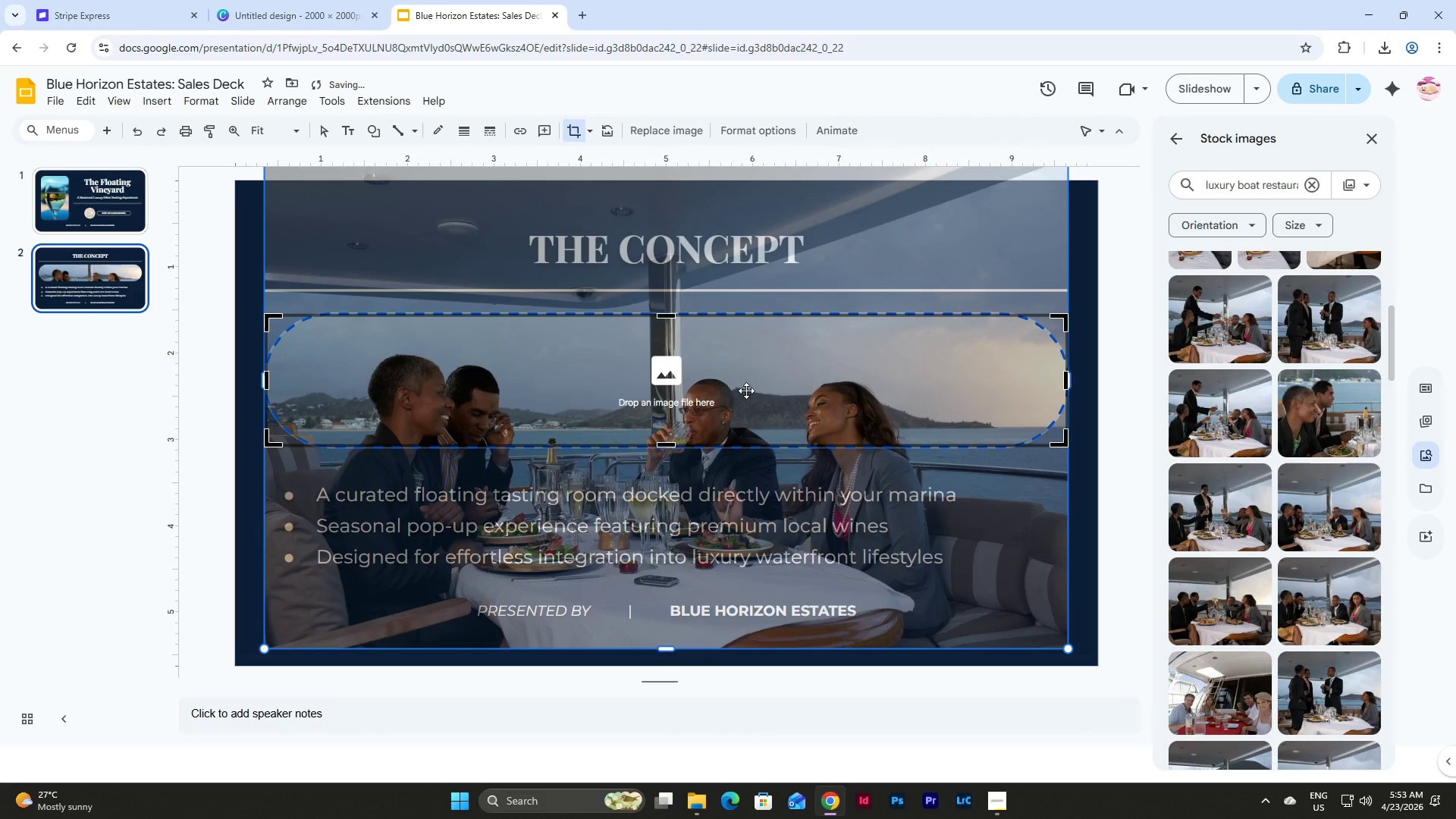 
double_click([746, 391])
 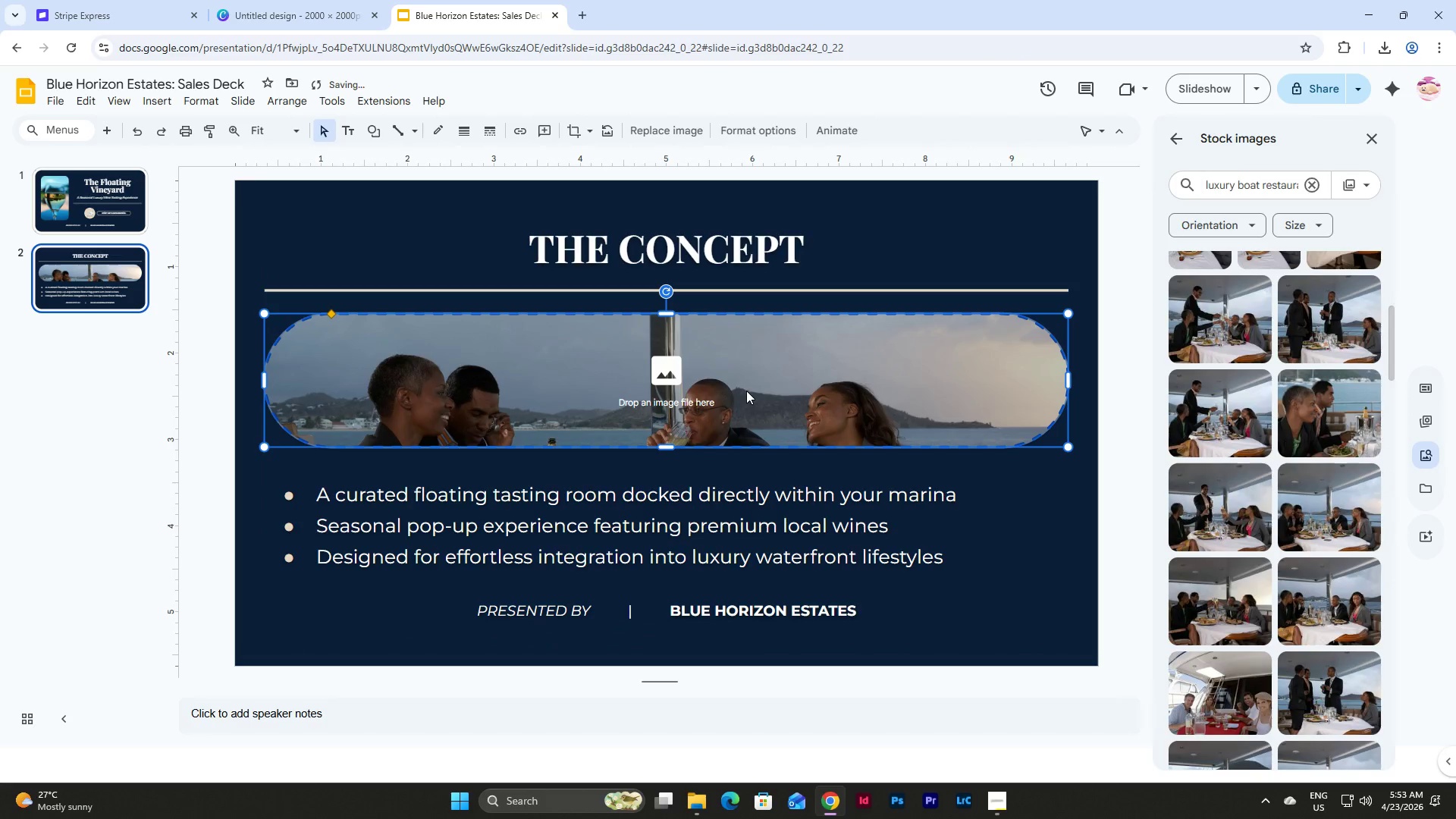 
double_click([746, 391])
 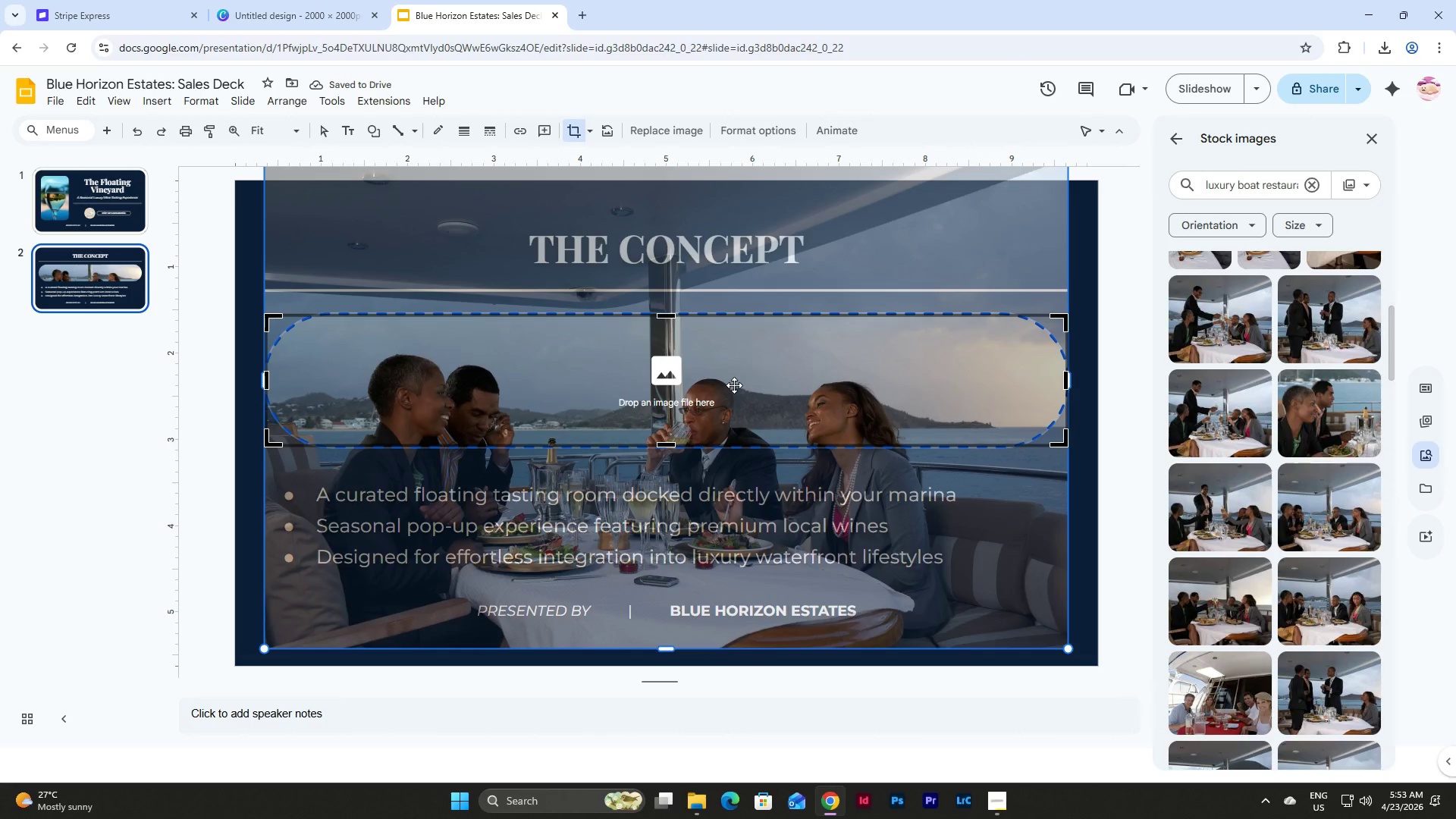 
left_click_drag(start_coordinate=[734, 385], to_coordinate=[733, 293])
 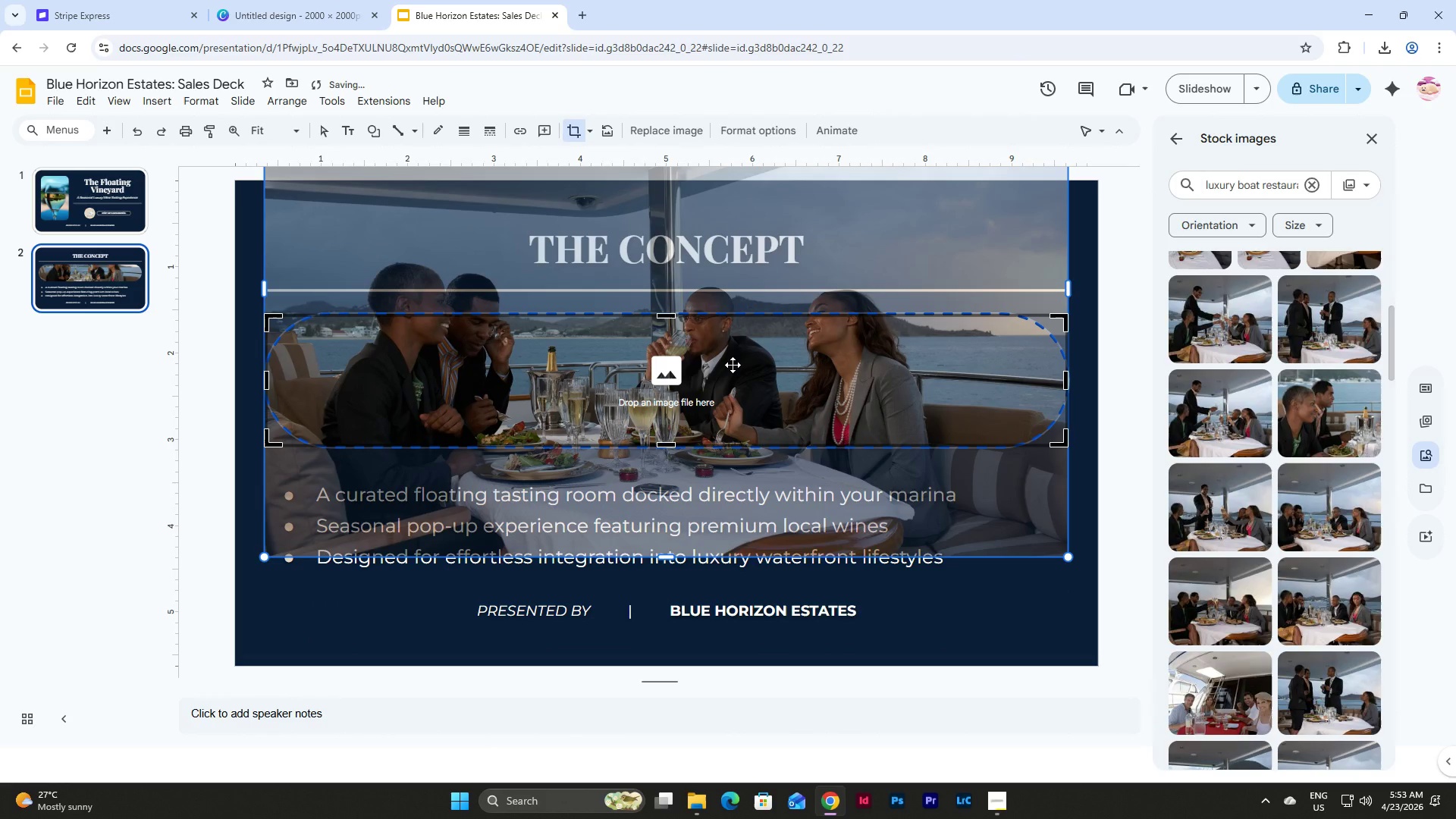 
left_click_drag(start_coordinate=[733, 365], to_coordinate=[733, 346])
 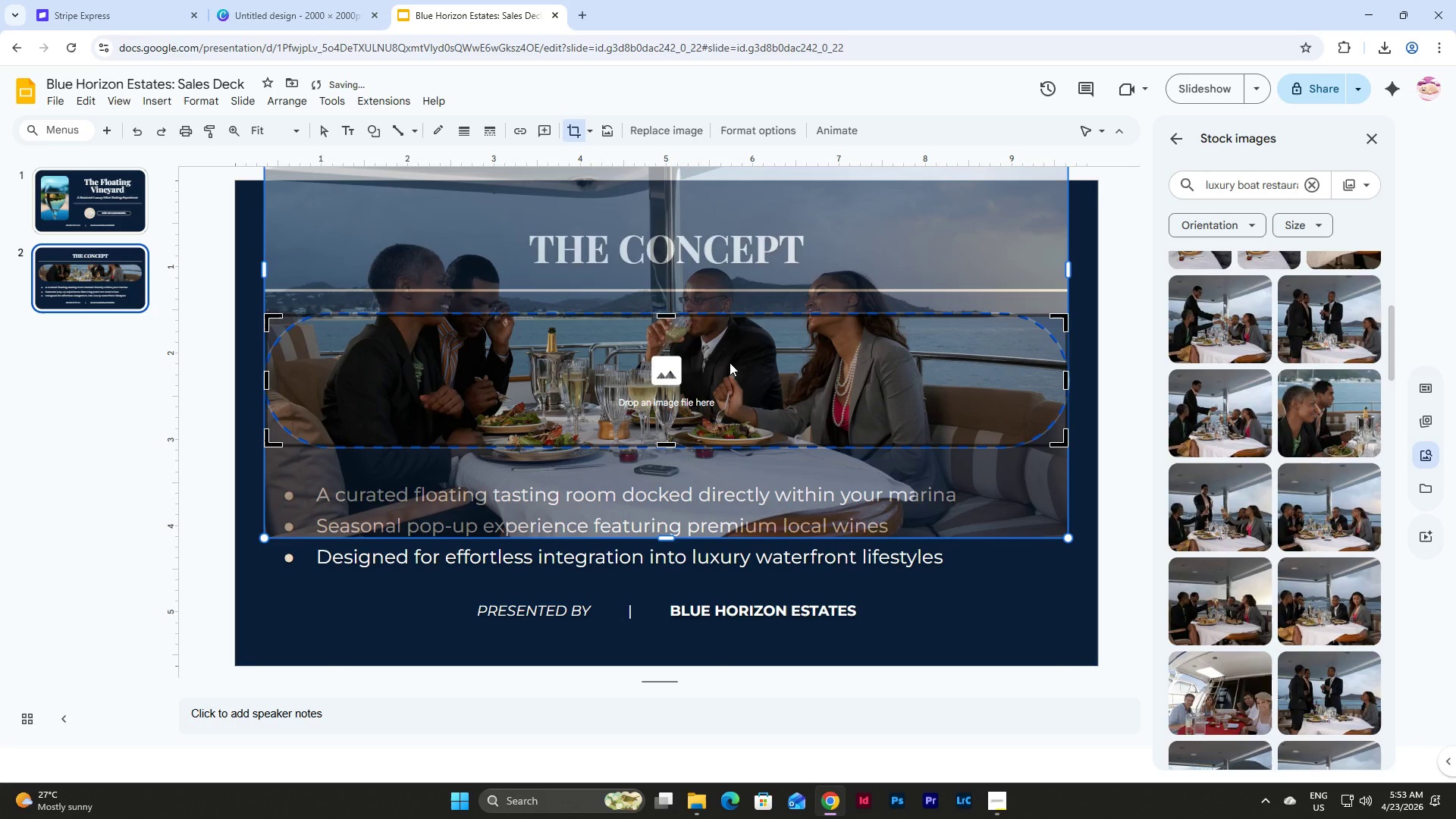 
left_click_drag(start_coordinate=[730, 362], to_coordinate=[730, 369])
 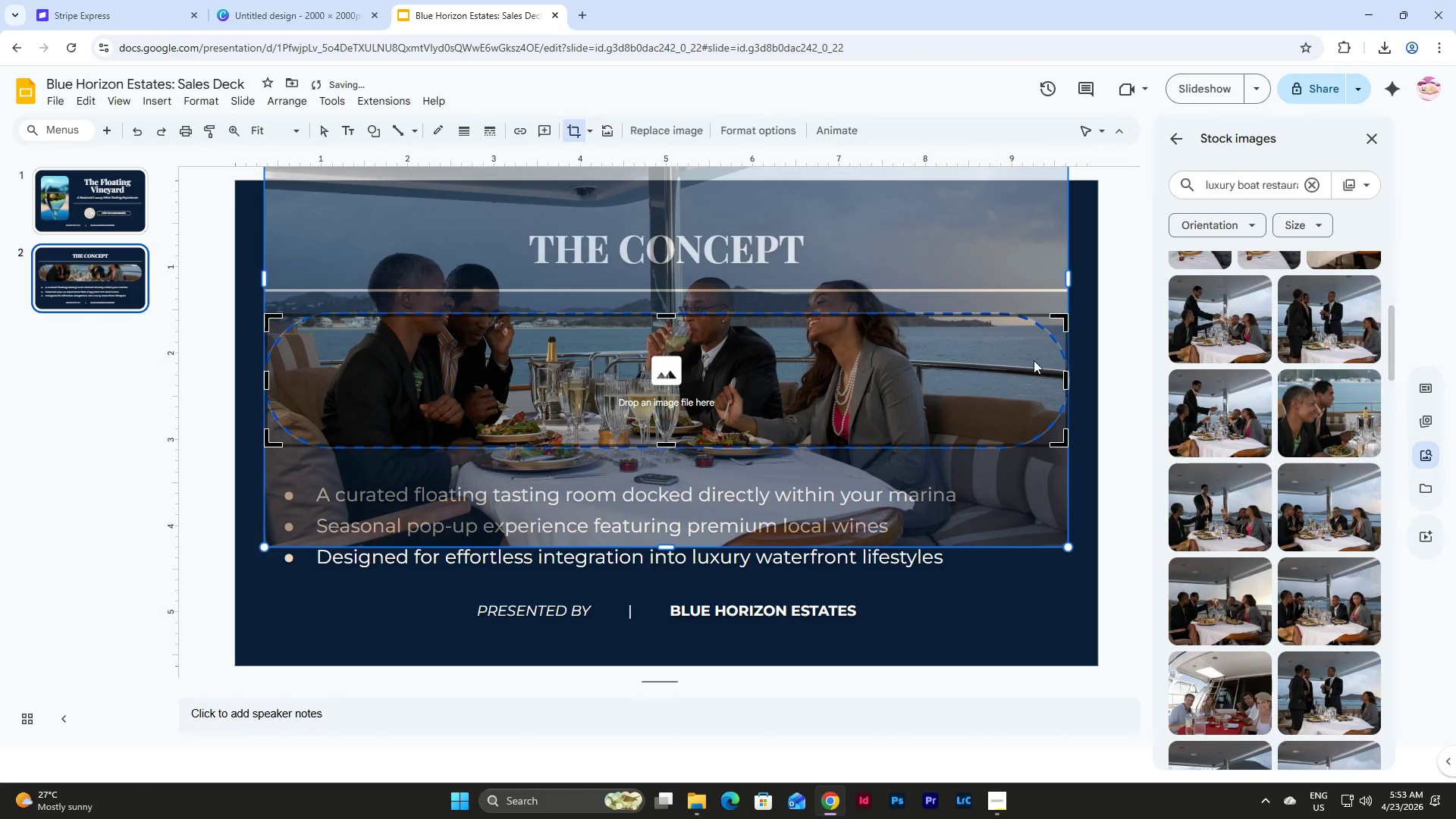 
double_click([1095, 387])
 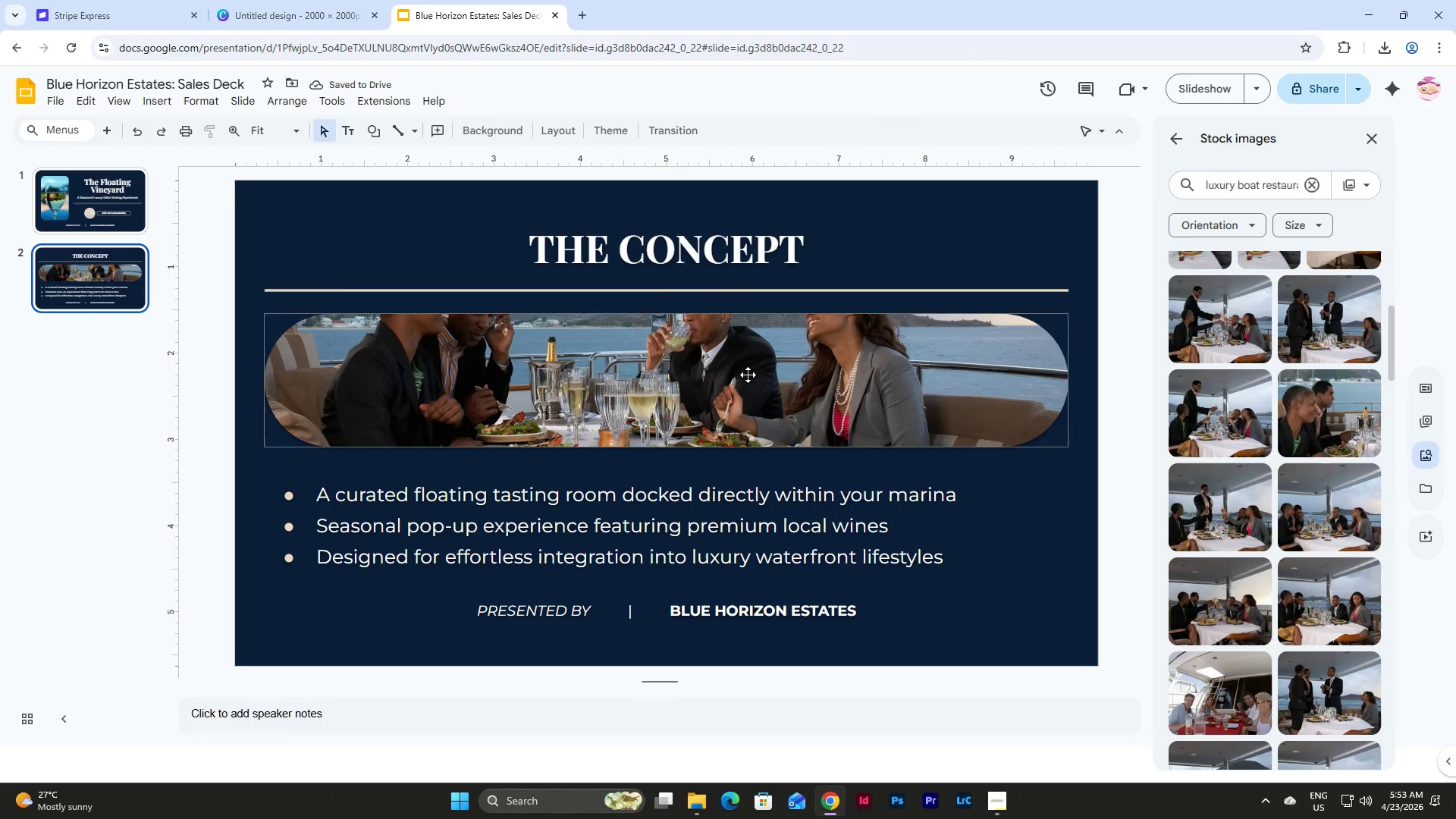 
double_click([748, 375])
 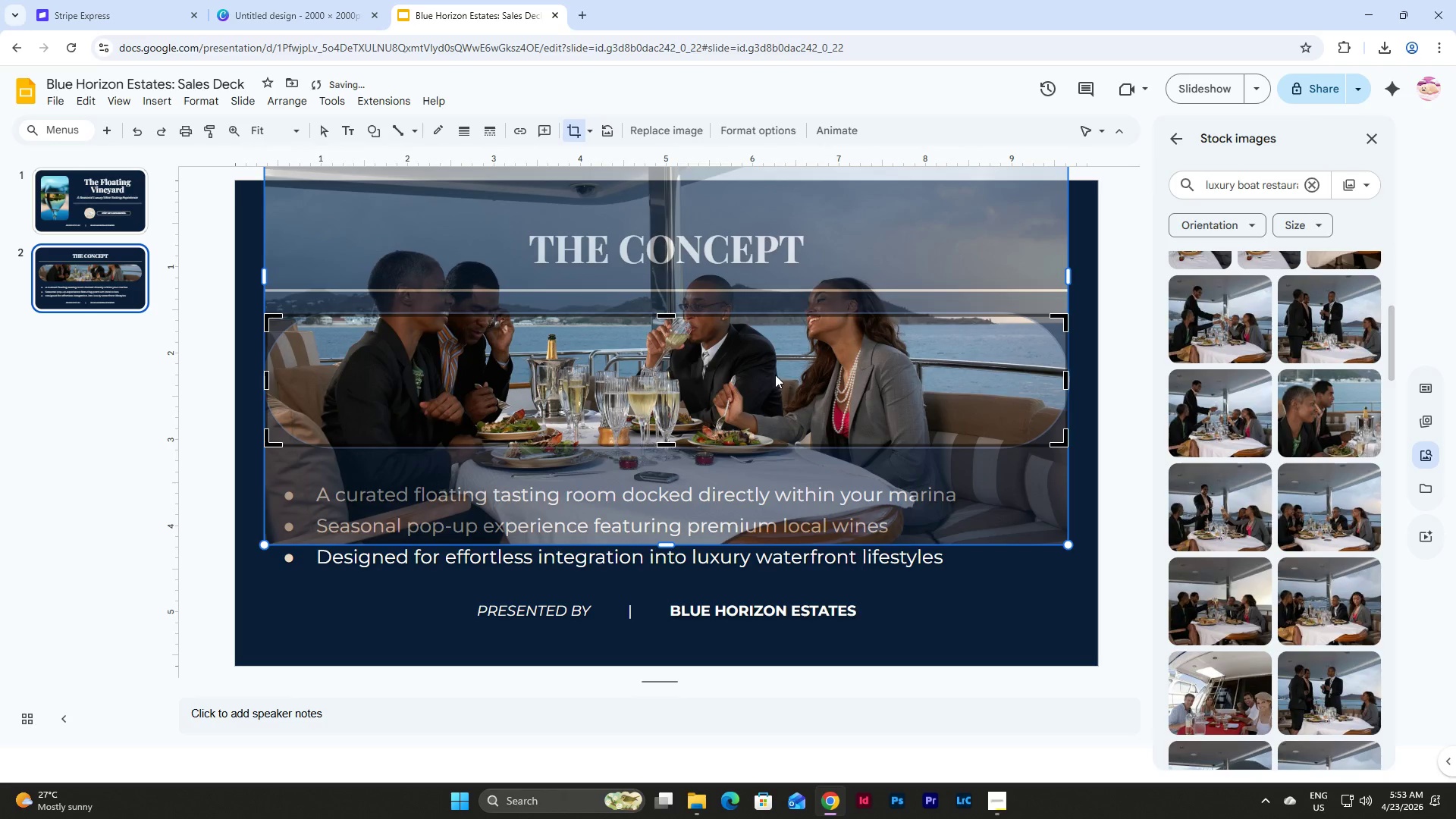 
double_click([1094, 372])
 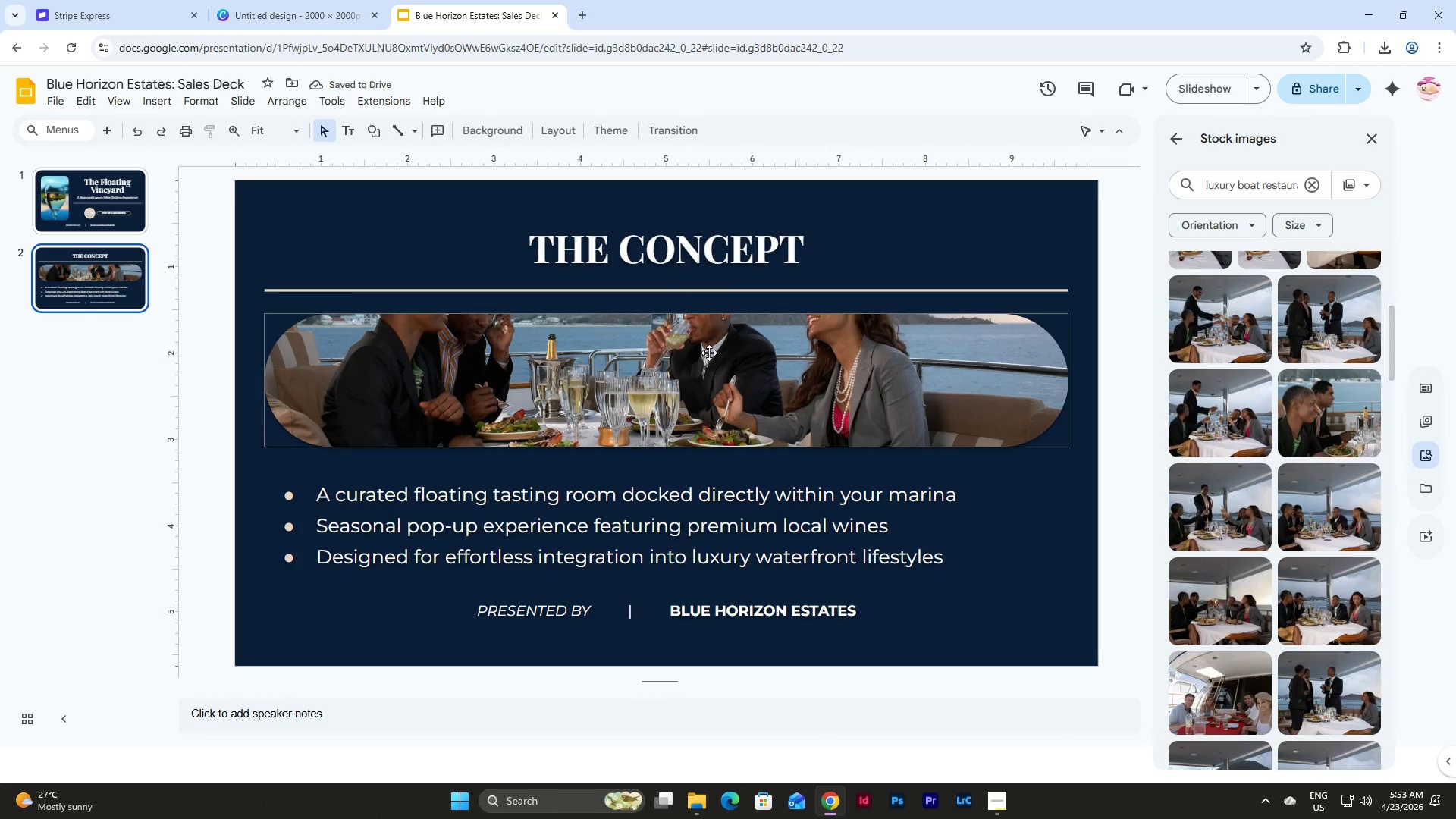 
double_click([709, 353])
 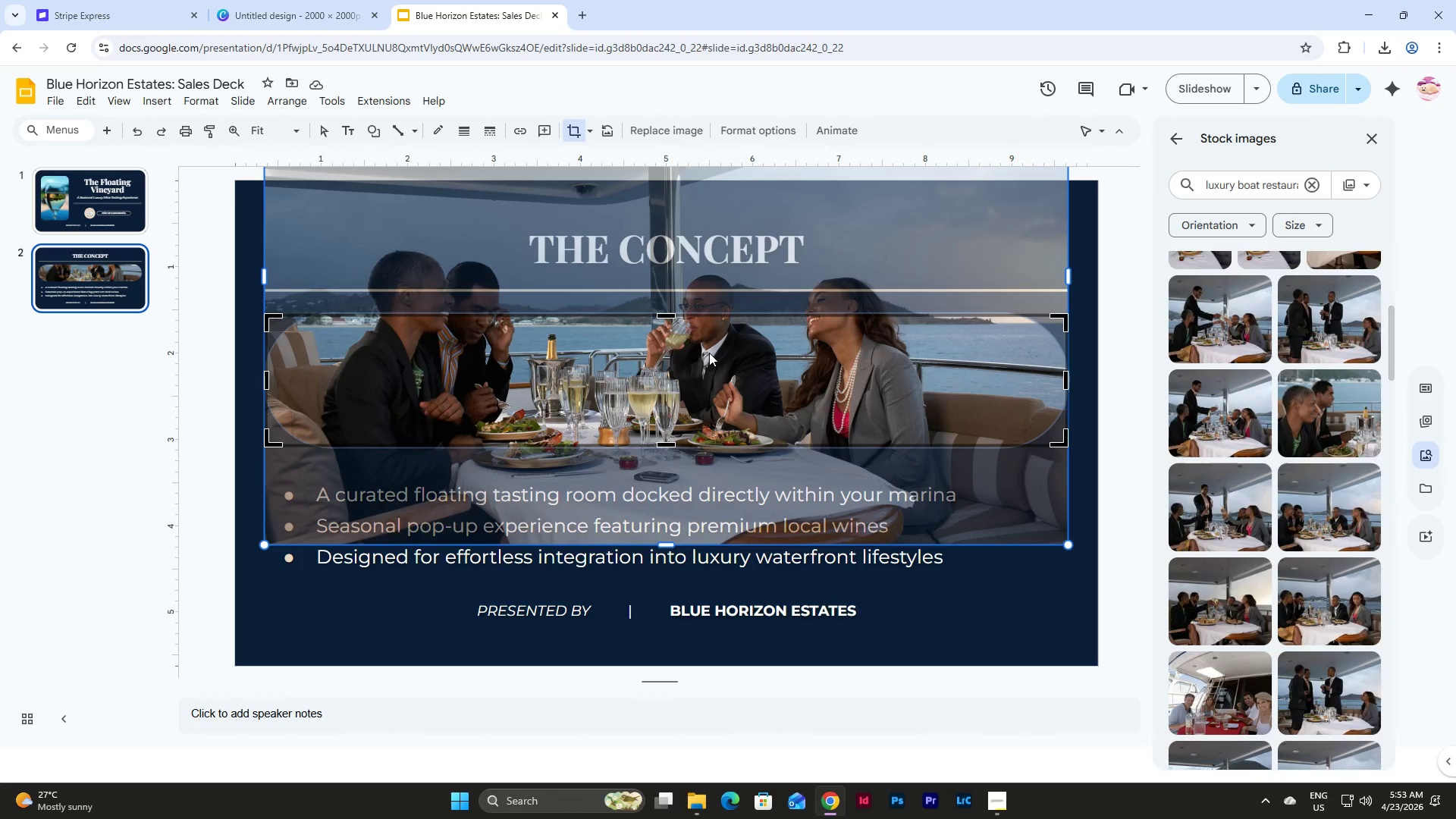 
left_click_drag(start_coordinate=[709, 353], to_coordinate=[709, 359])
 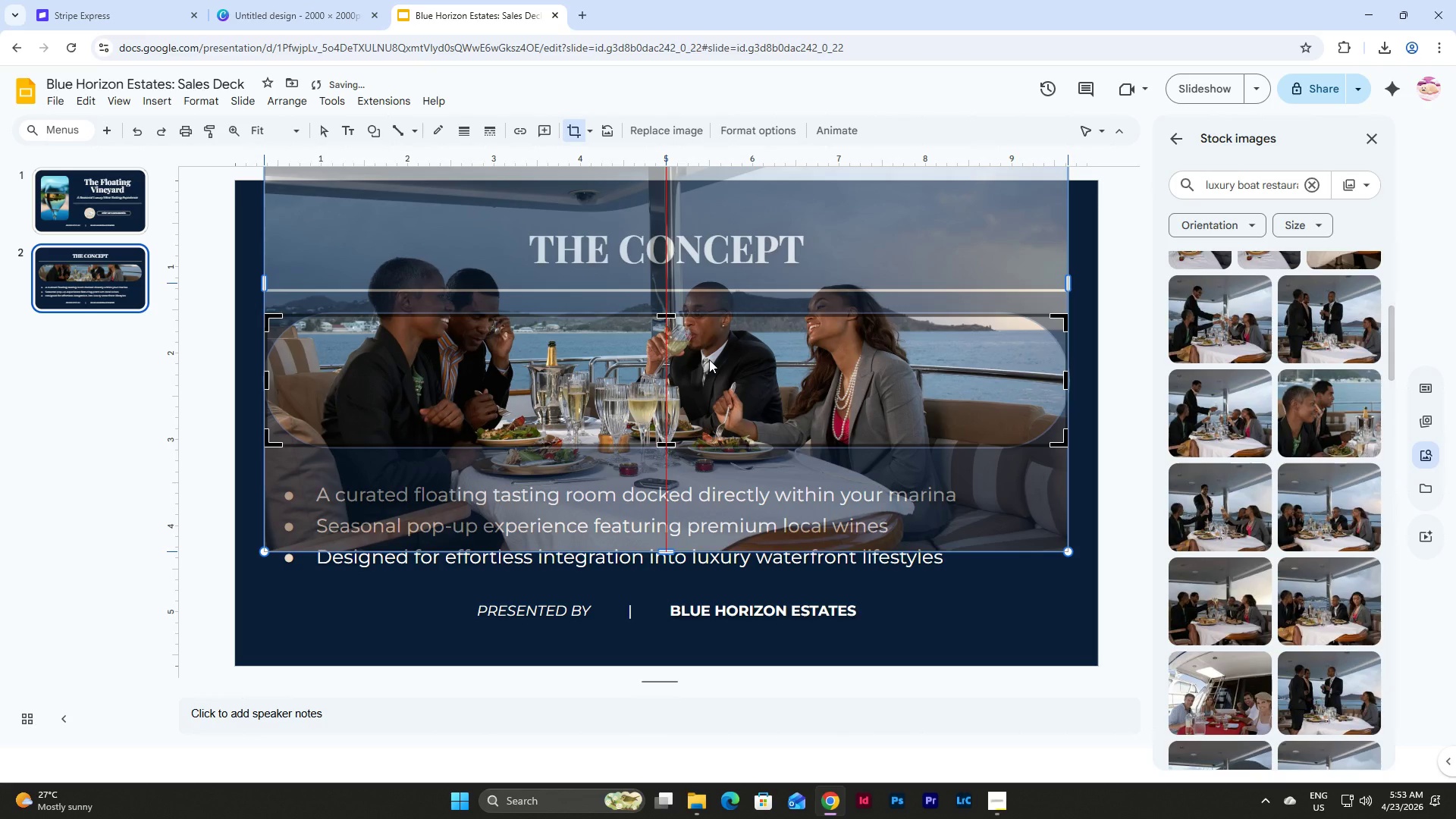 
left_click([709, 359])
 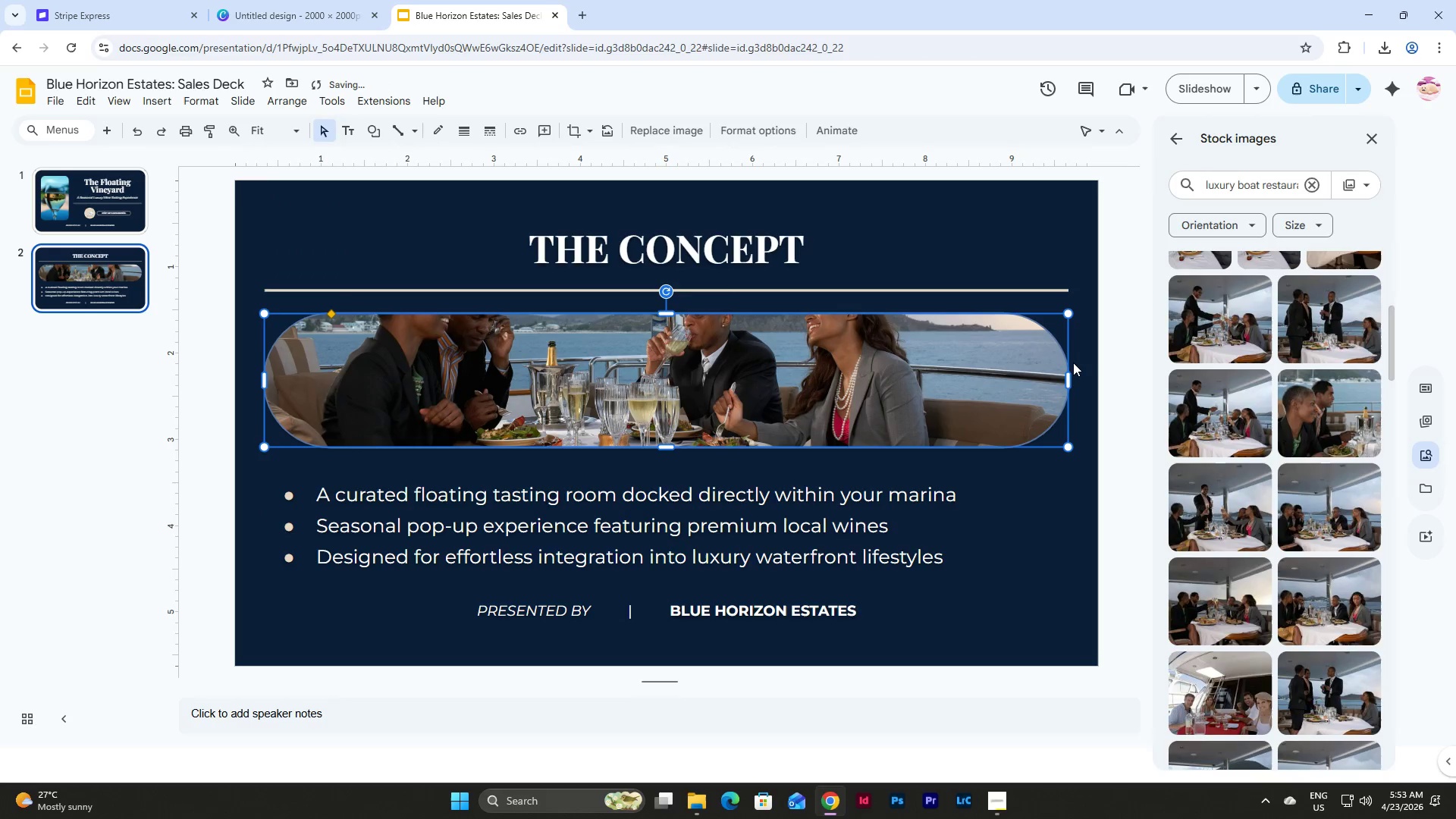 
double_click([1073, 362])
 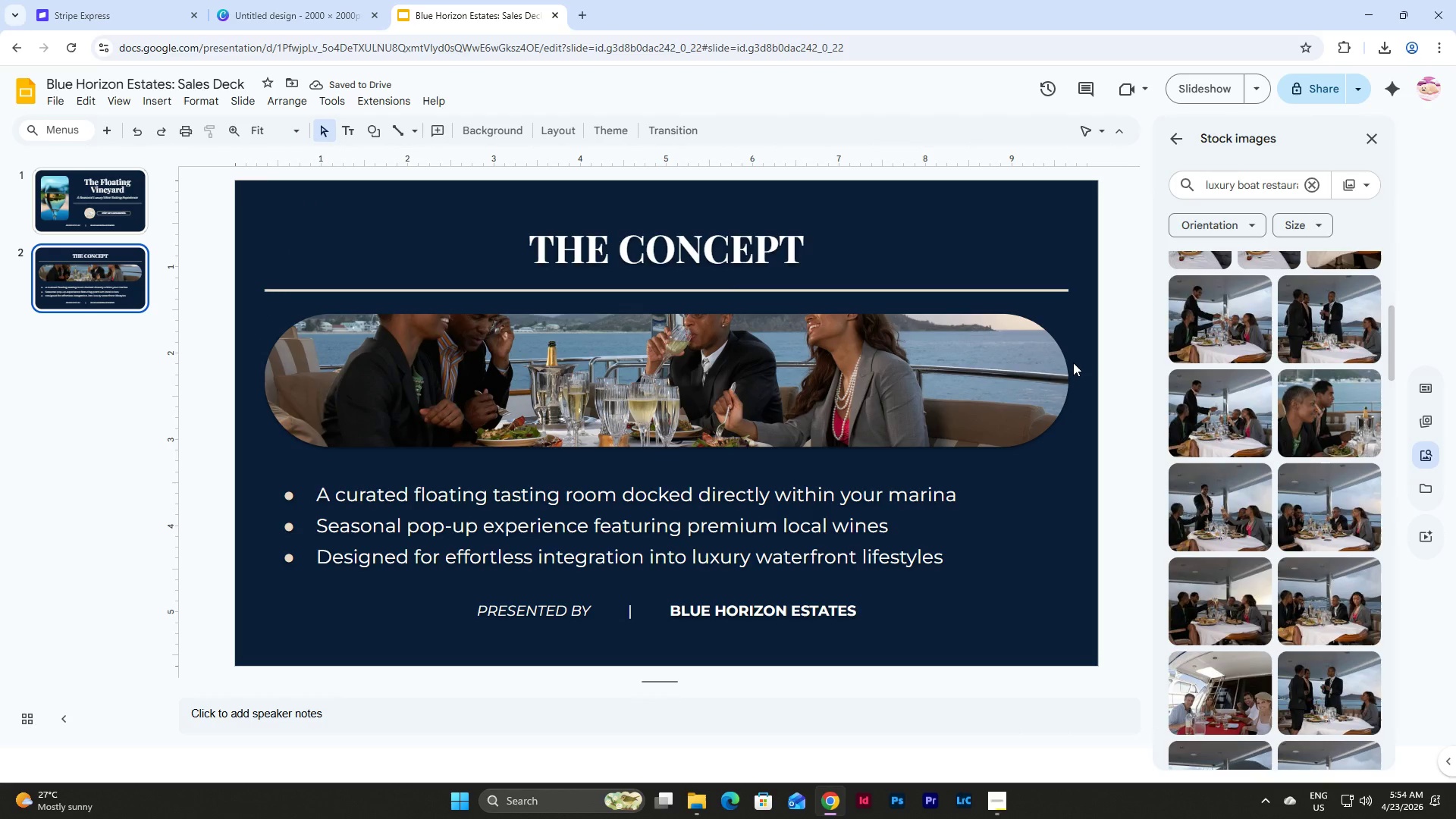 
double_click([719, 359])
 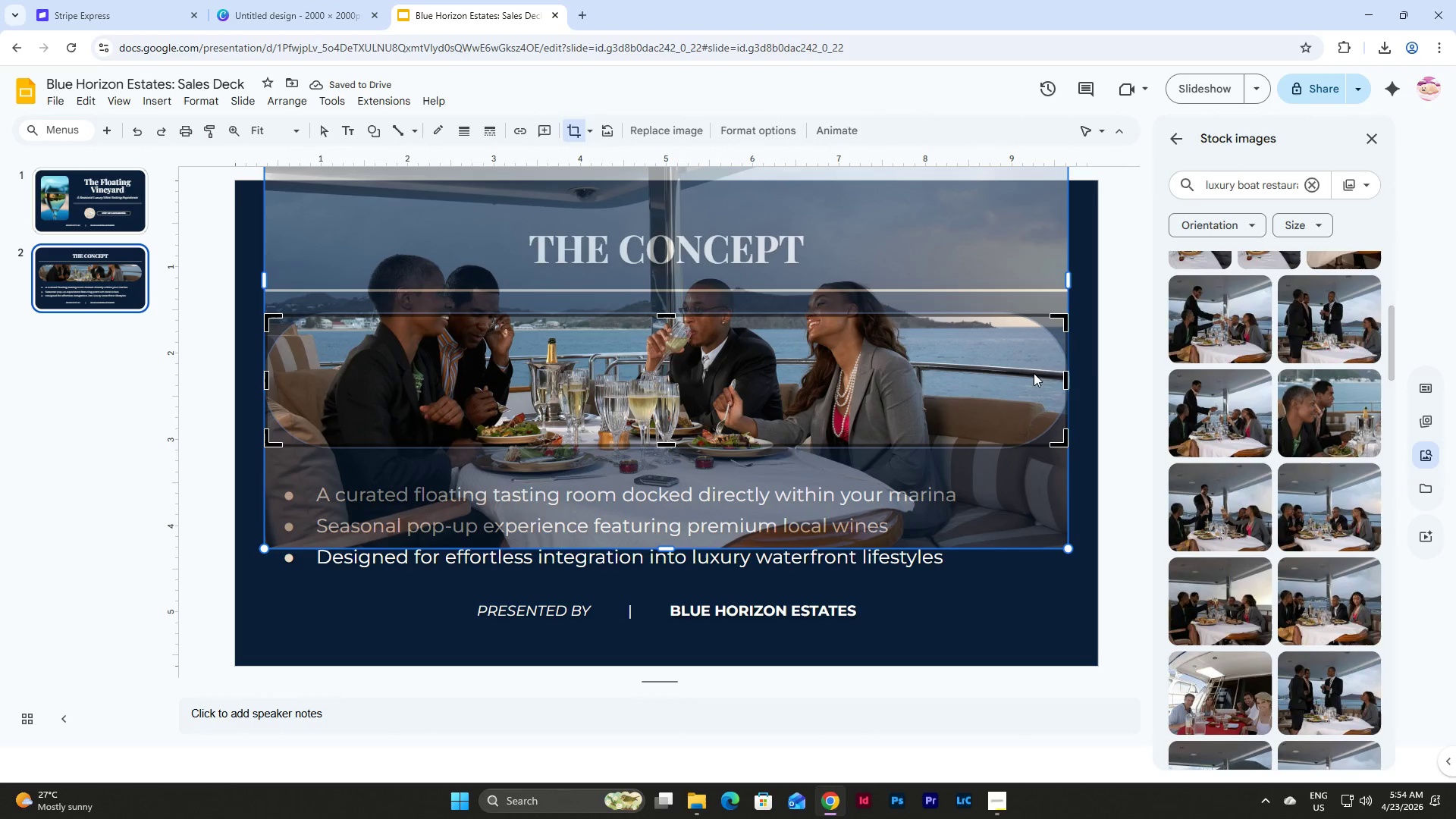 
wait(5.78)
 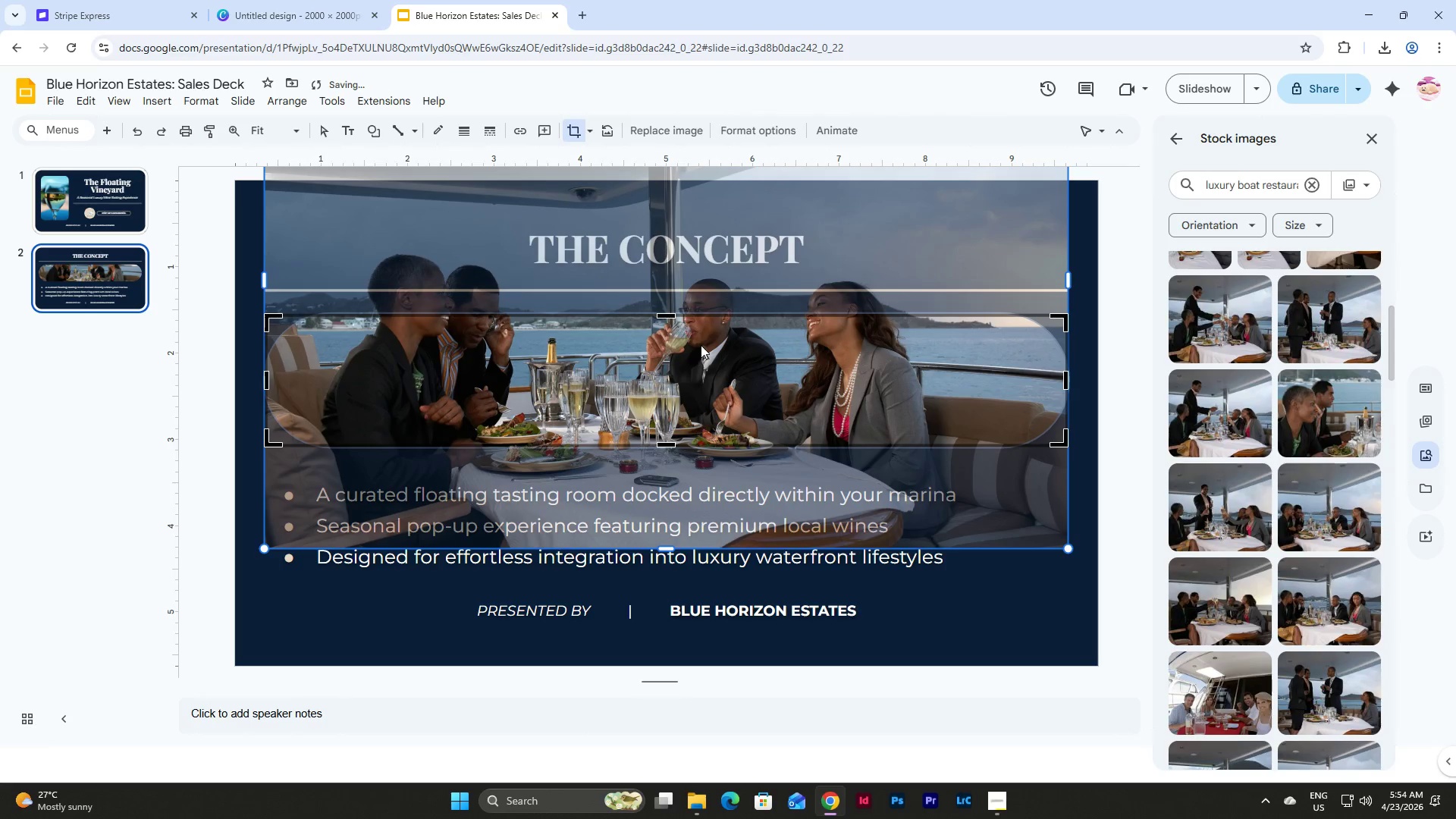 
double_click([1100, 366])
 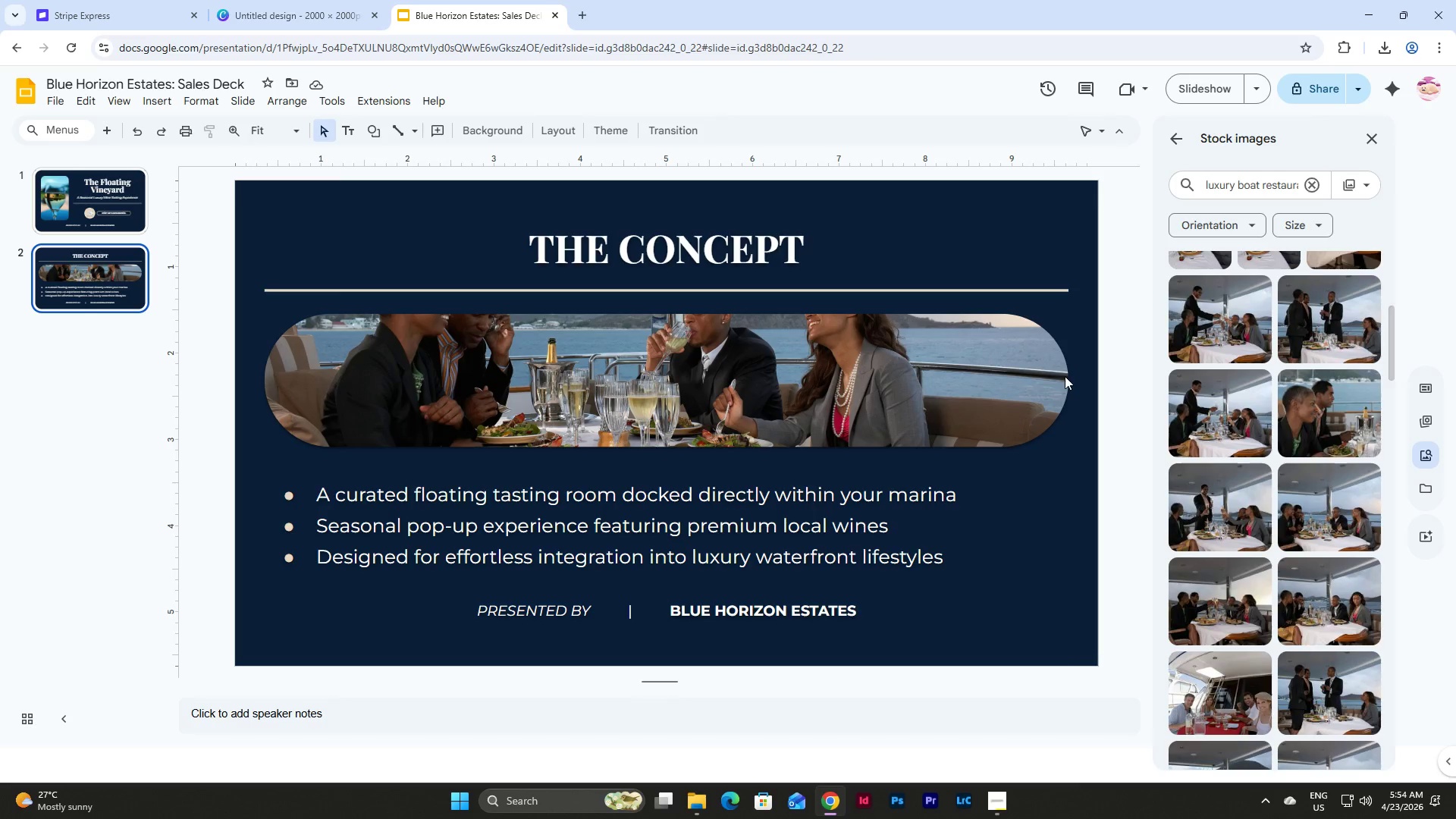 
left_click([727, 372])
 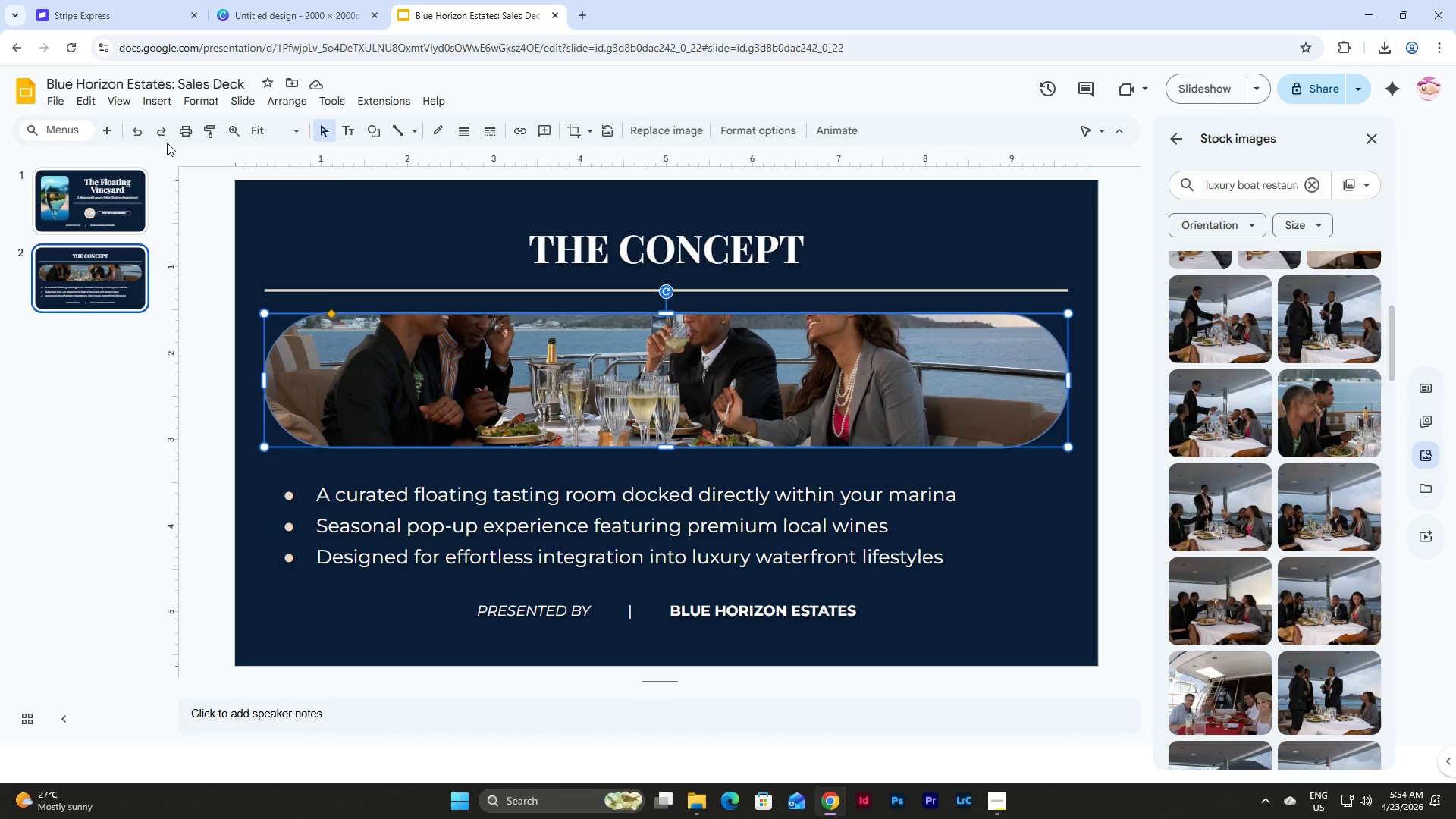 
left_click([244, 97])
 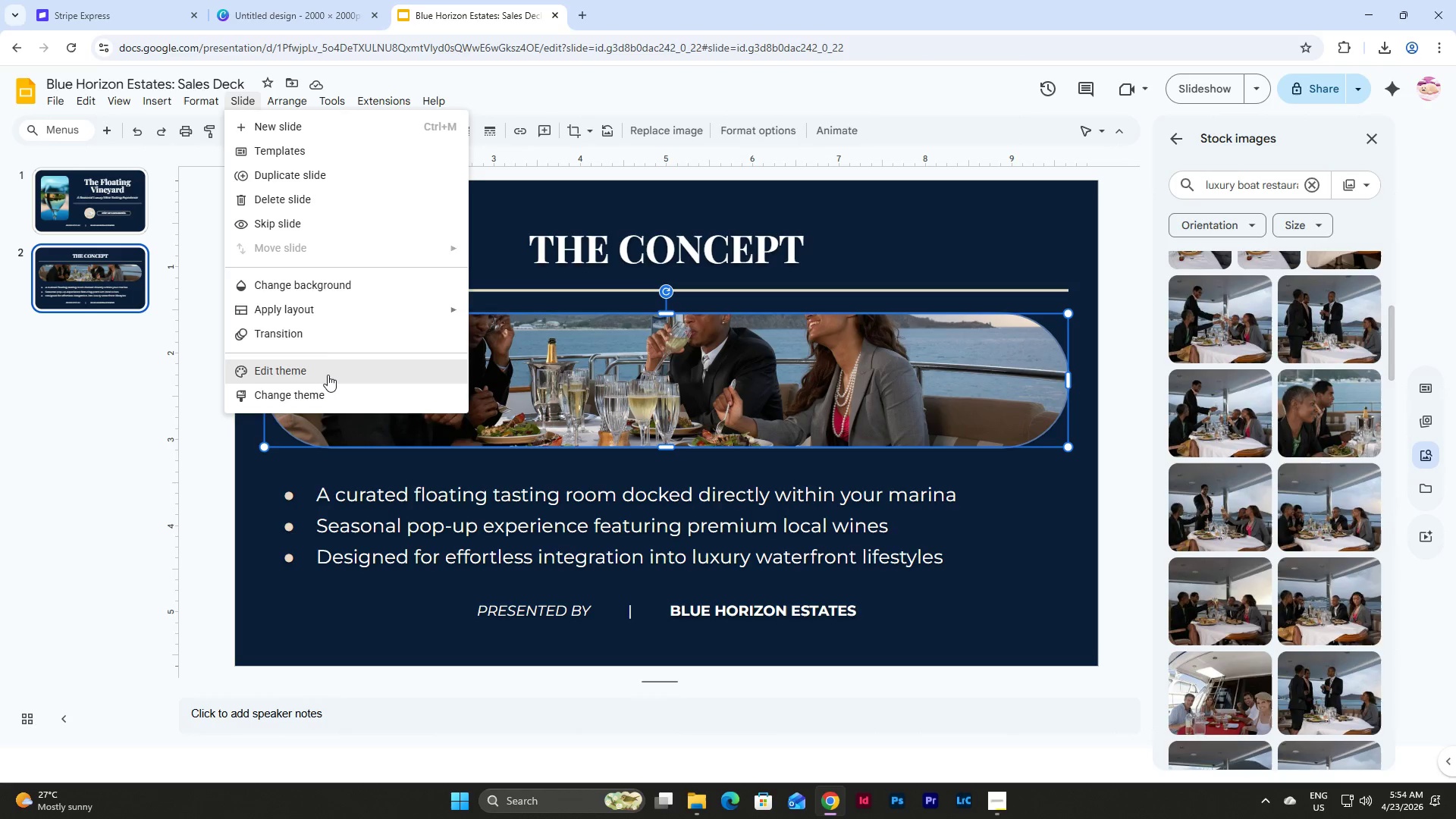 
left_click([328, 375])
 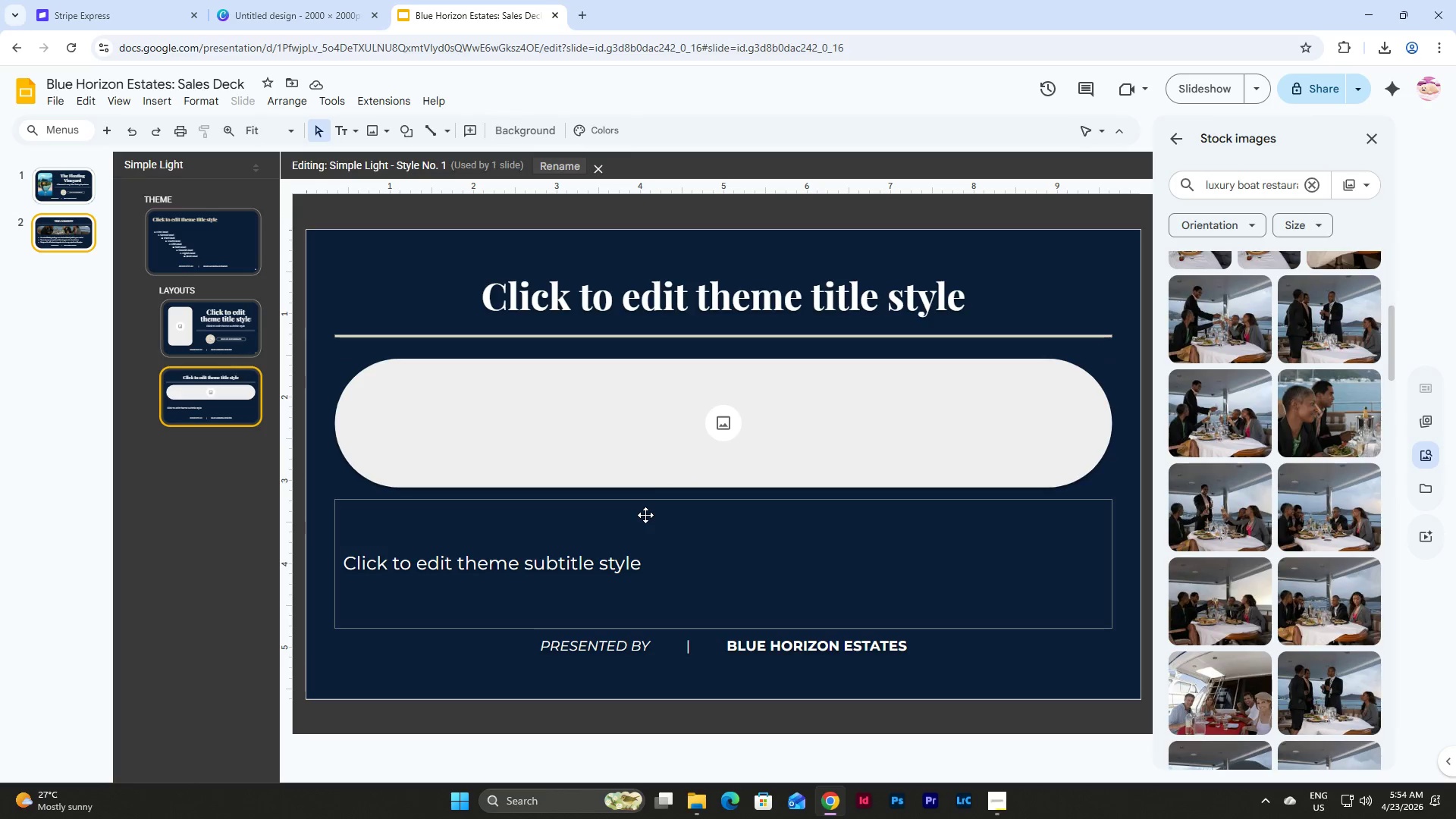 
left_click([657, 497])
 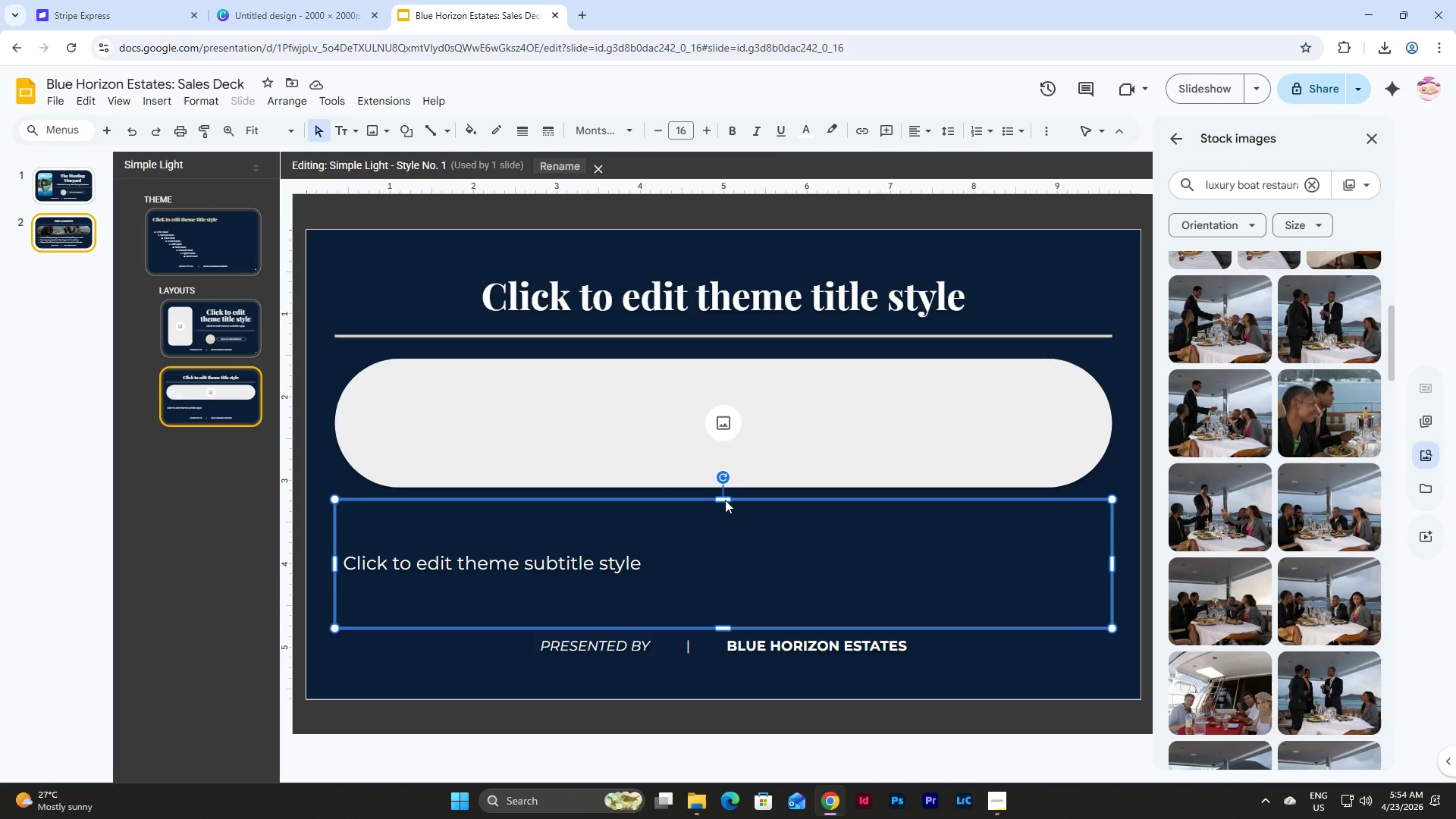 
left_click_drag(start_coordinate=[724, 500], to_coordinate=[724, 507])
 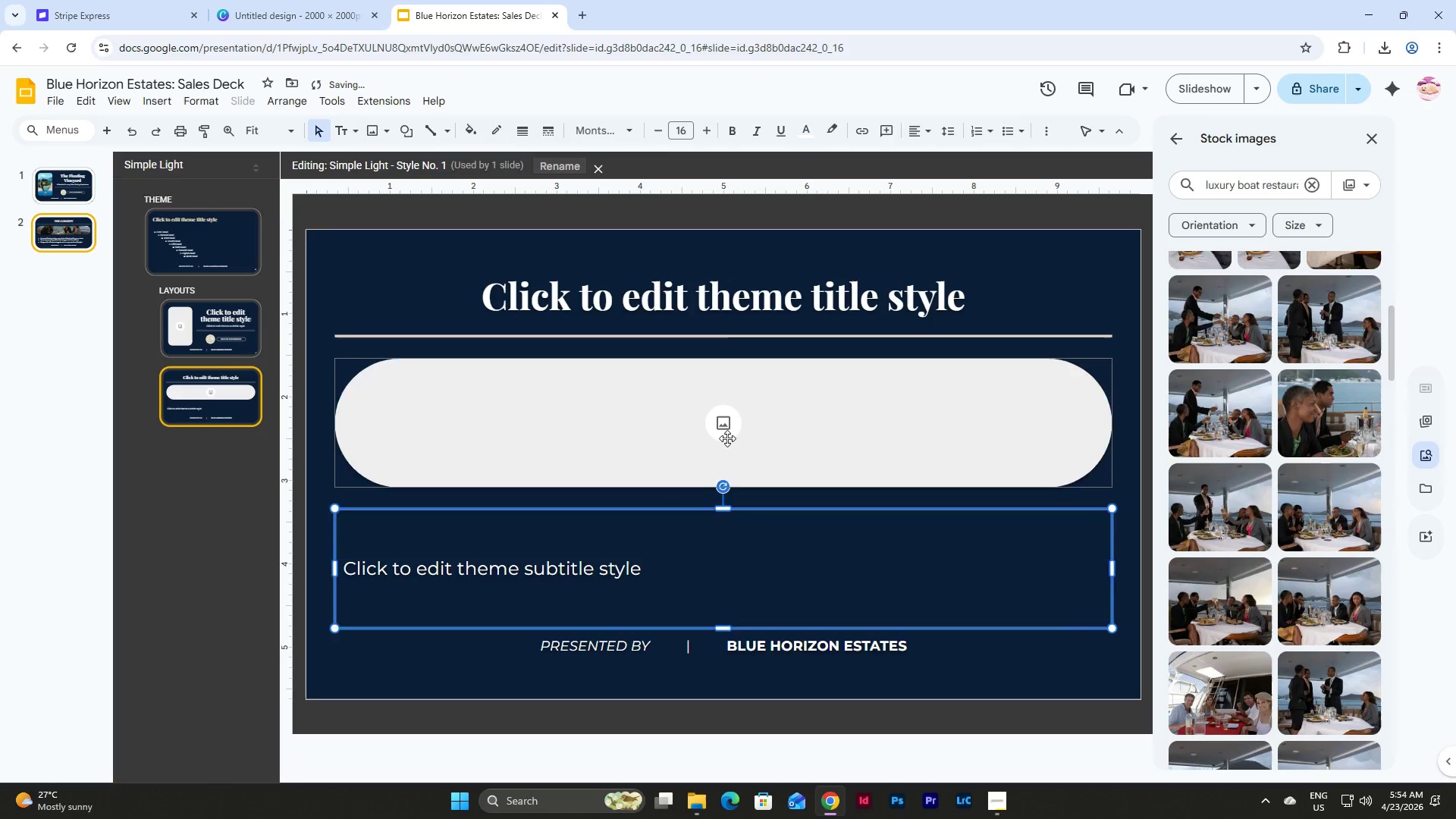 
left_click([727, 438])
 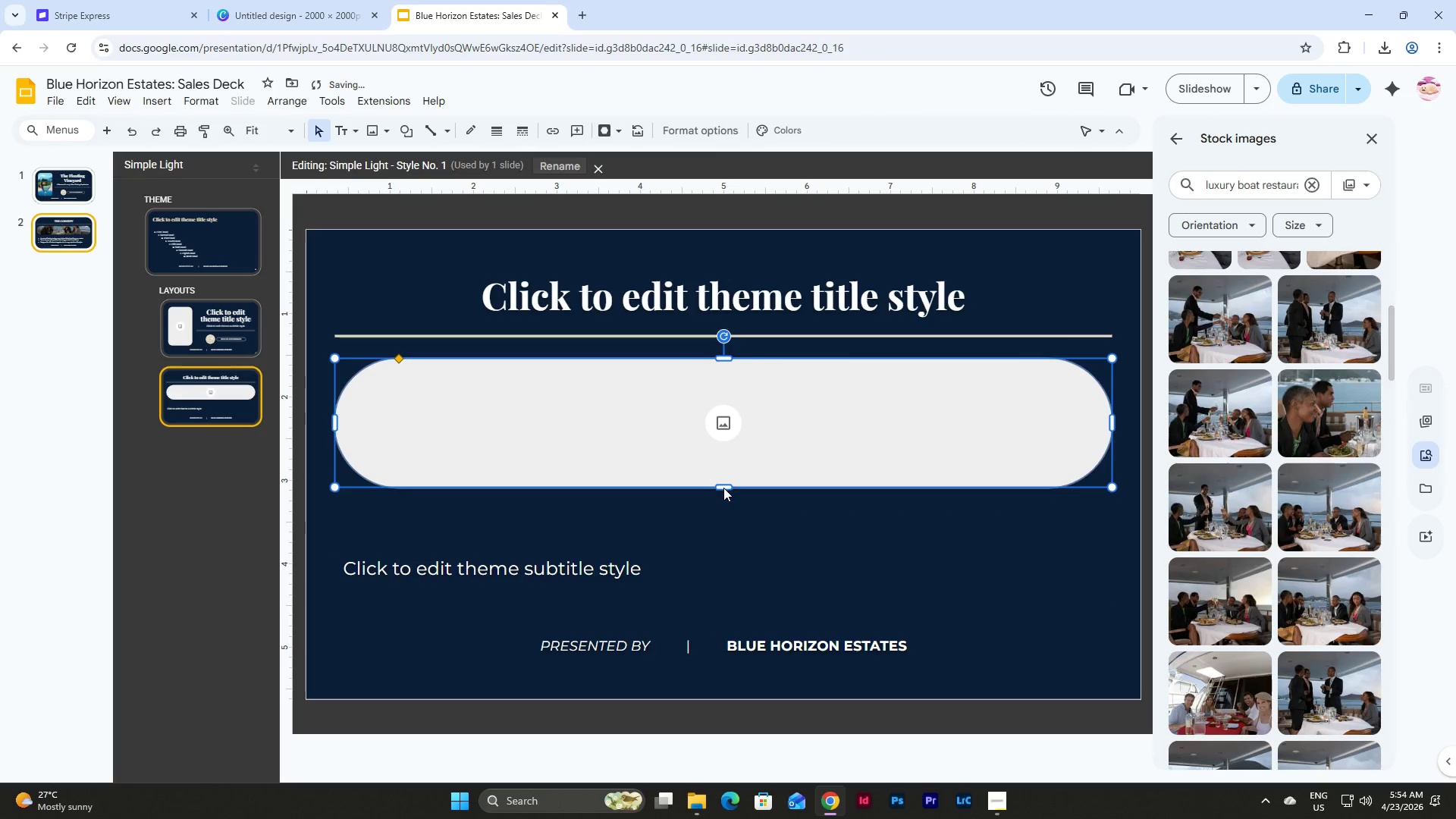 
left_click_drag(start_coordinate=[725, 485], to_coordinate=[723, 506])
 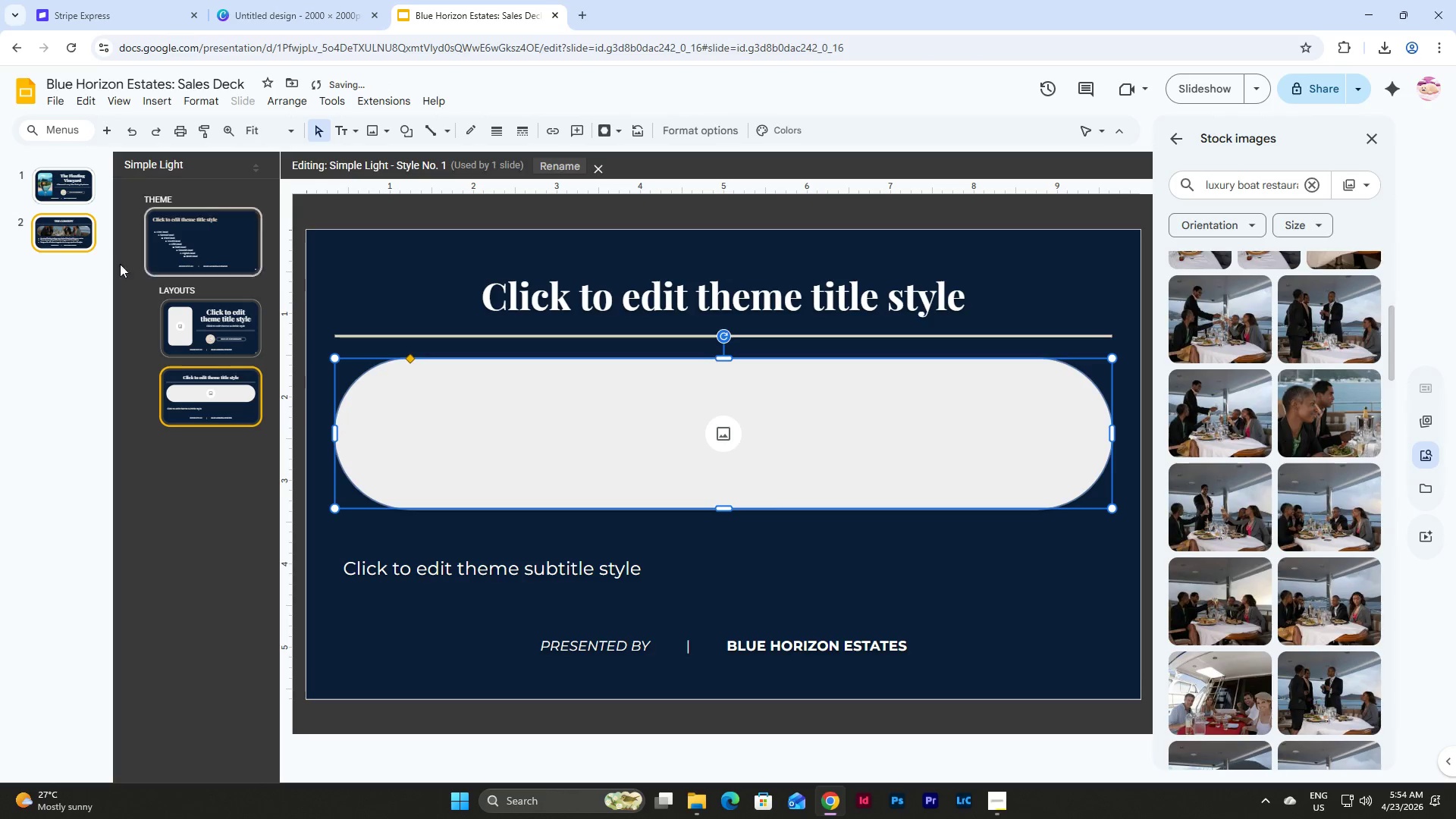 
left_click([71, 243])
 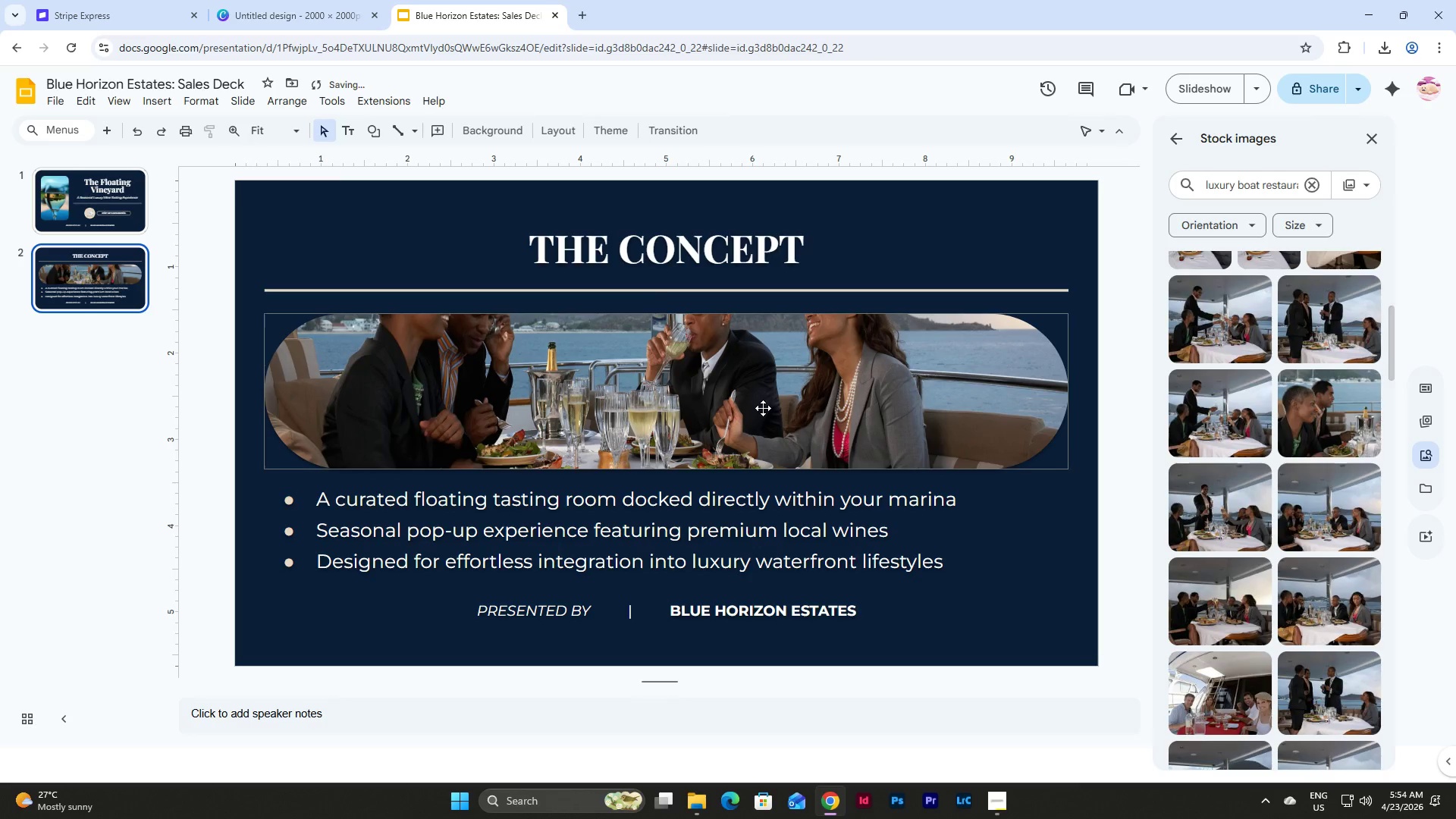 
double_click([763, 408])
 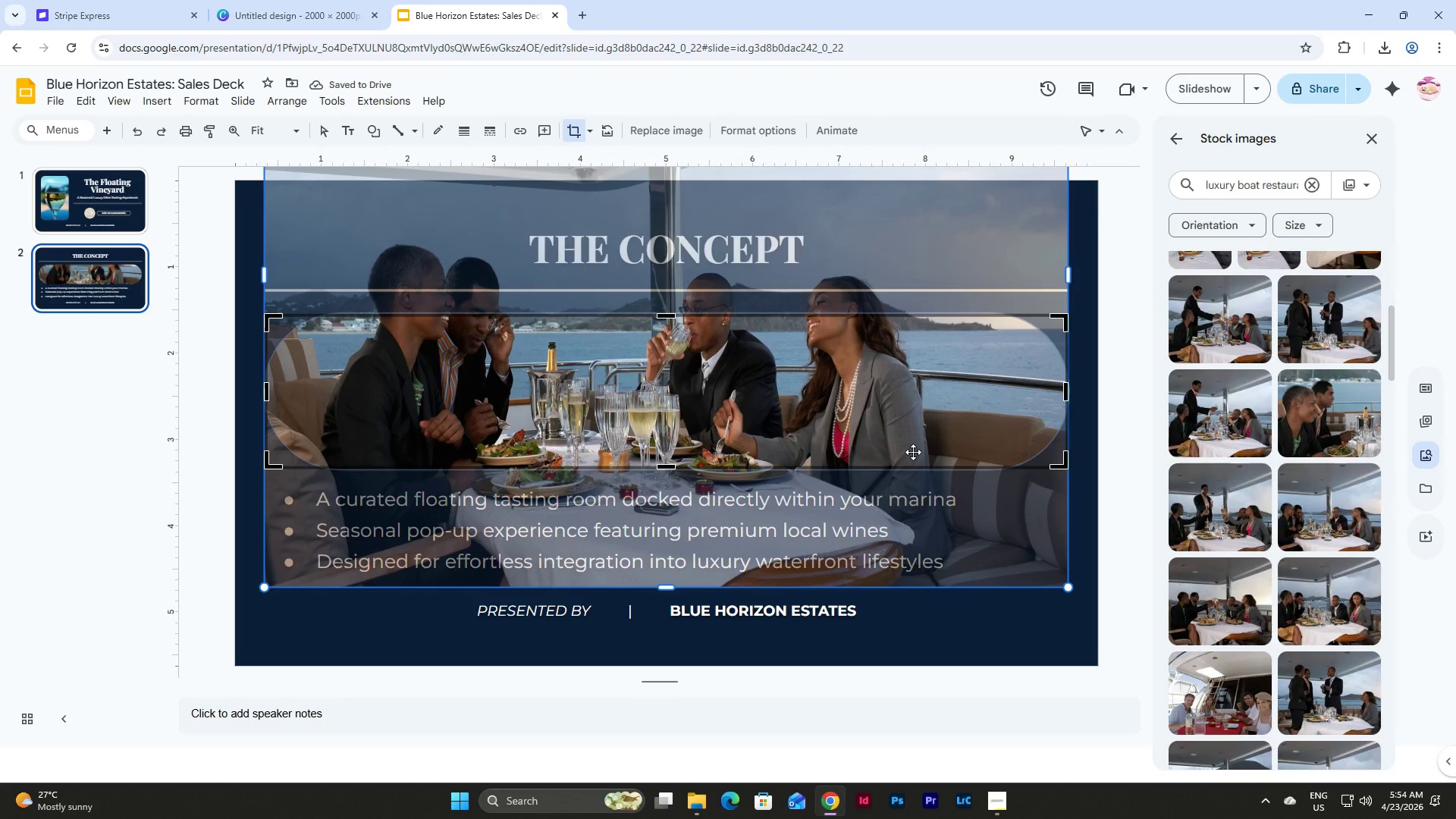 
left_click([1099, 497])
 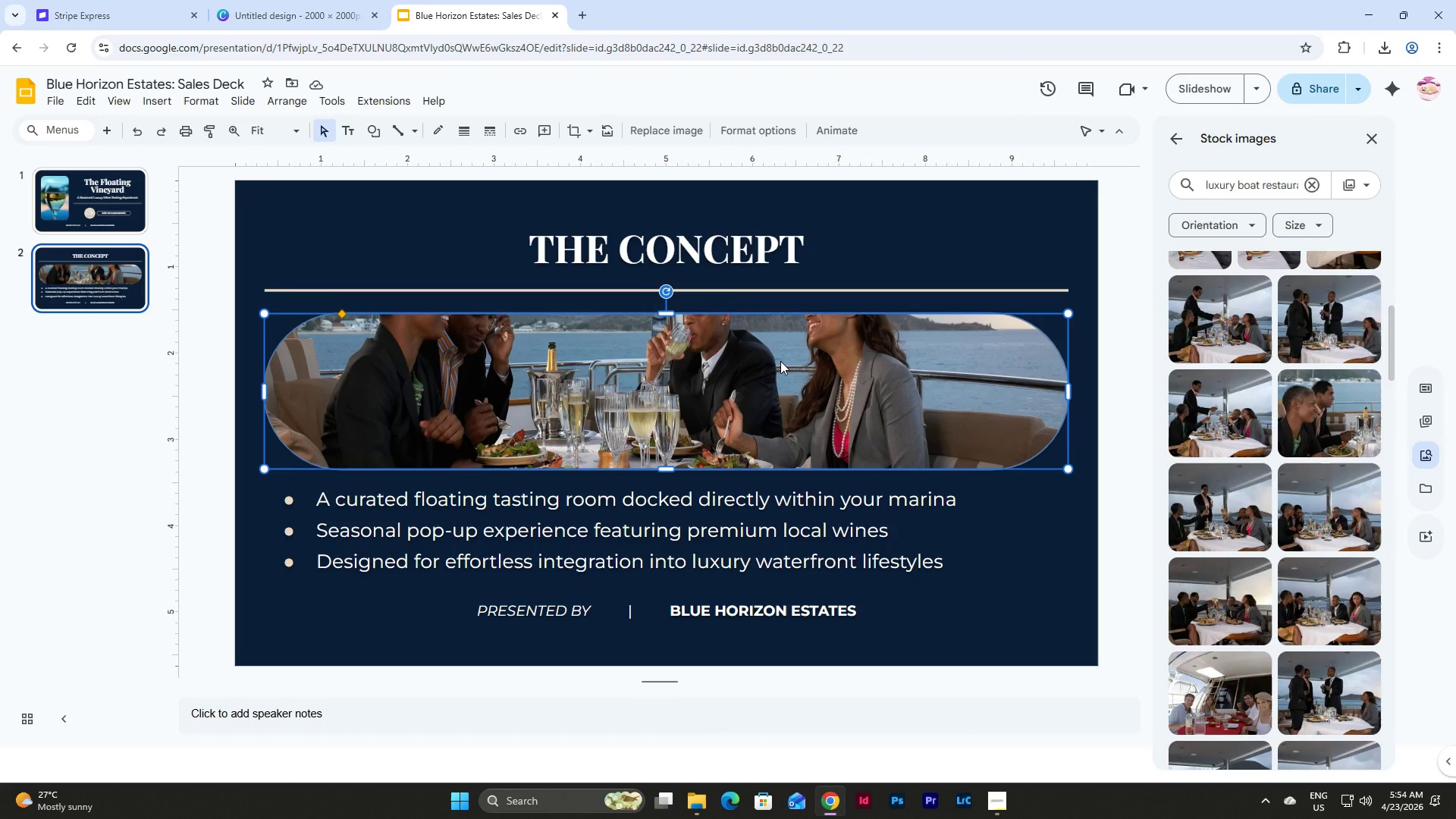 
double_click([780, 361])
 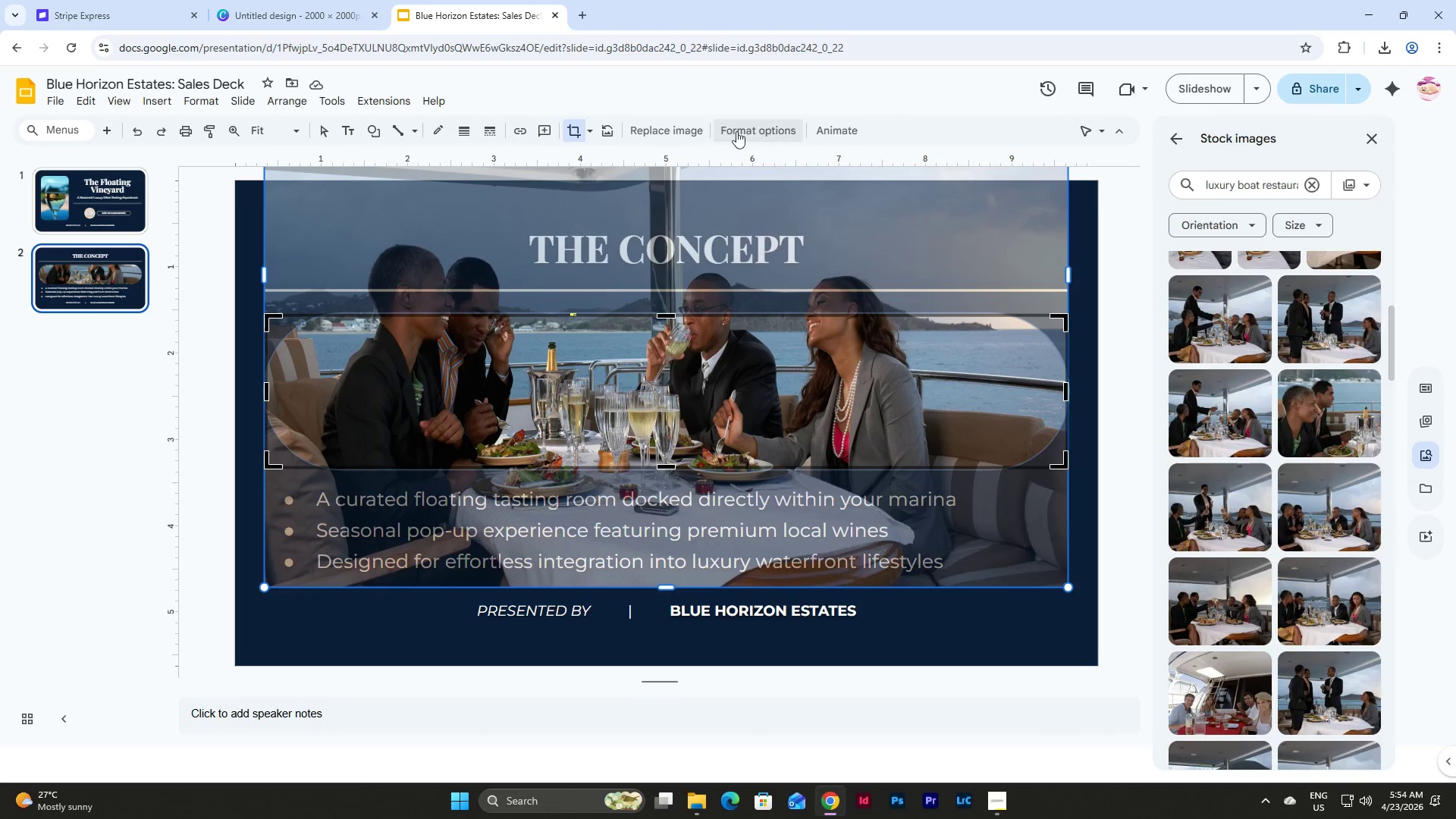 
left_click([690, 127])
 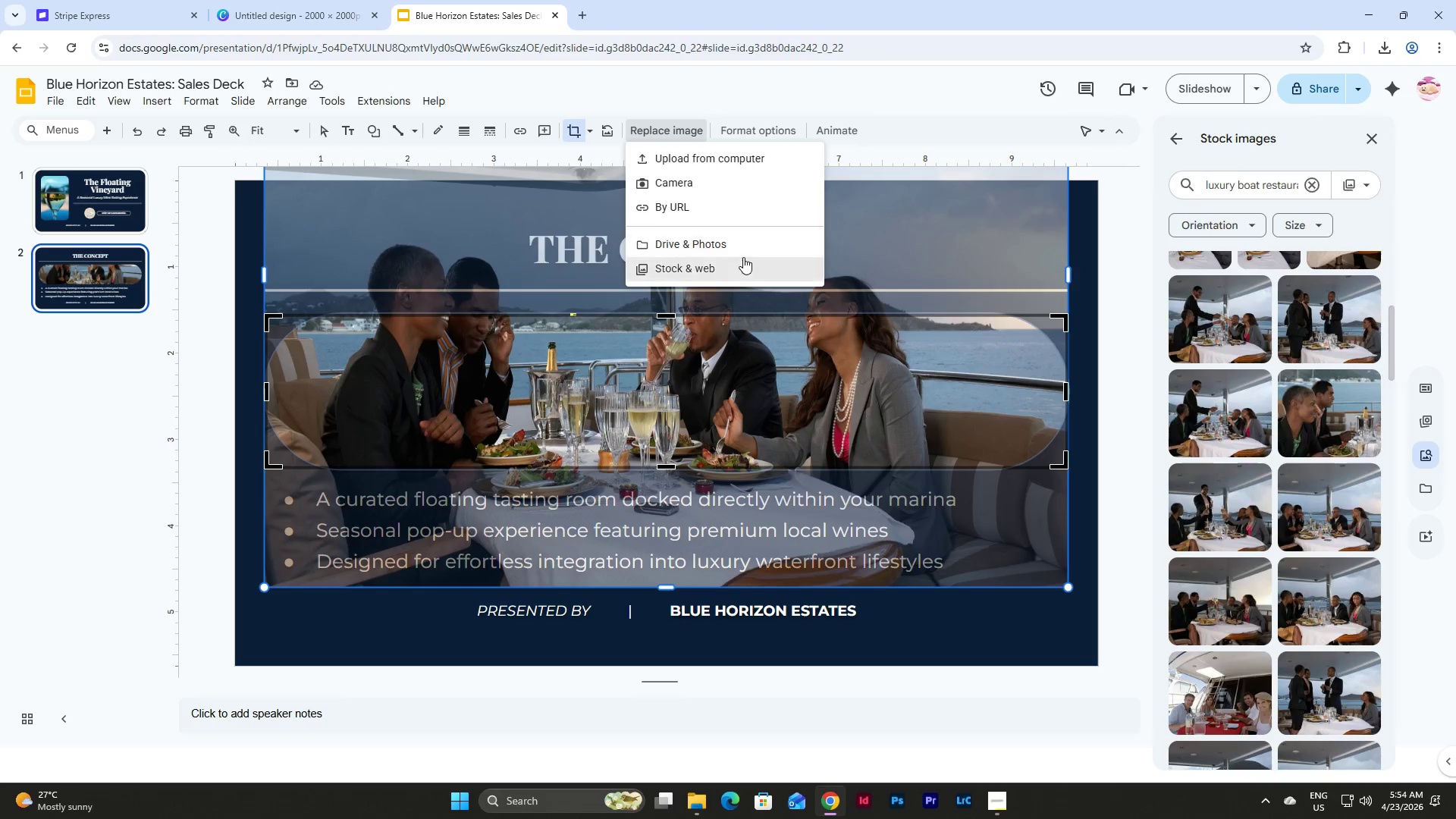 
left_click([740, 268])
 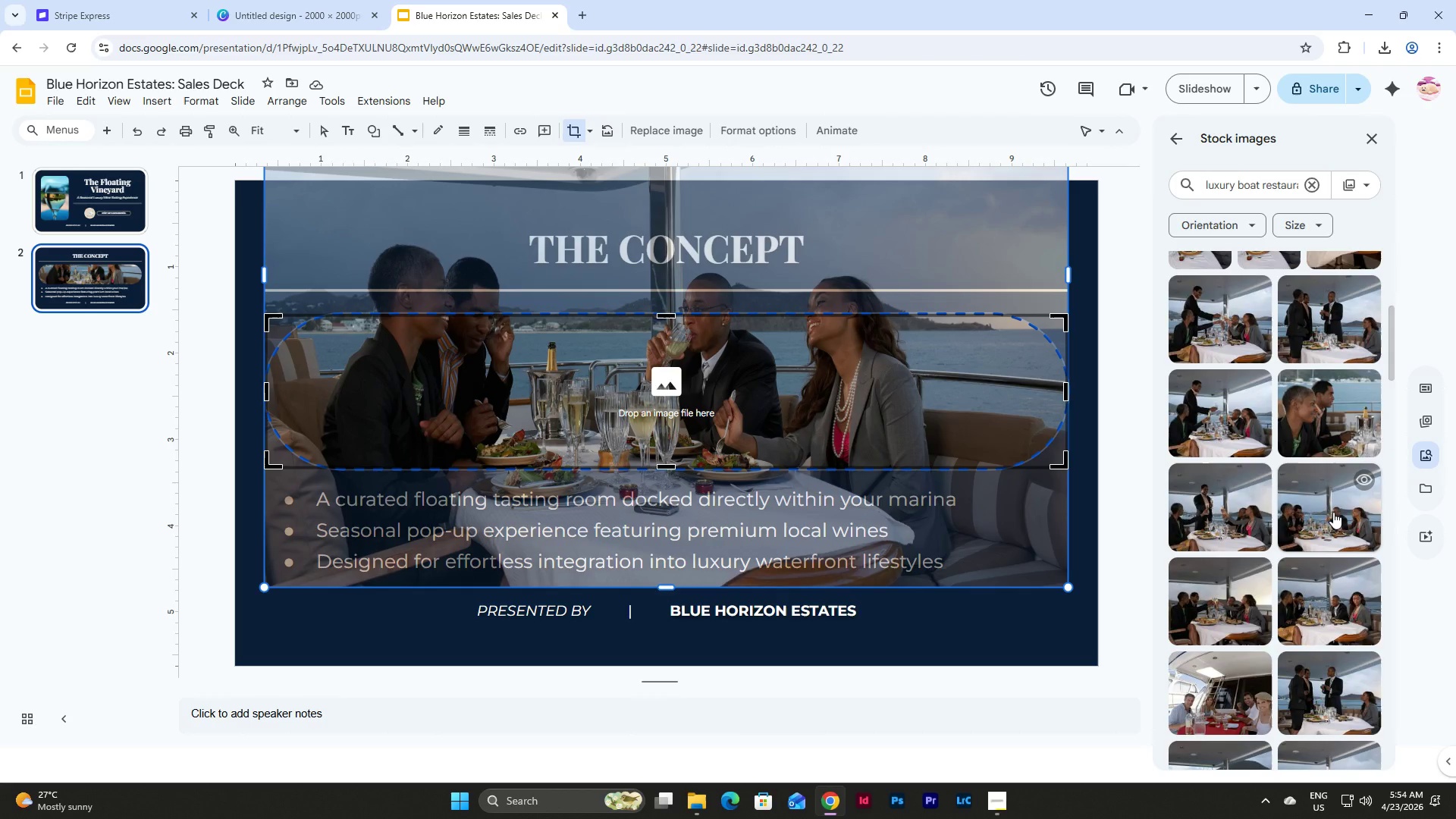 
left_click([1332, 605])
 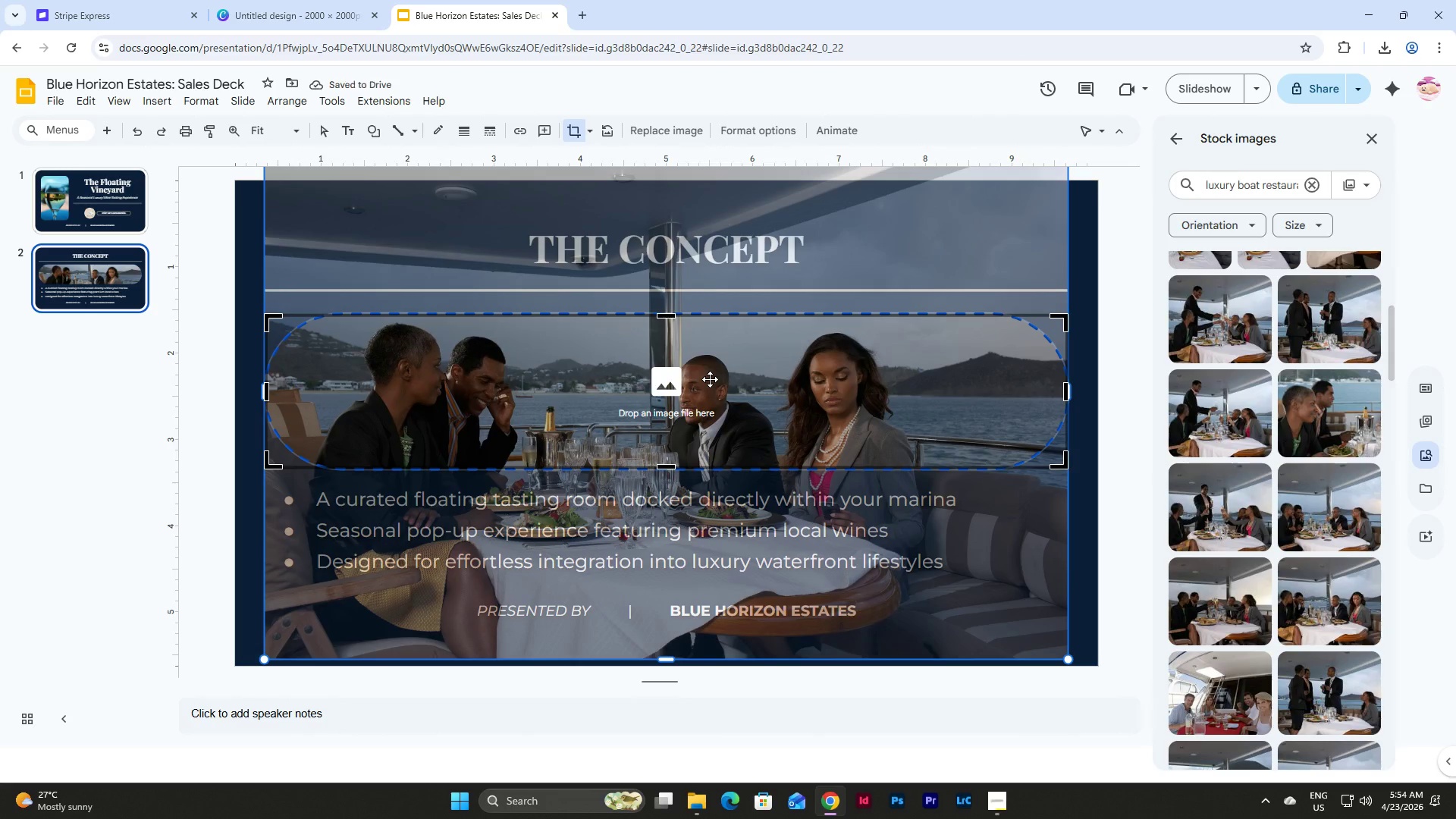 
left_click_drag(start_coordinate=[710, 379], to_coordinate=[708, 329])
 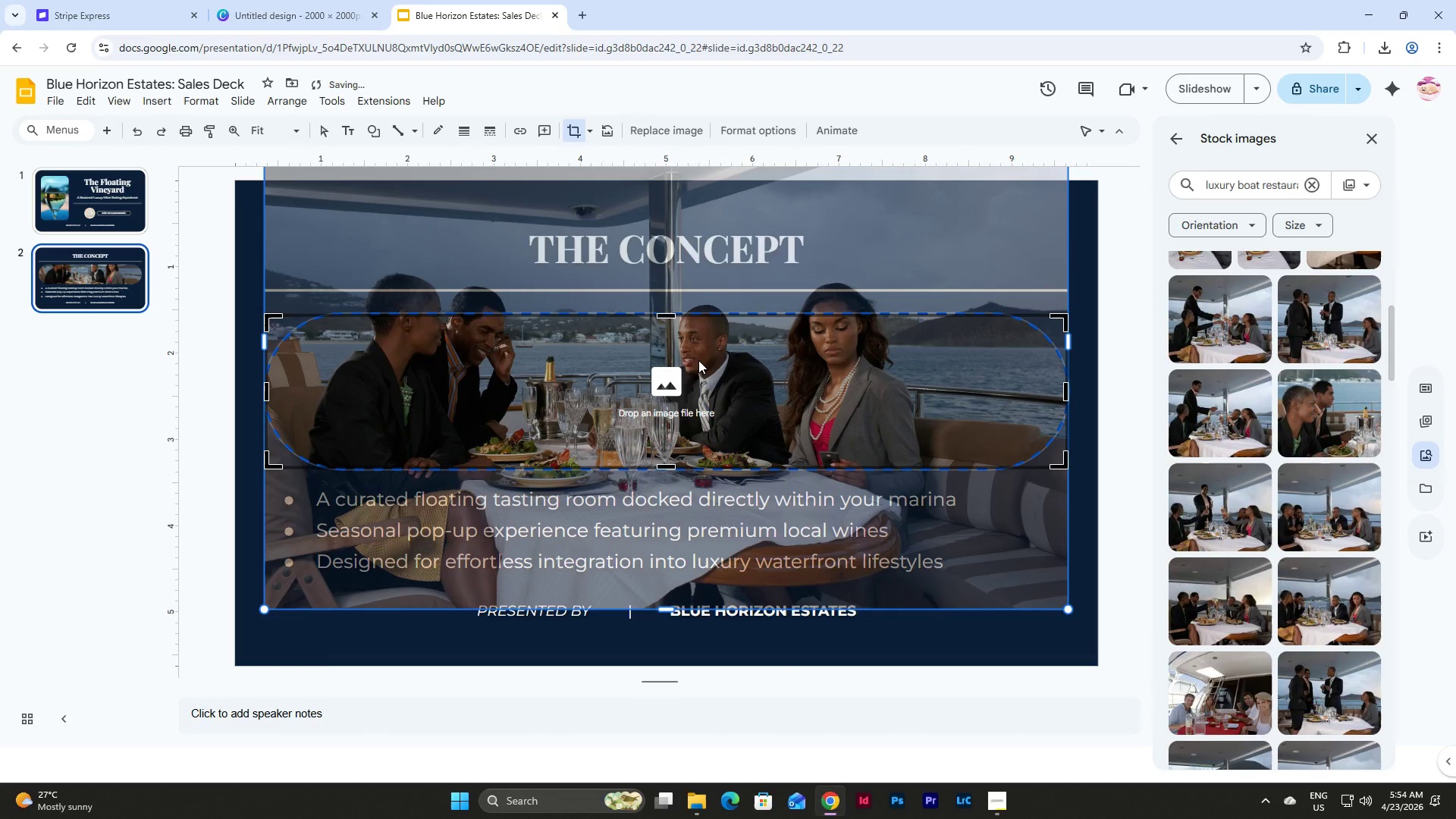 
left_click_drag(start_coordinate=[698, 360], to_coordinate=[698, 346])
 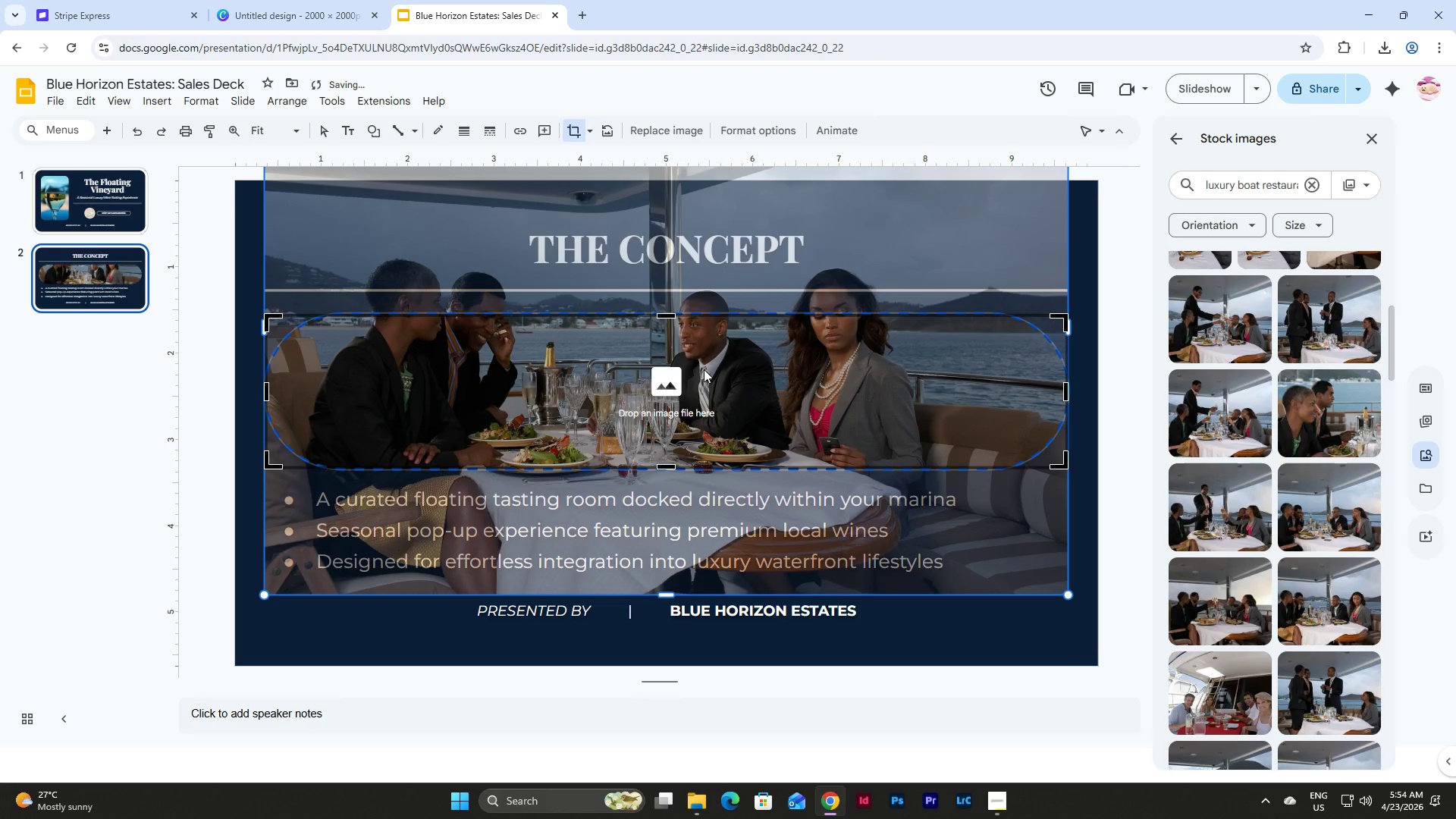 
left_click_drag(start_coordinate=[704, 369], to_coordinate=[704, 355])
 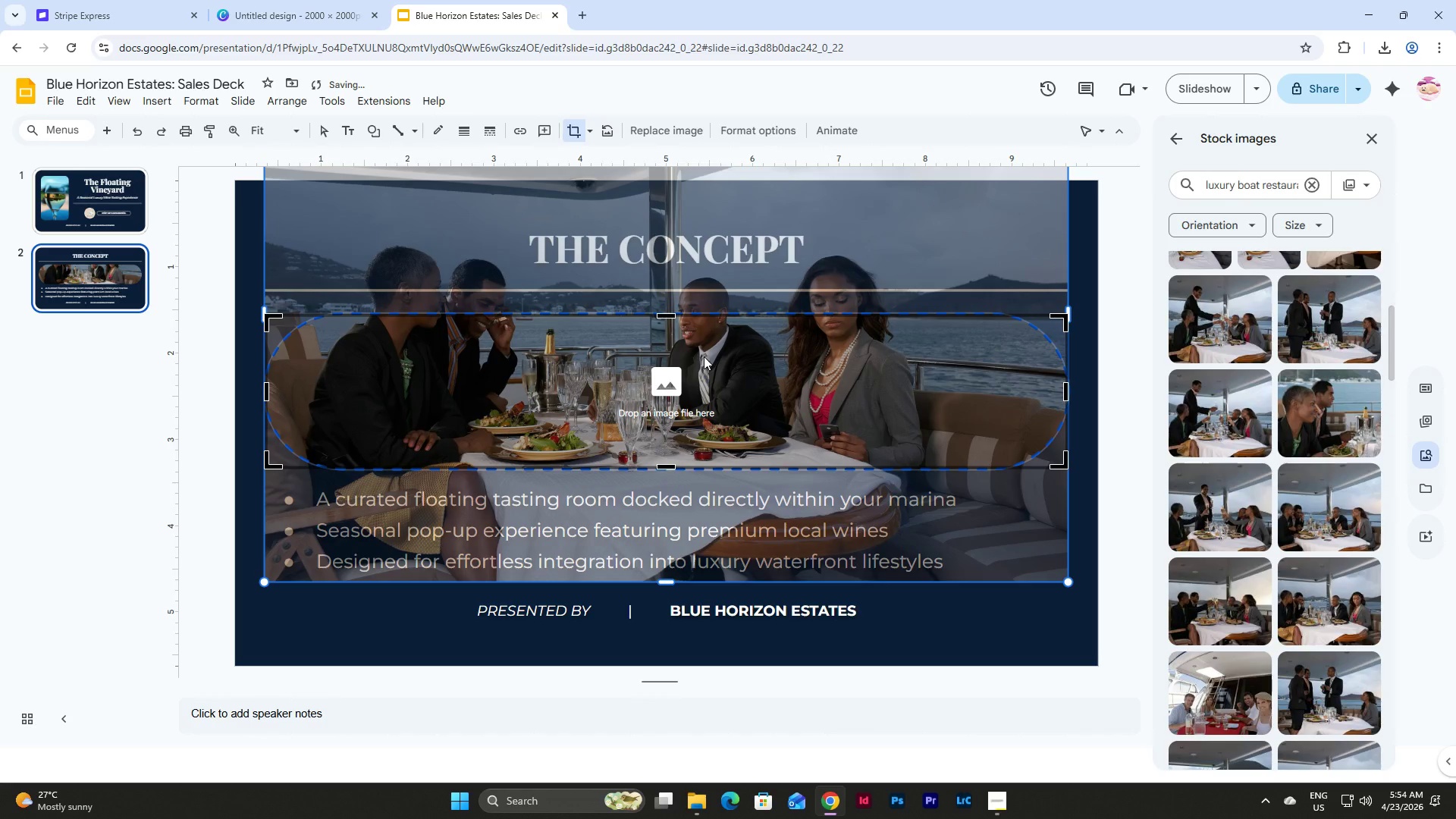 
wait(7.66)
 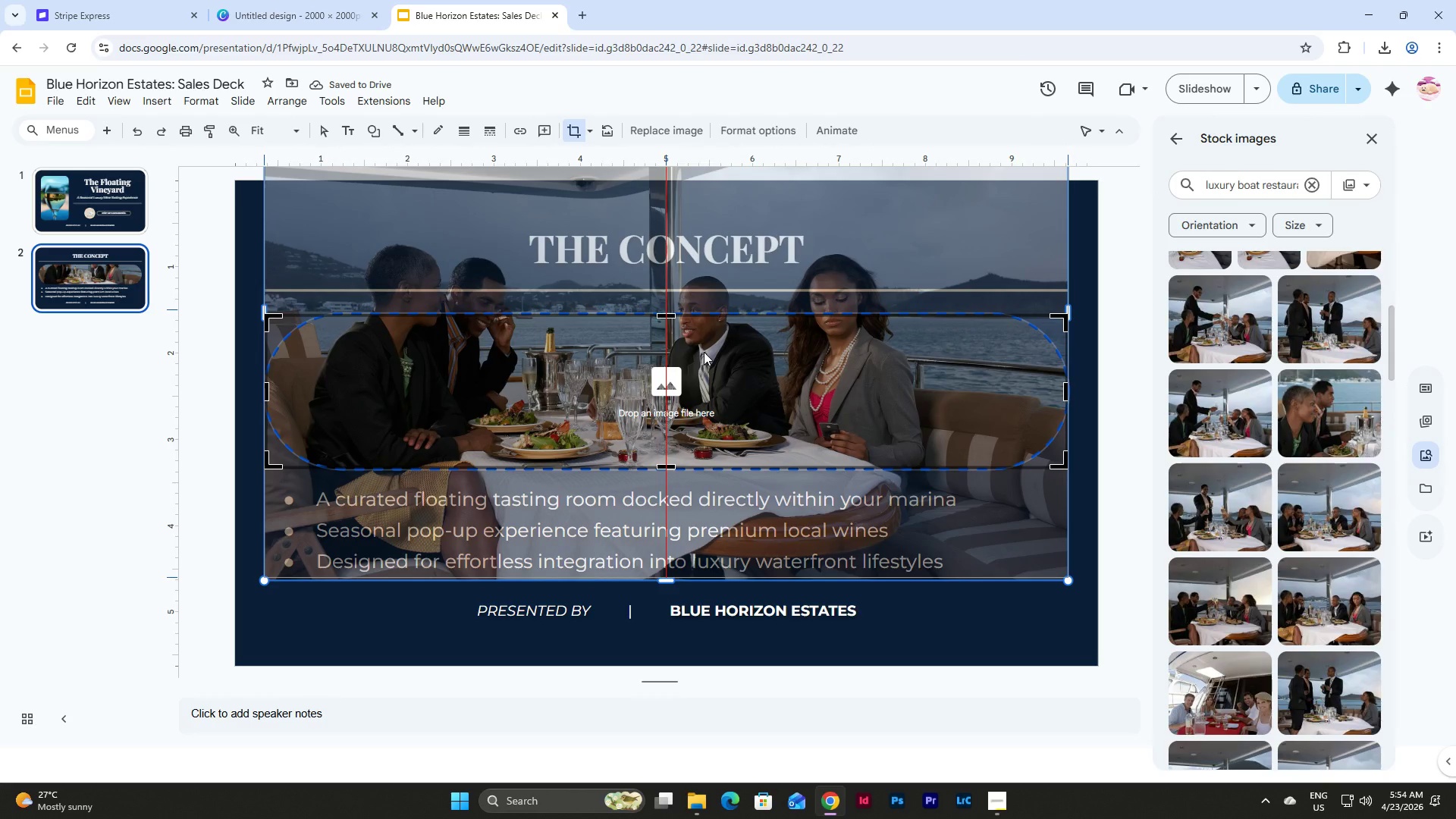 
double_click([1090, 424])
 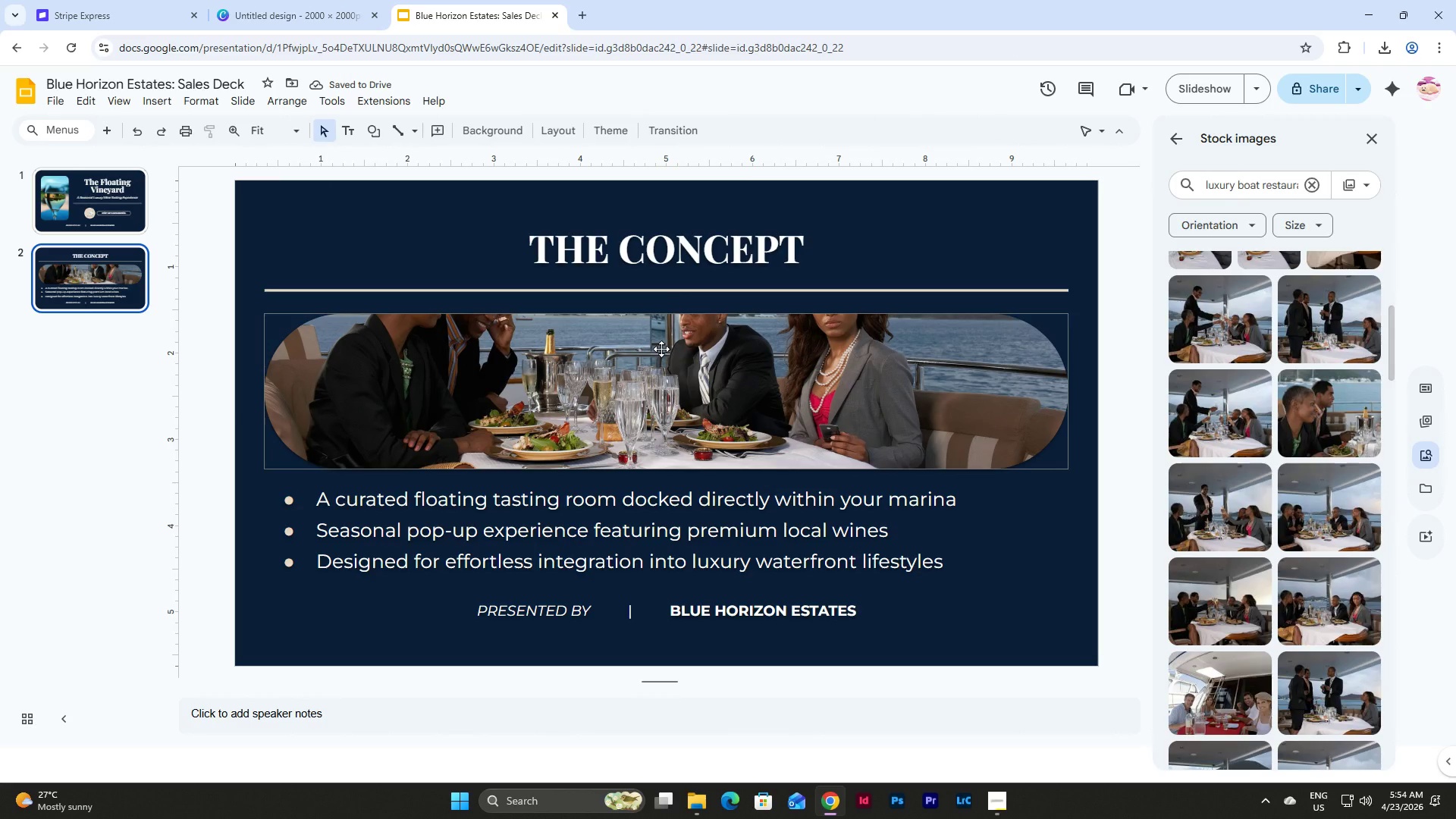 
double_click([661, 349])
 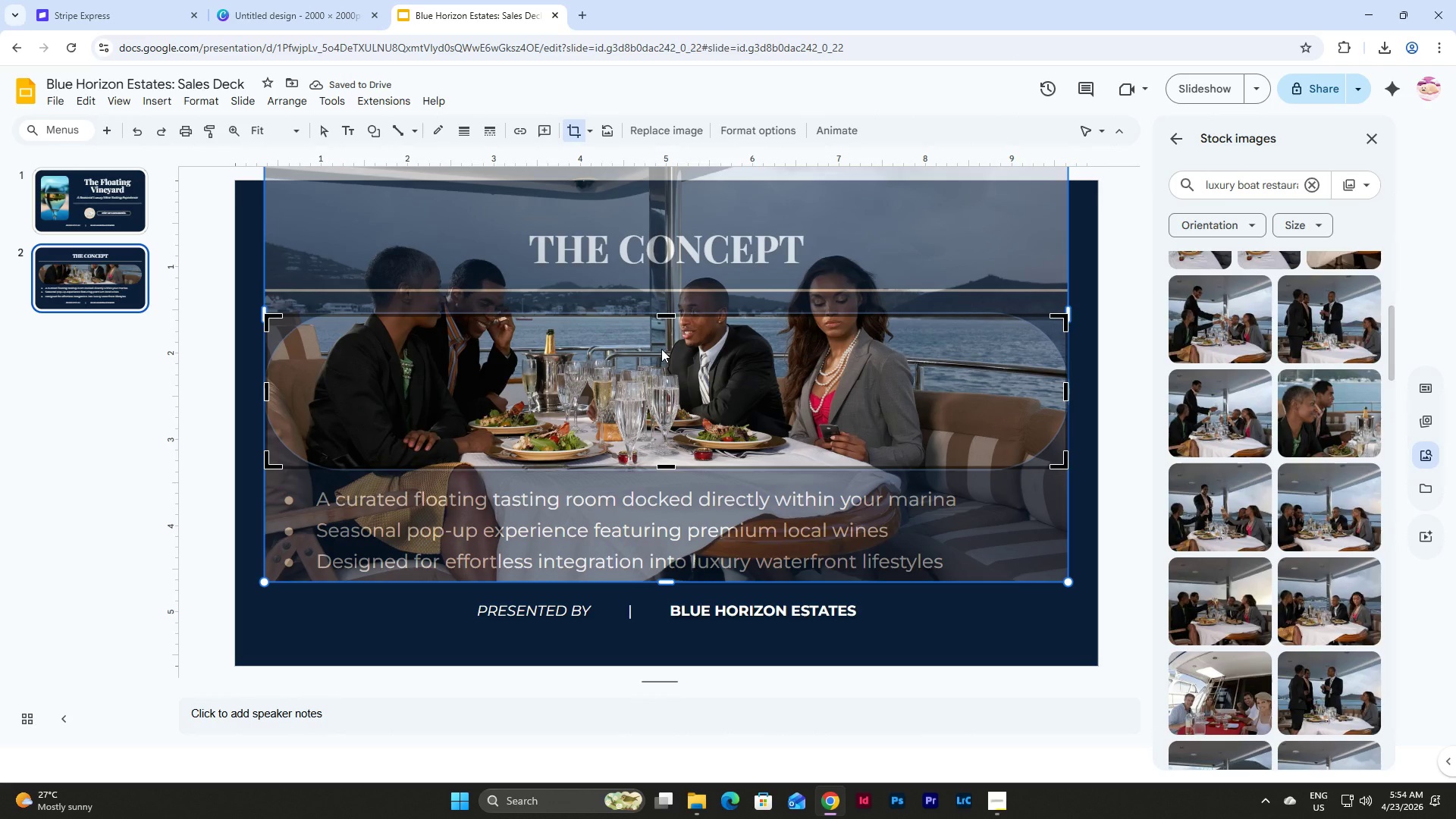 
left_click([661, 349])
 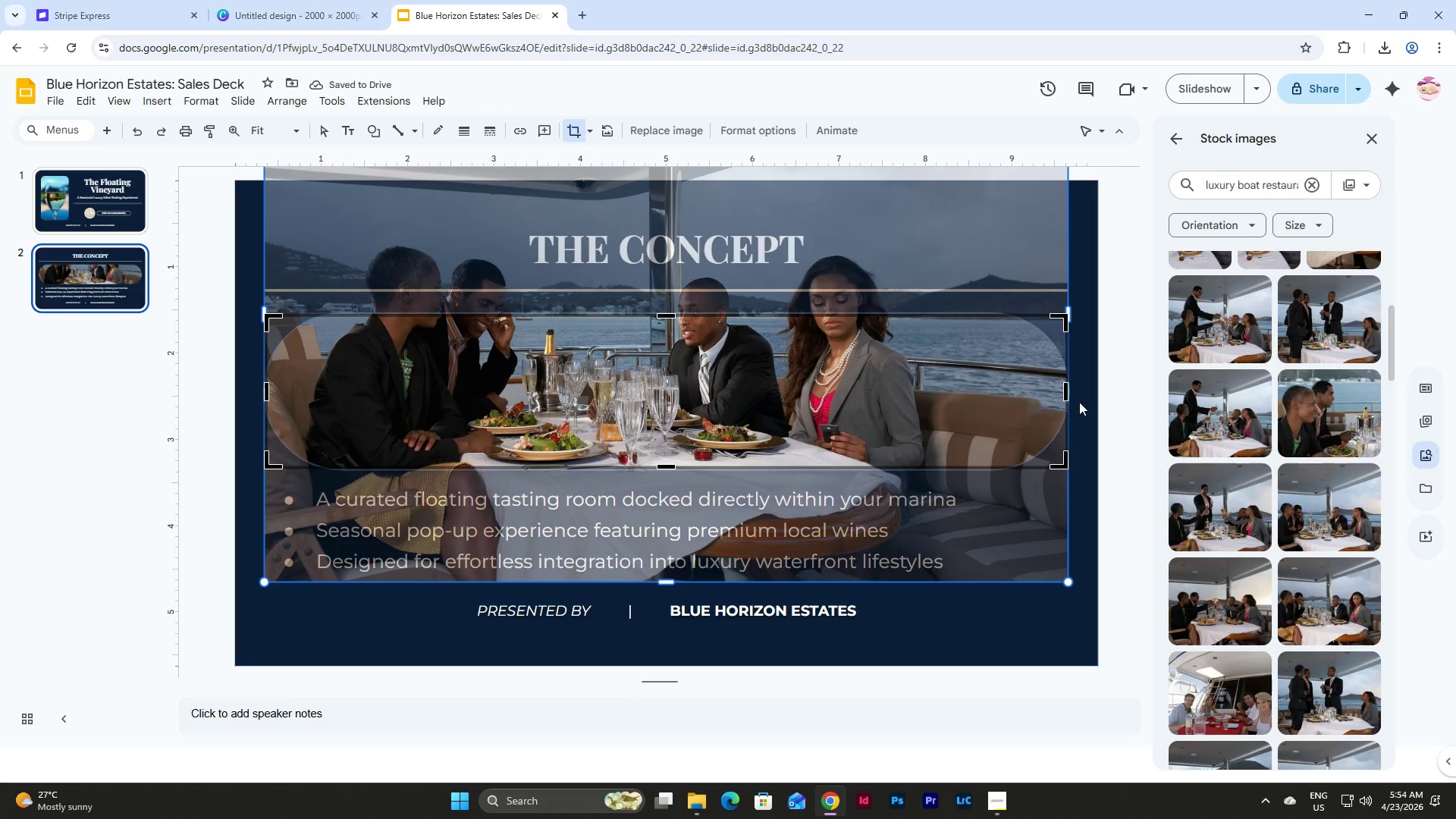 
left_click([1090, 402])
 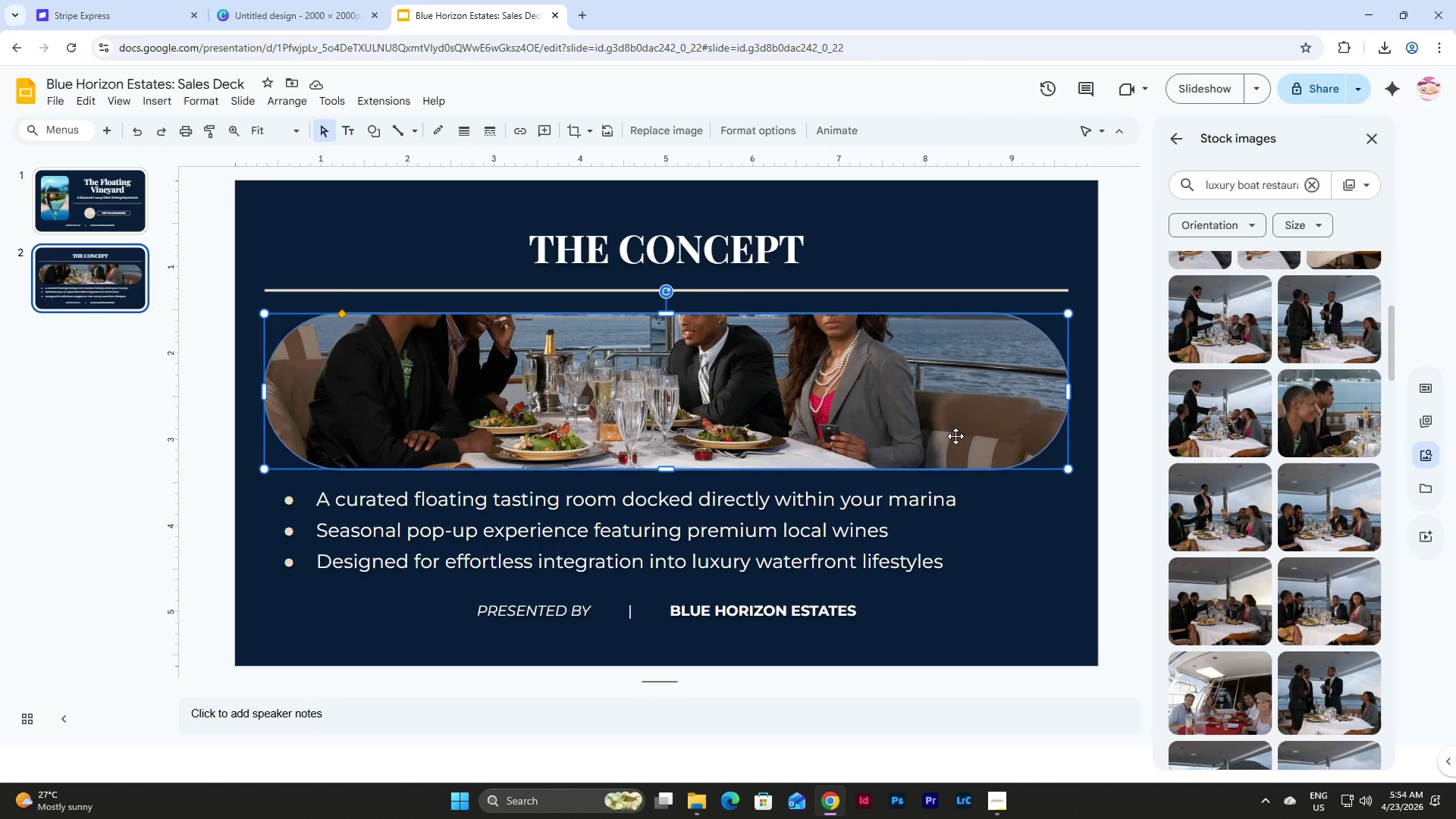 
left_click([1062, 482])
 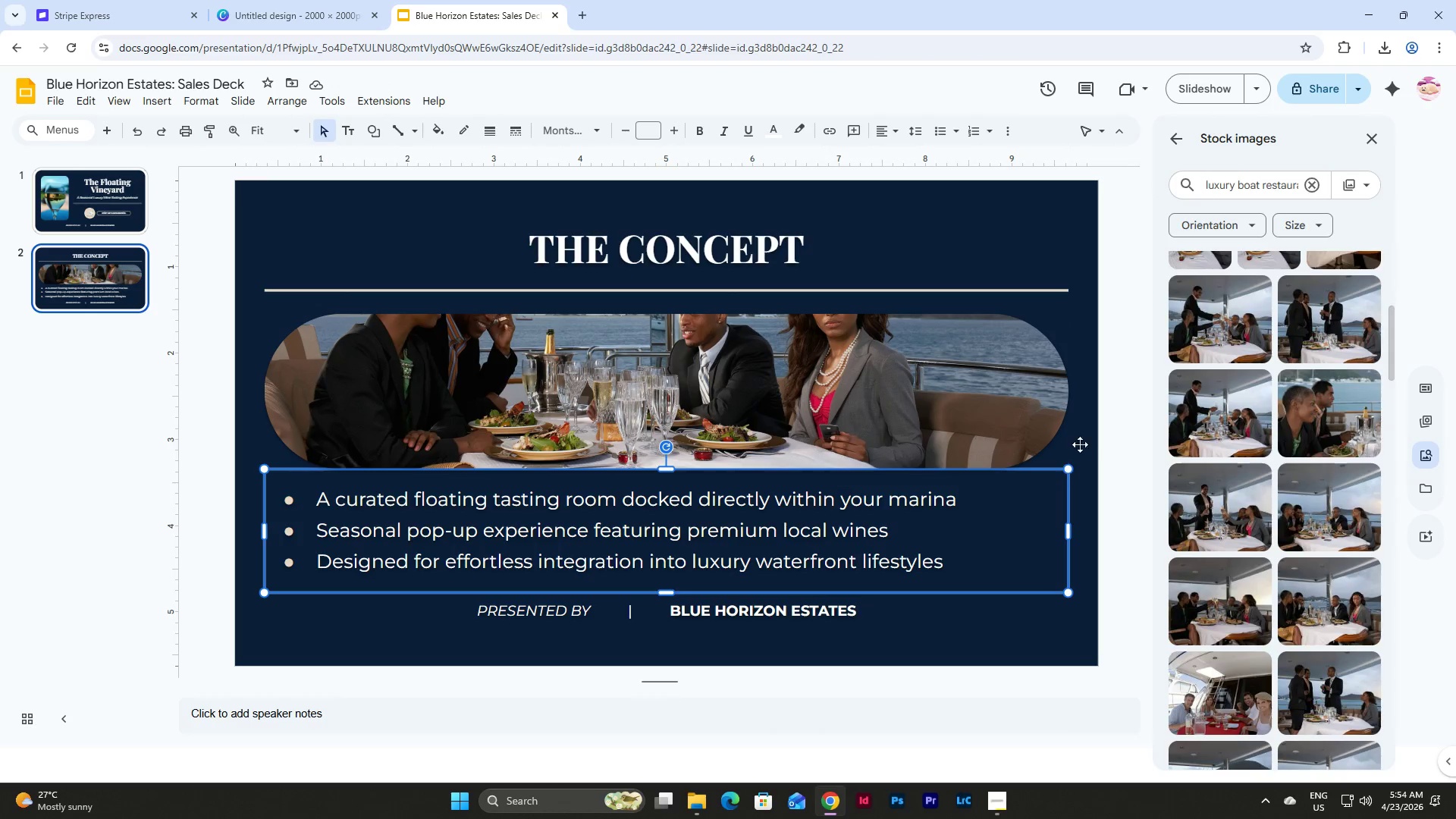 
left_click([1088, 427])
 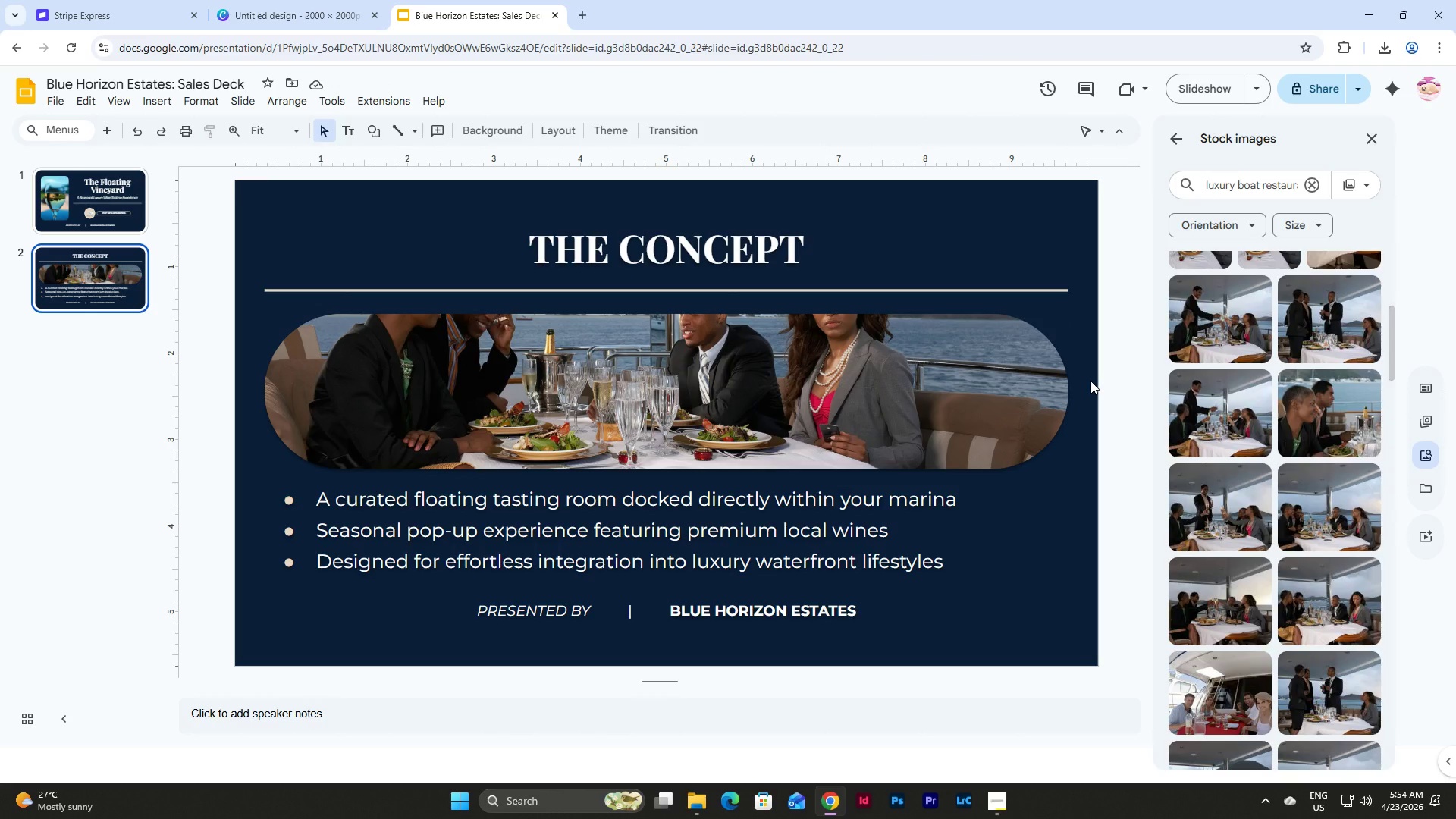 
scroll: coordinate [1317, 472], scroll_direction: down, amount: 20.0
 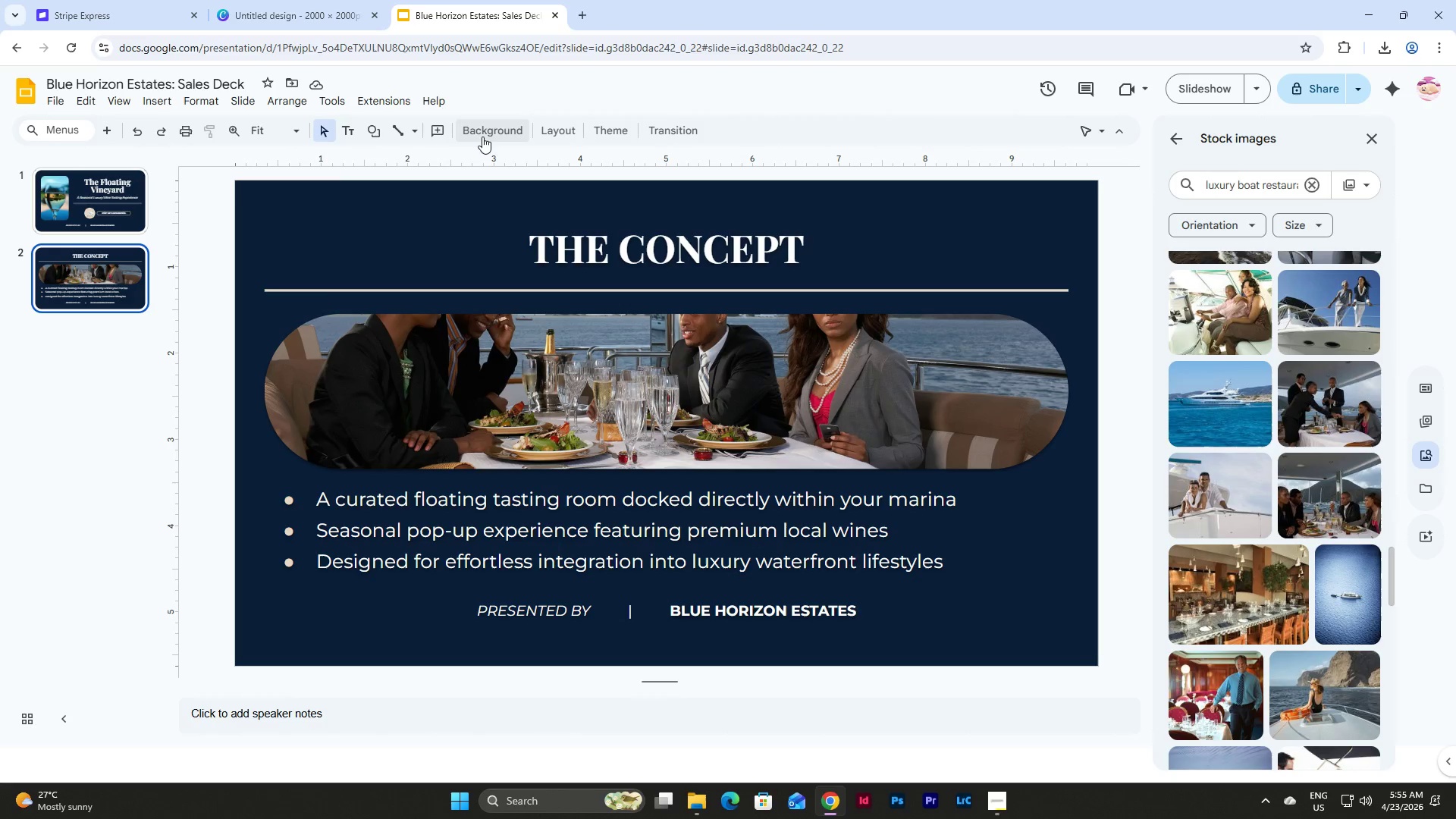 
left_click([564, 130])
 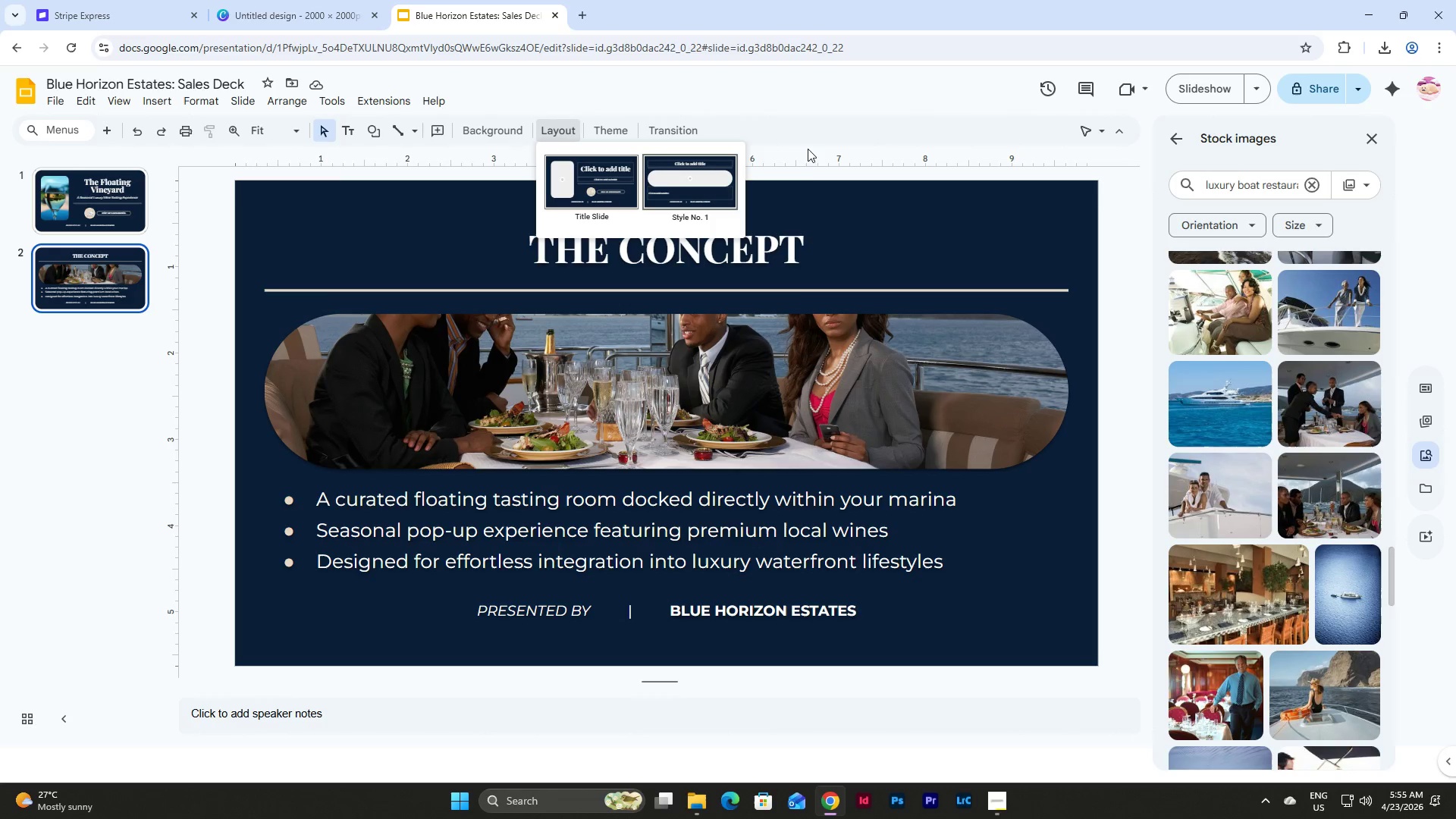 
left_click([794, 383])
 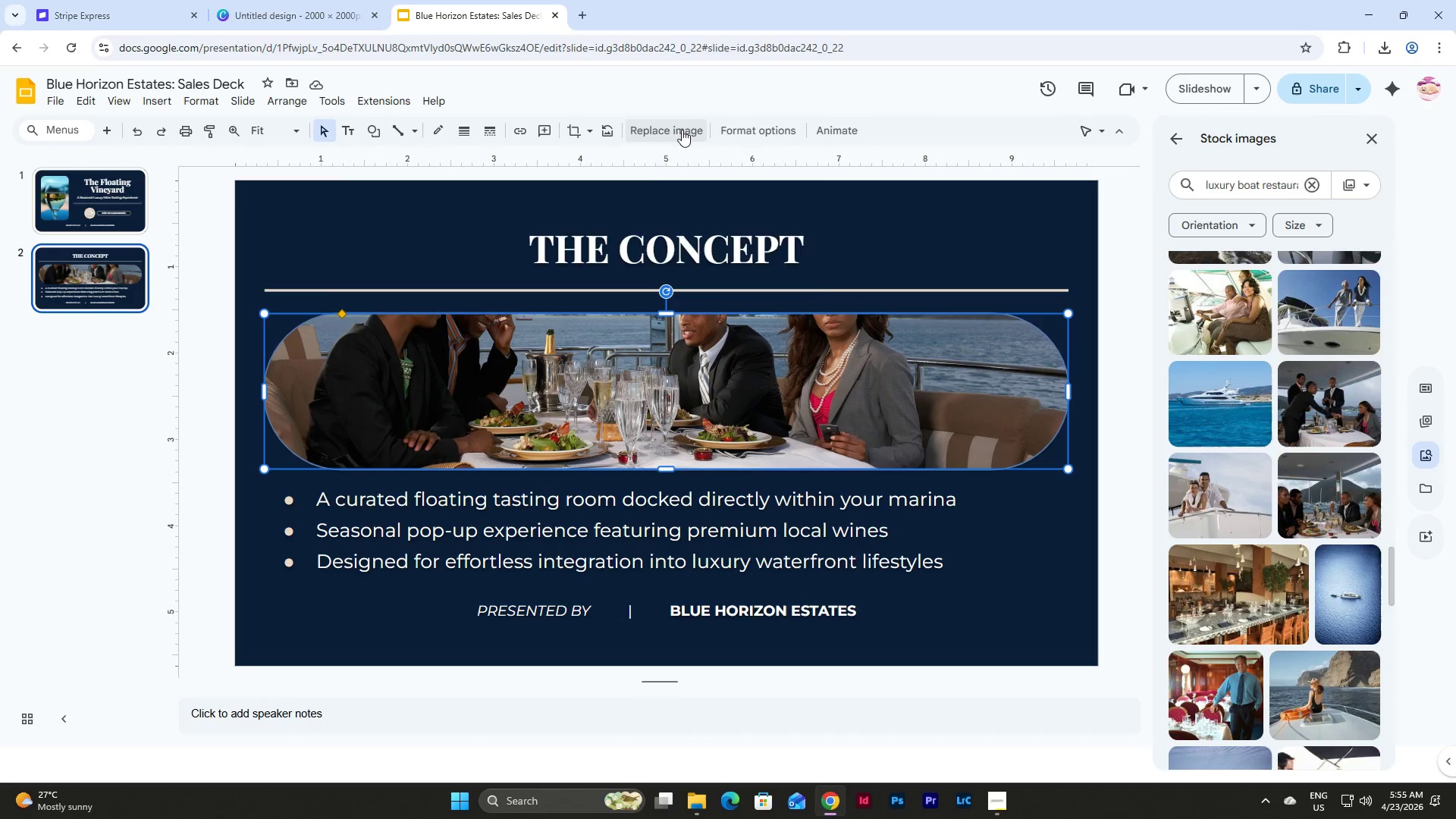 
left_click([682, 130])
 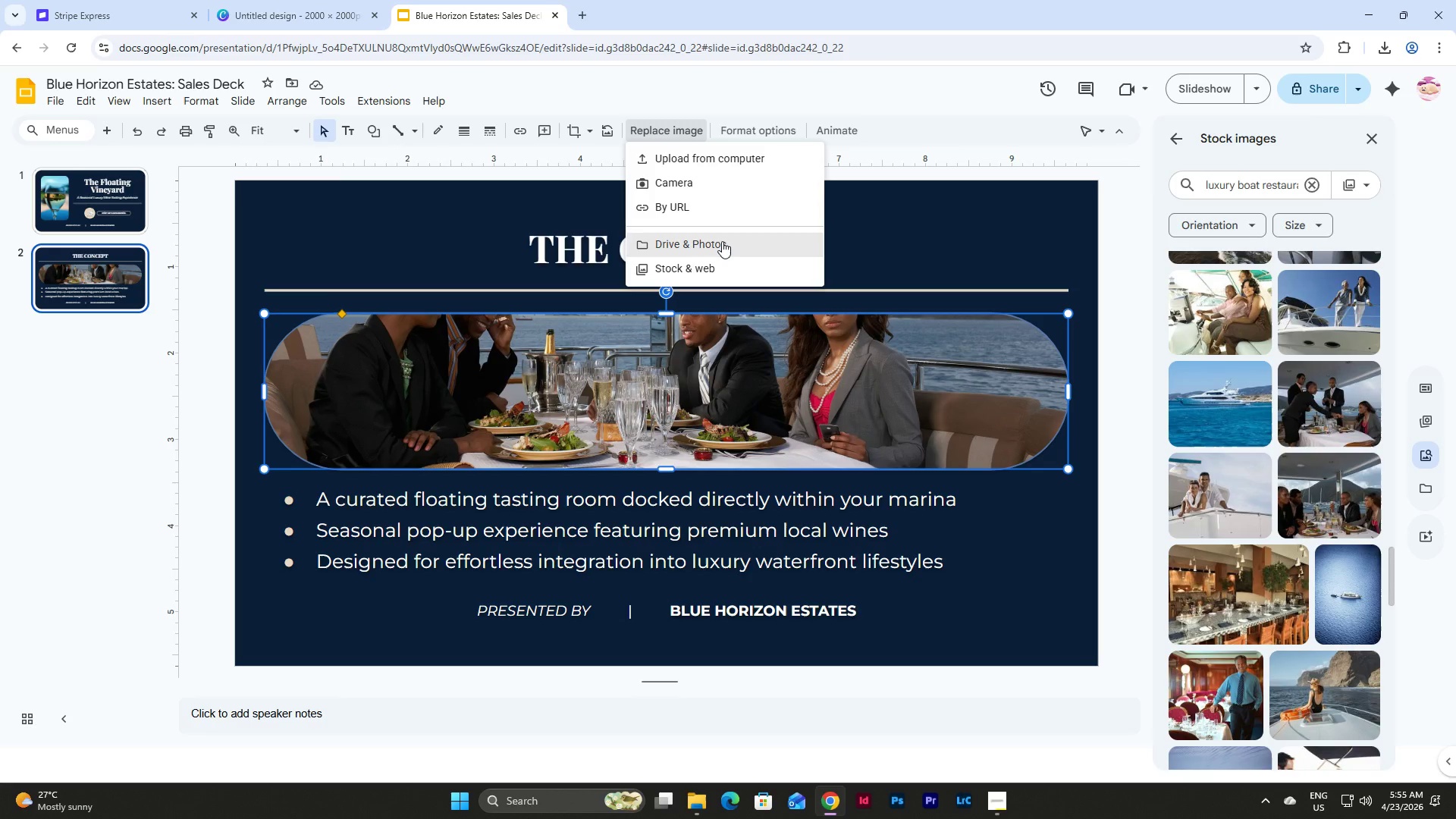 
left_click([722, 267])
 